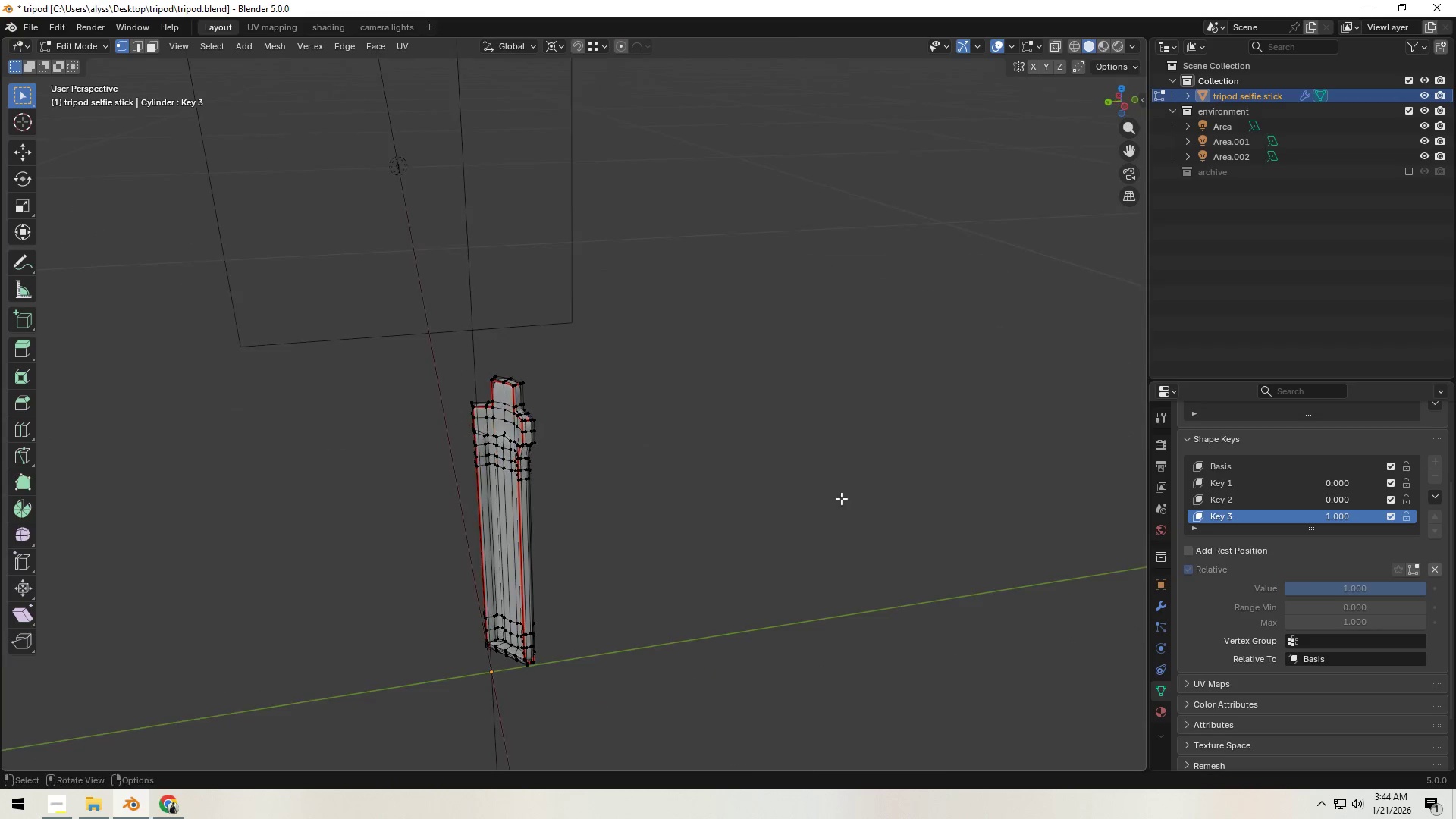 
key(Shift+ShiftLeft)
 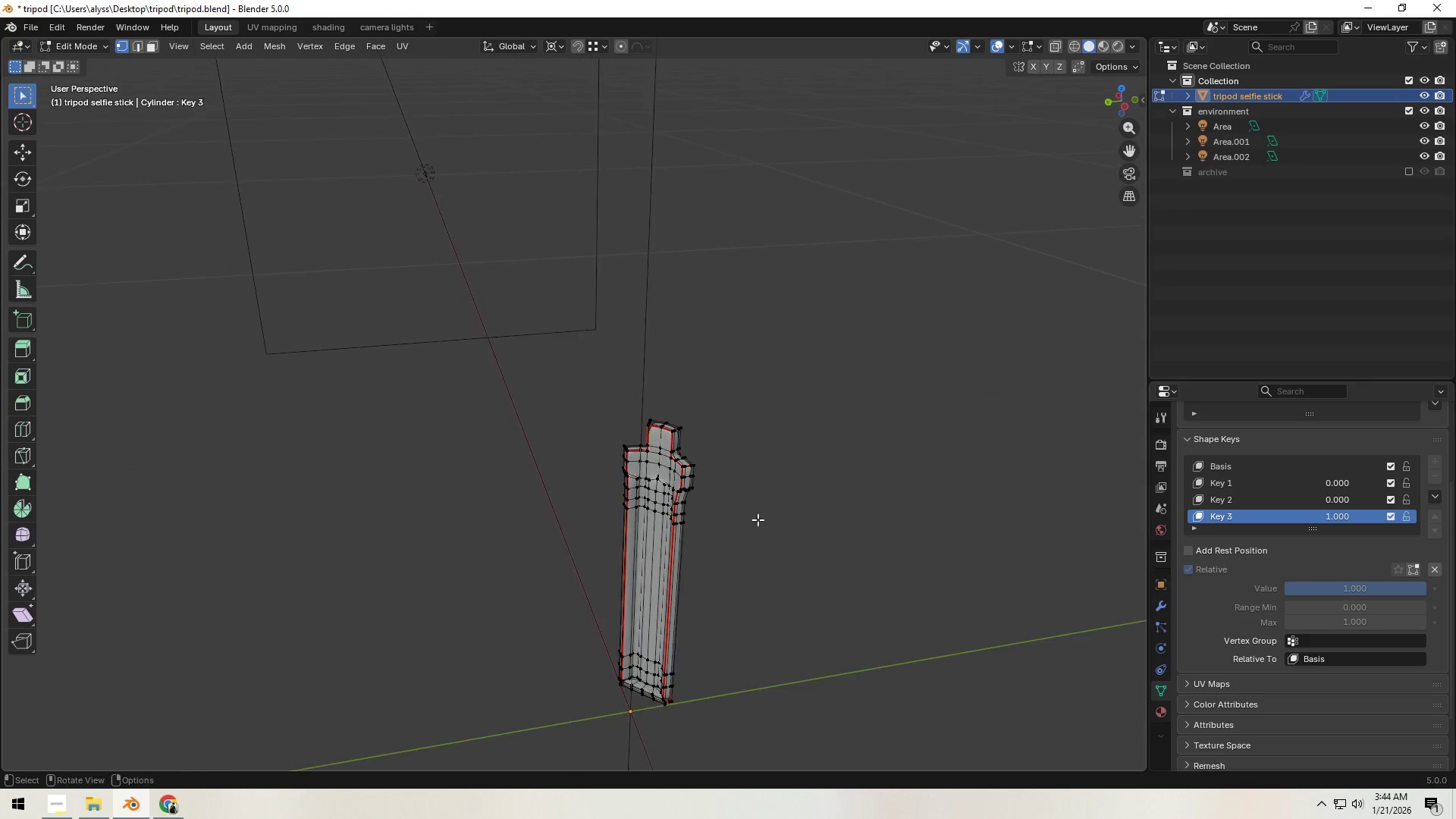 
scroll: coordinate [742, 520], scroll_direction: up, amount: 3.0
 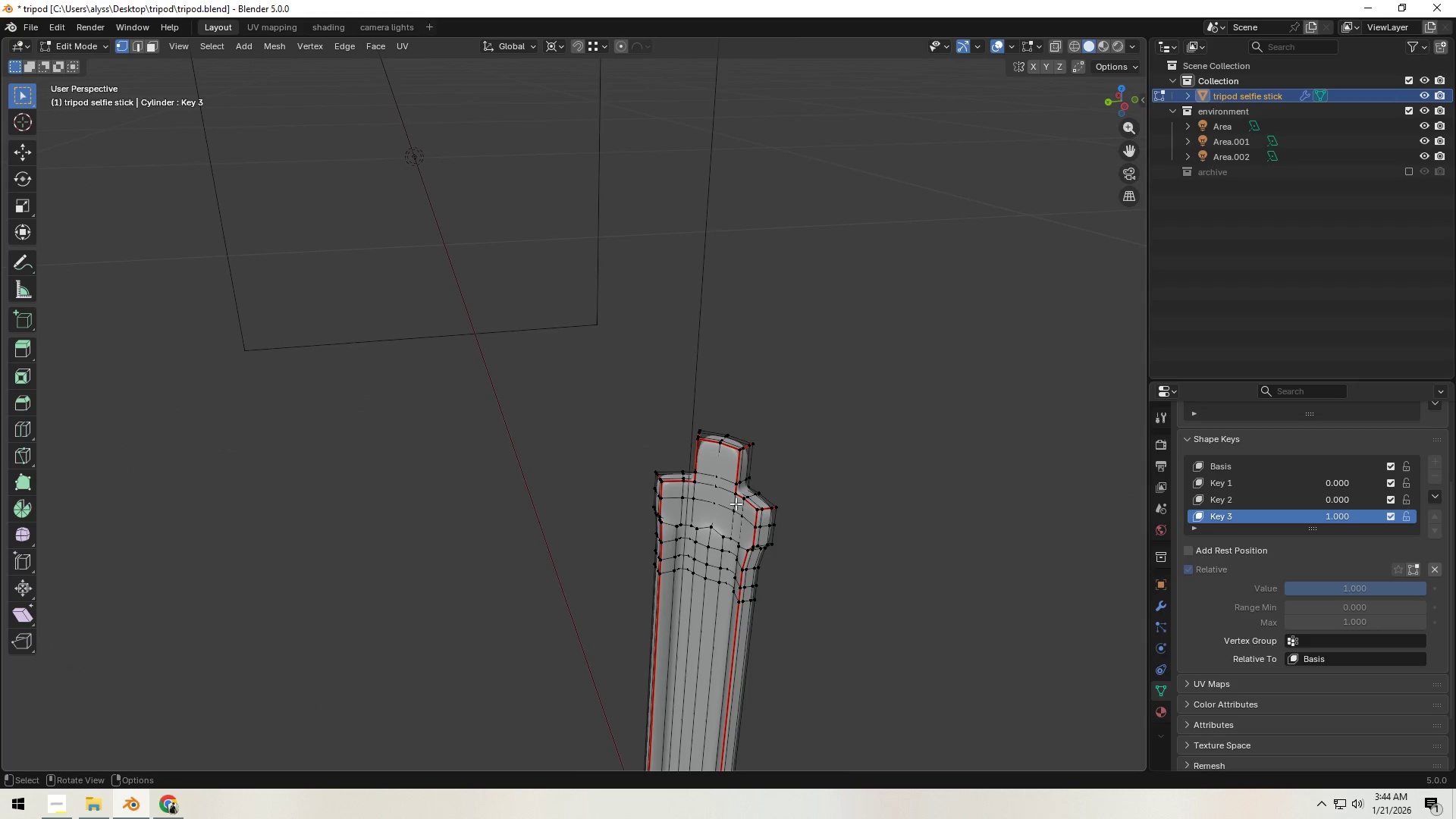 
key(3)
 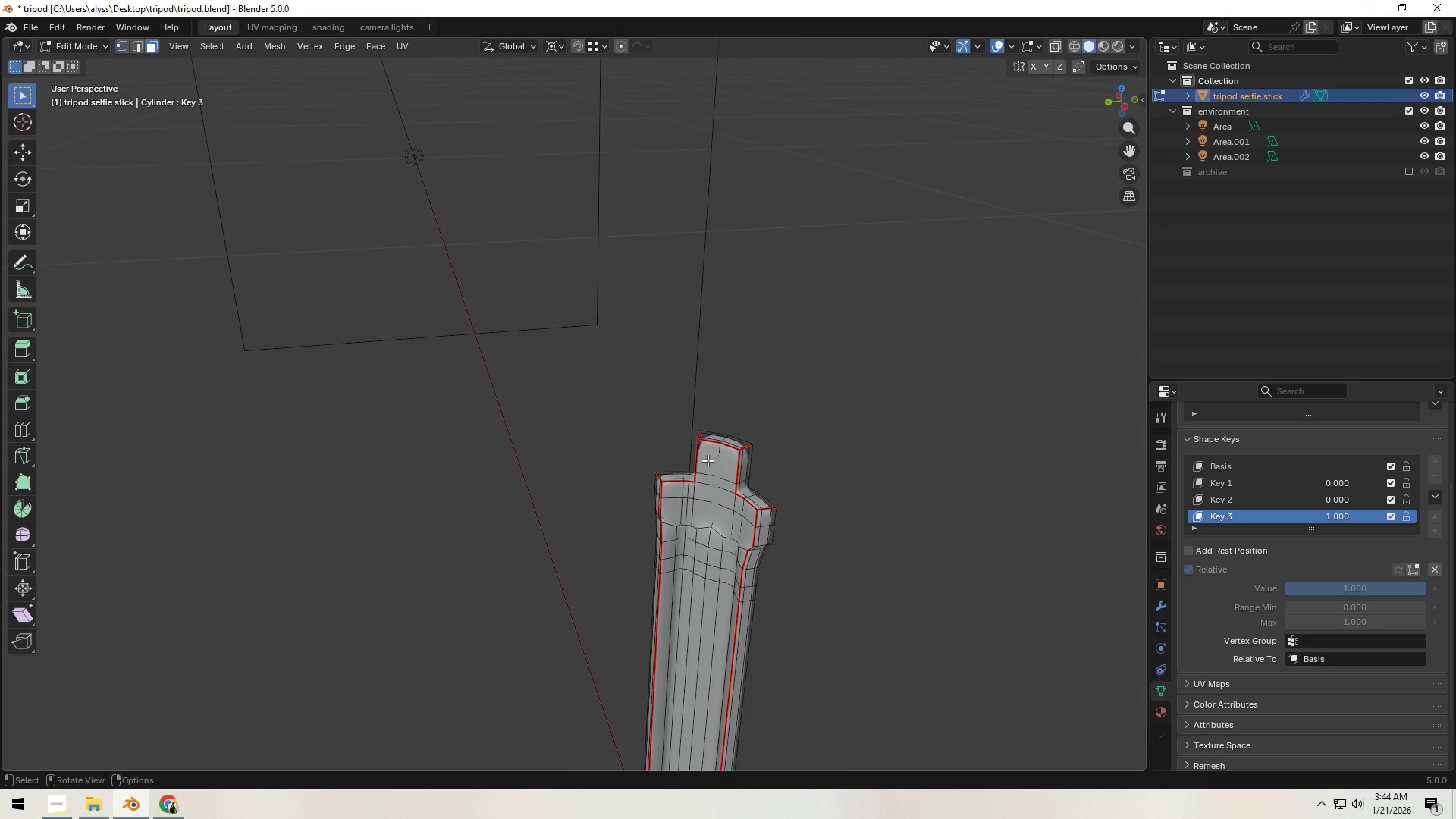 
left_click([708, 460])
 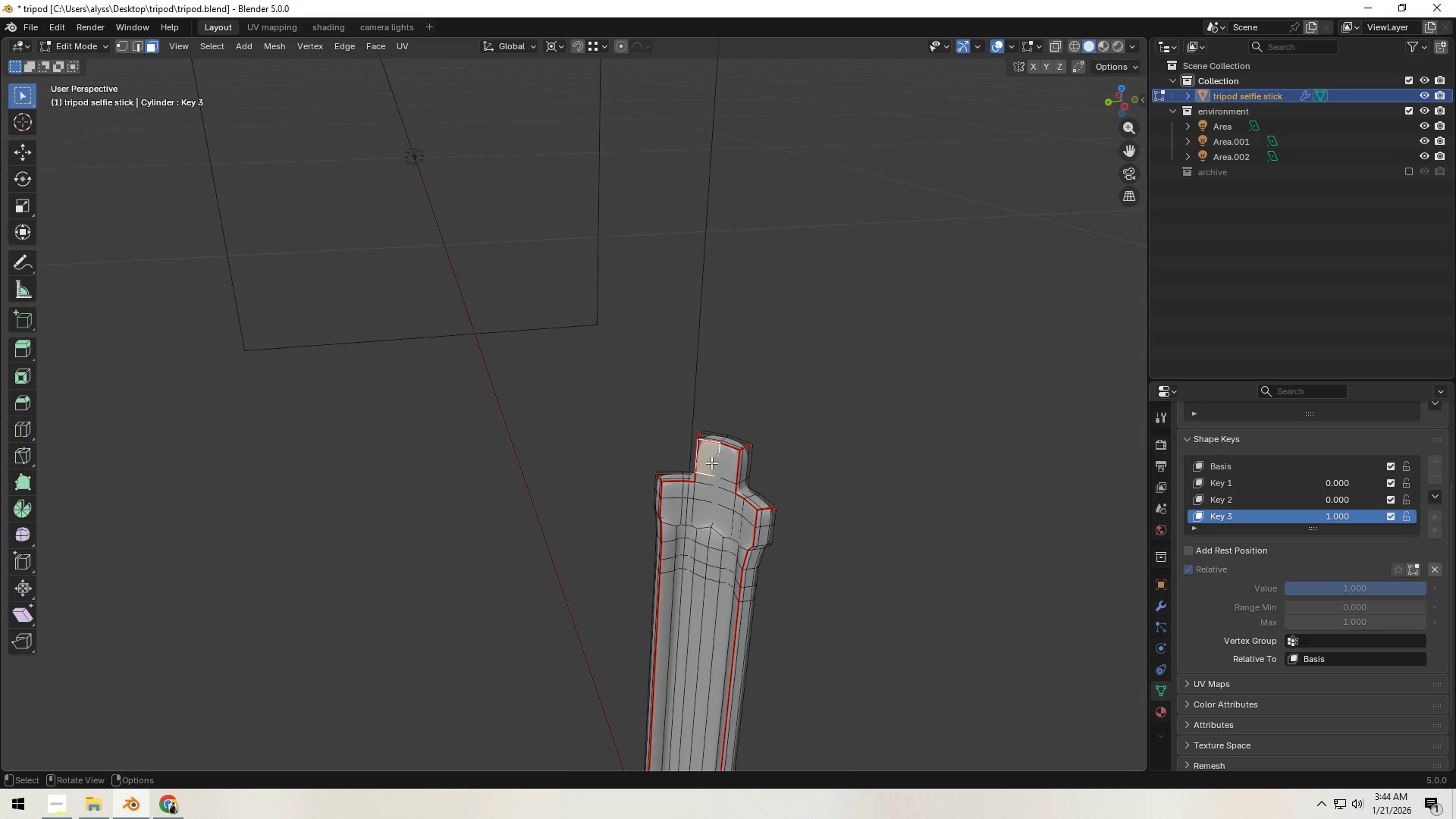 
hold_key(key=ShiftLeft, duration=0.39)
double_click([726, 465])
 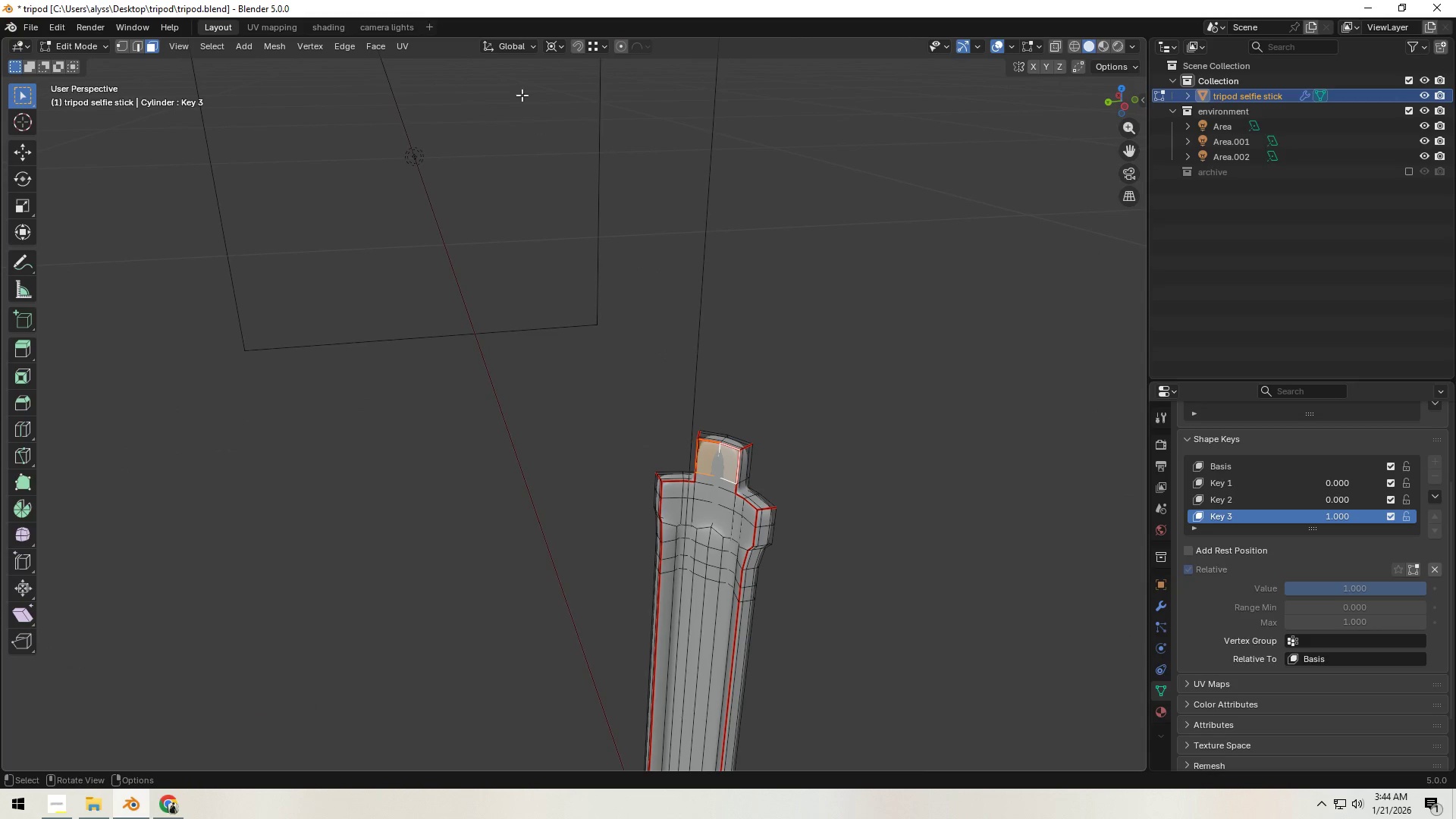 
left_click([533, 50])
 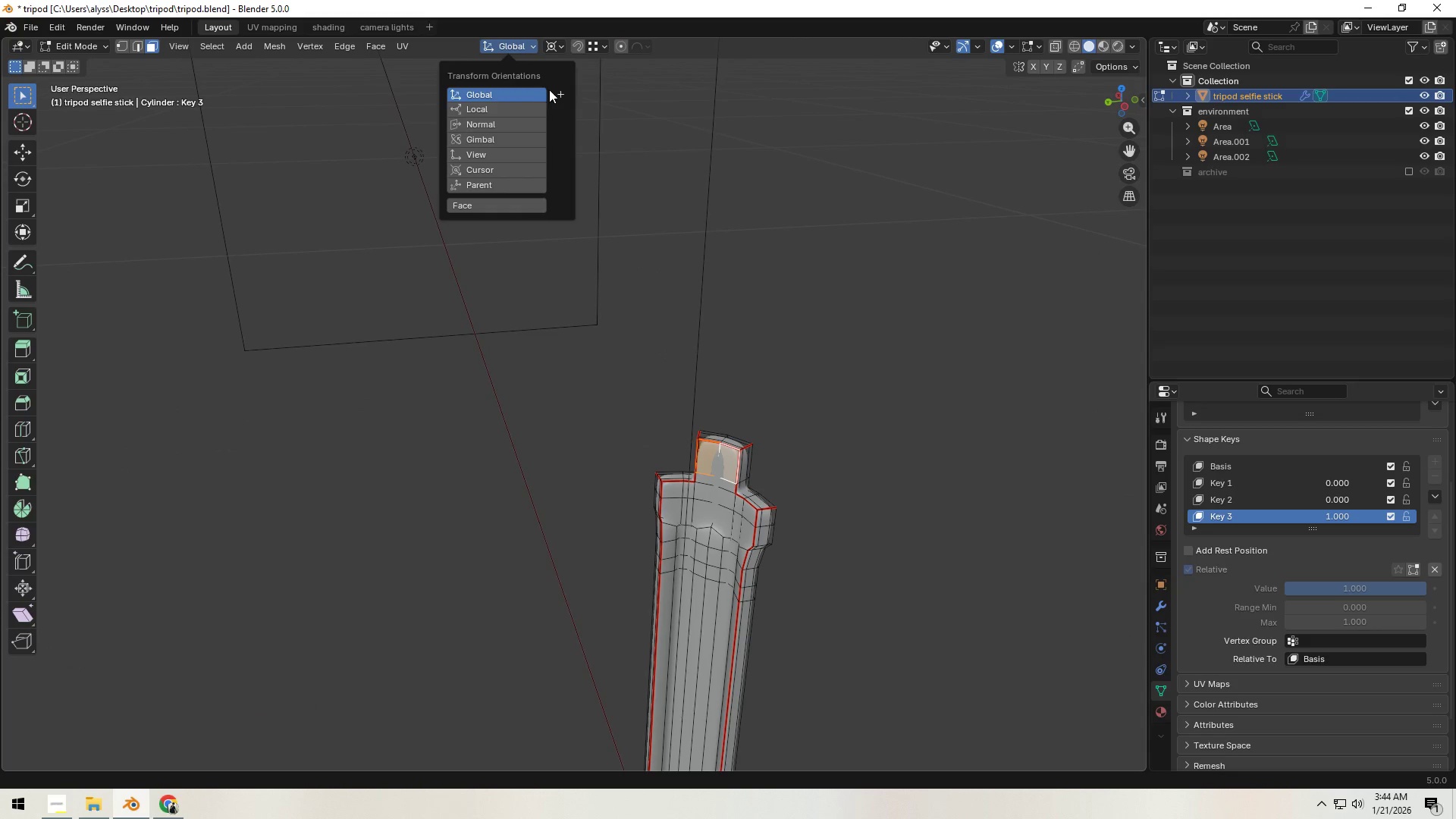 
left_click([559, 93])
 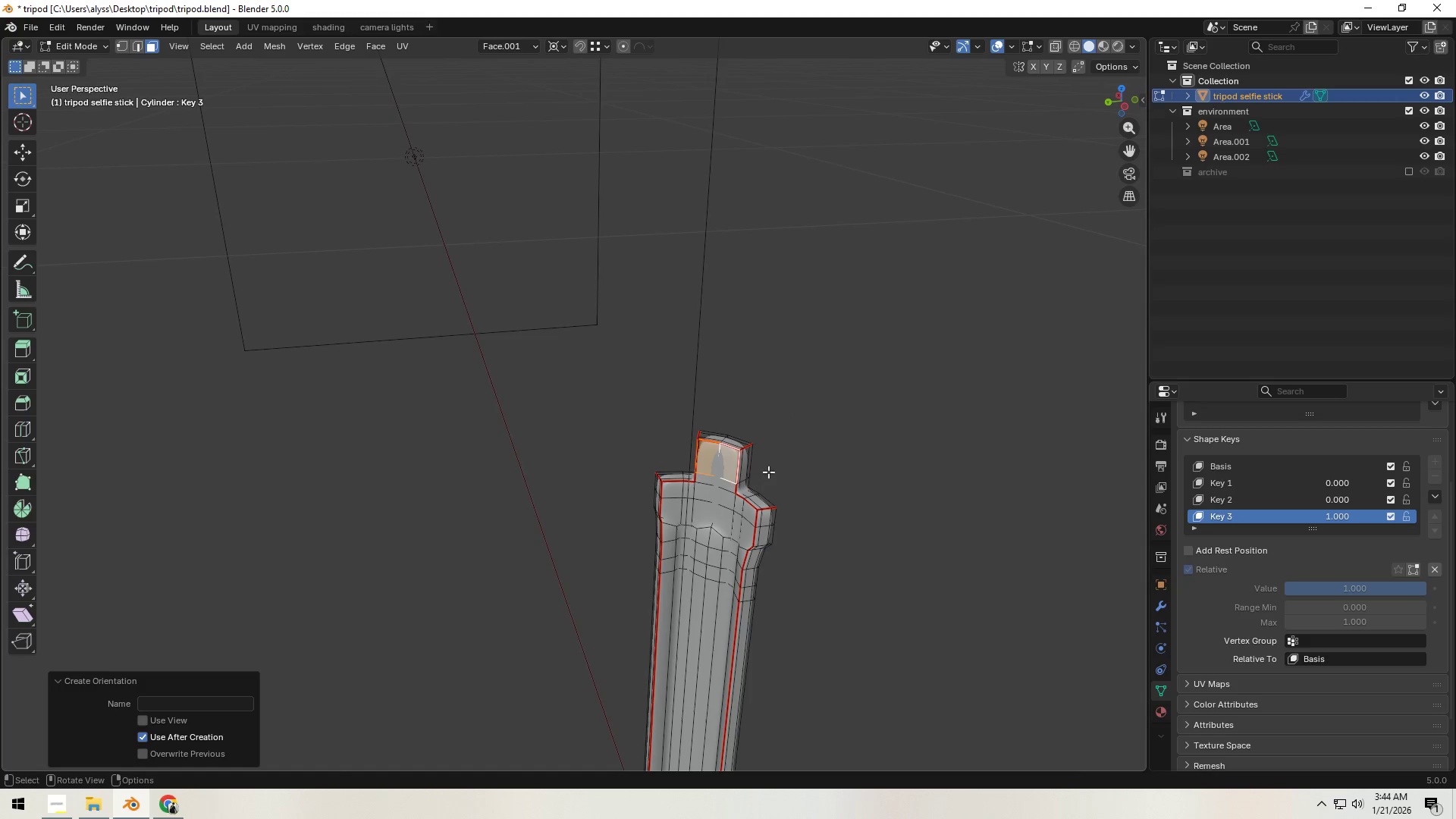 
left_click([745, 468])
 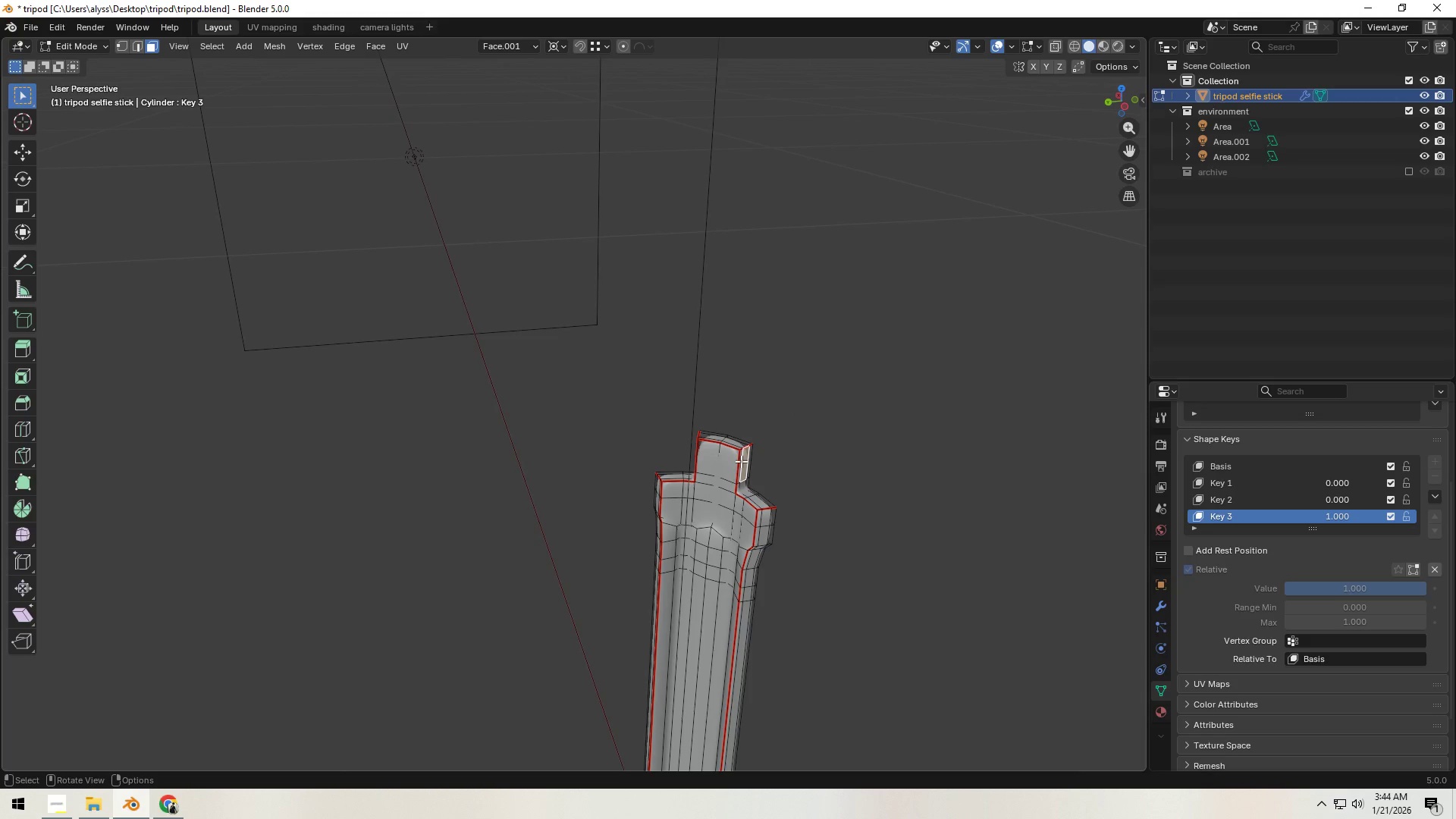 
key(Backquote)
 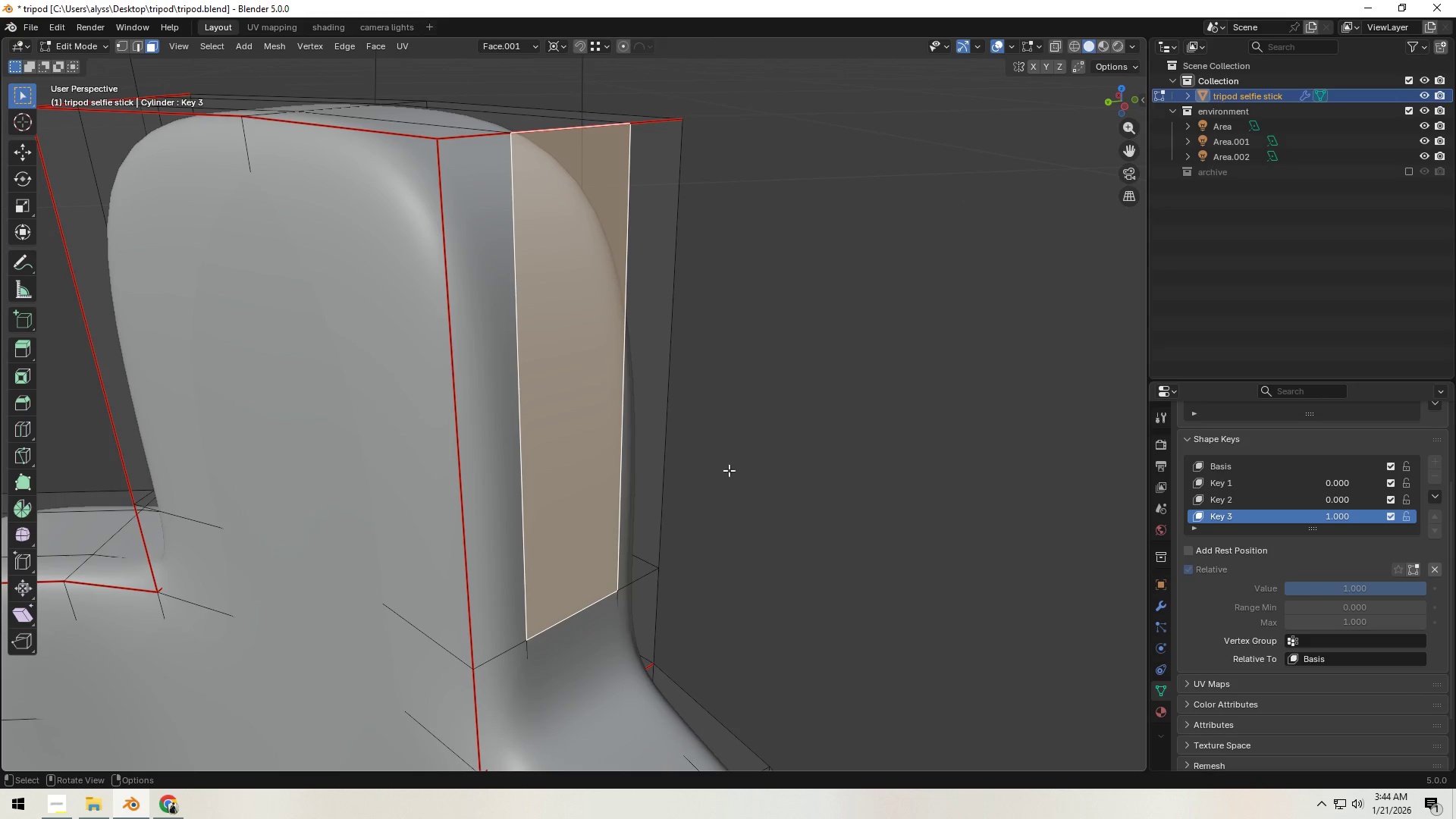 
key(2)
 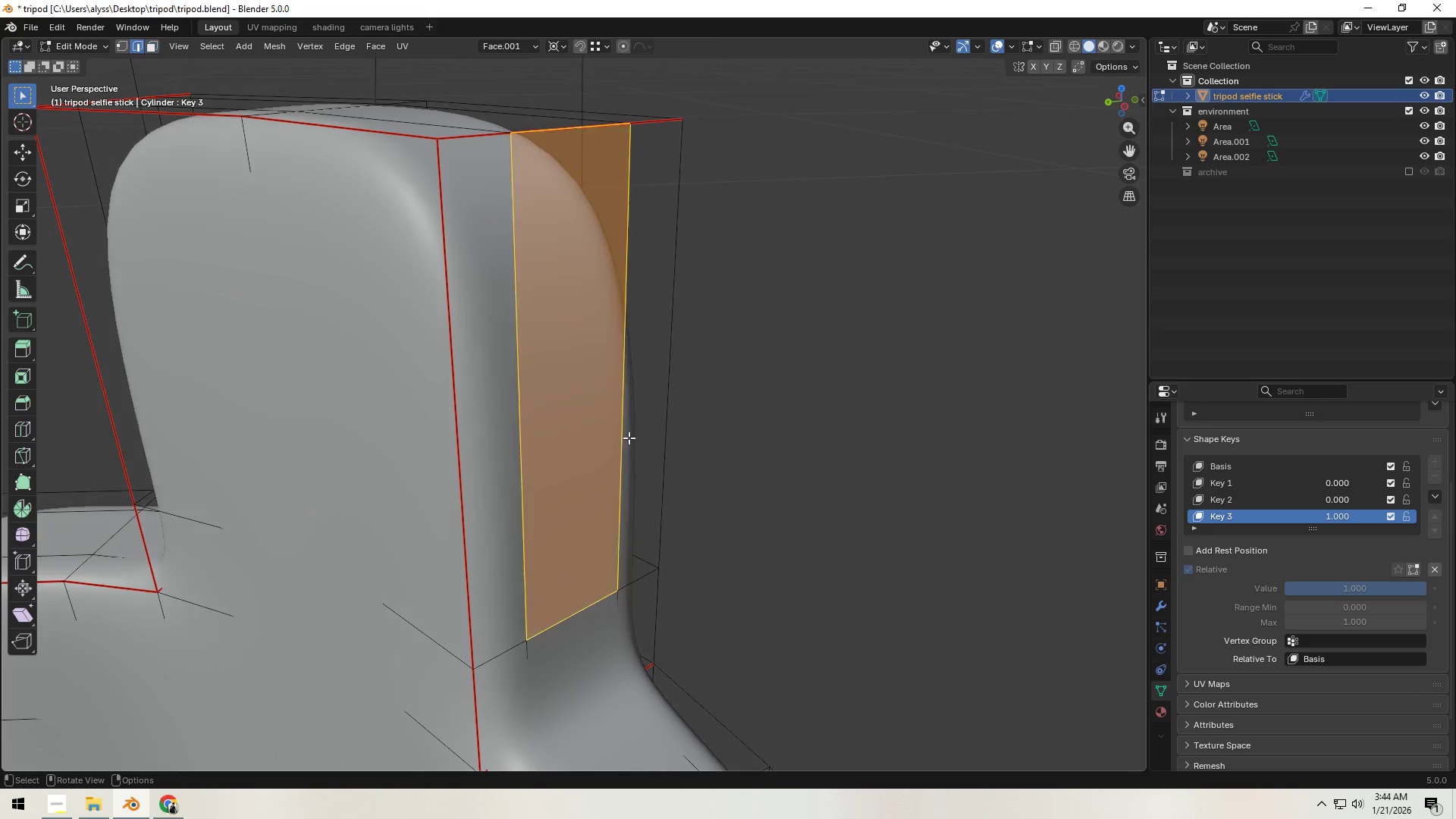 
left_click([614, 423])
 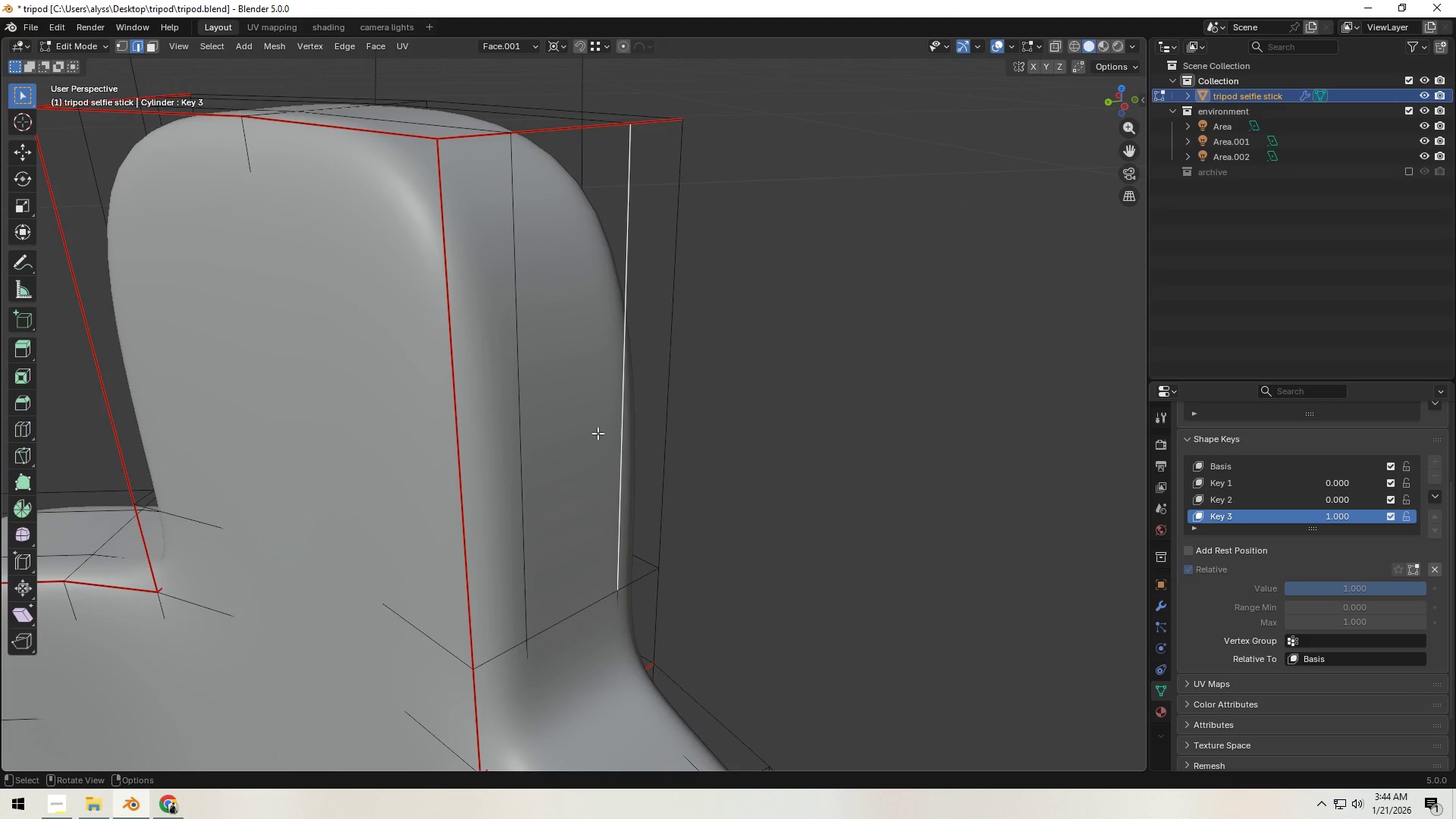 
scroll: coordinate [666, 448], scroll_direction: down, amount: 6.0
 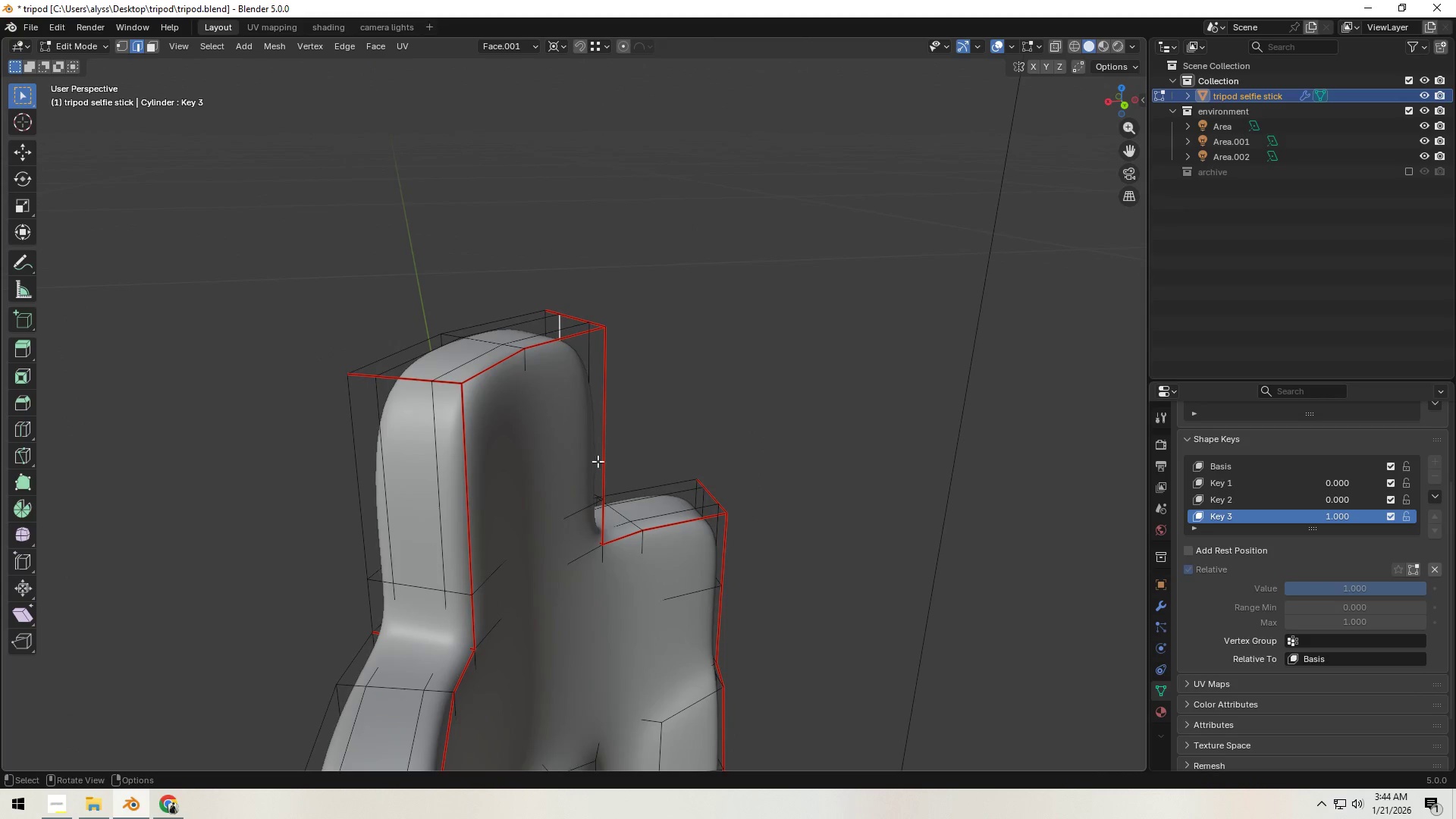 
hold_key(key=ShiftLeft, duration=0.7)
left_click([397, 469])
 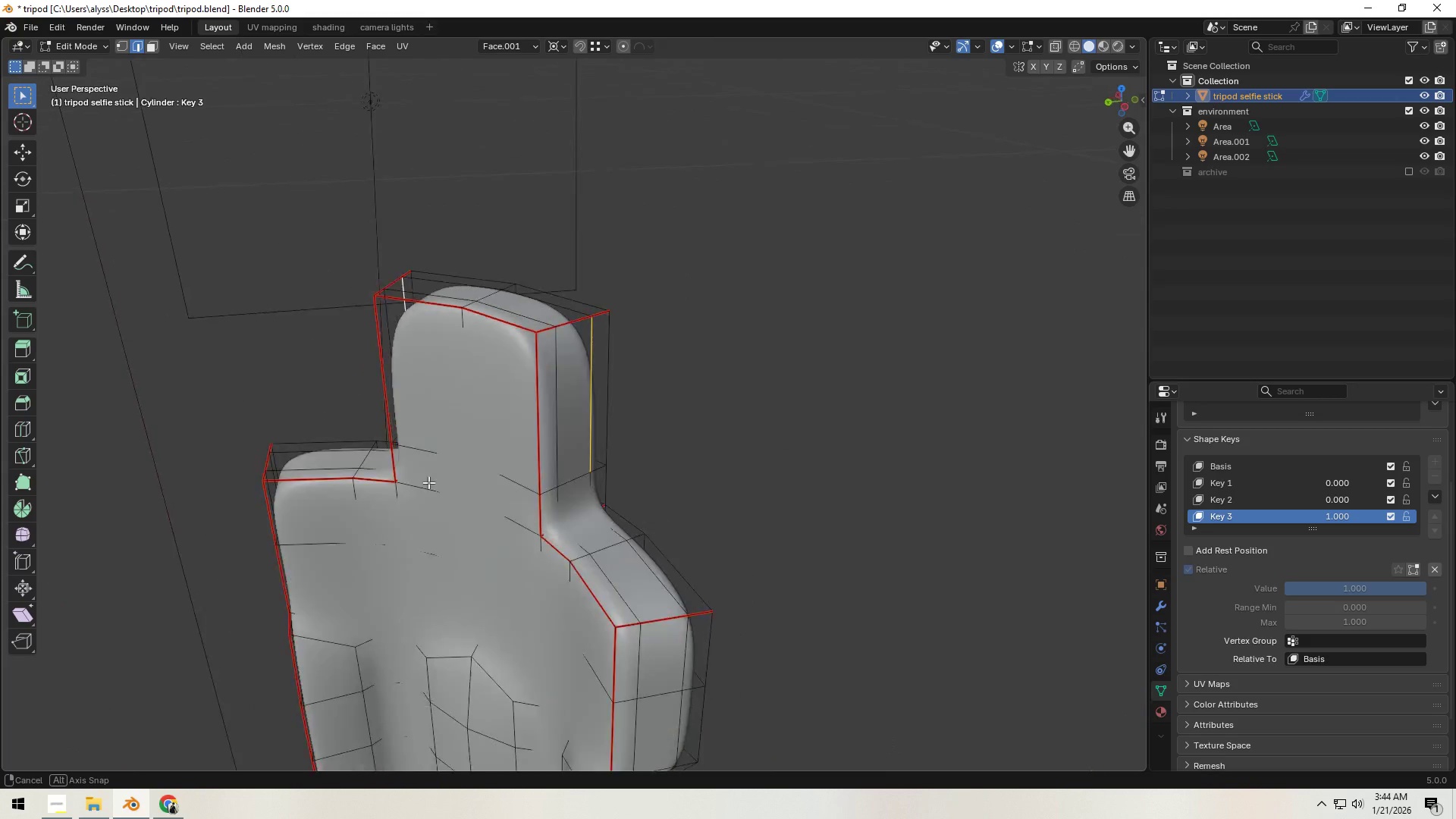 
key(Shift+S)
 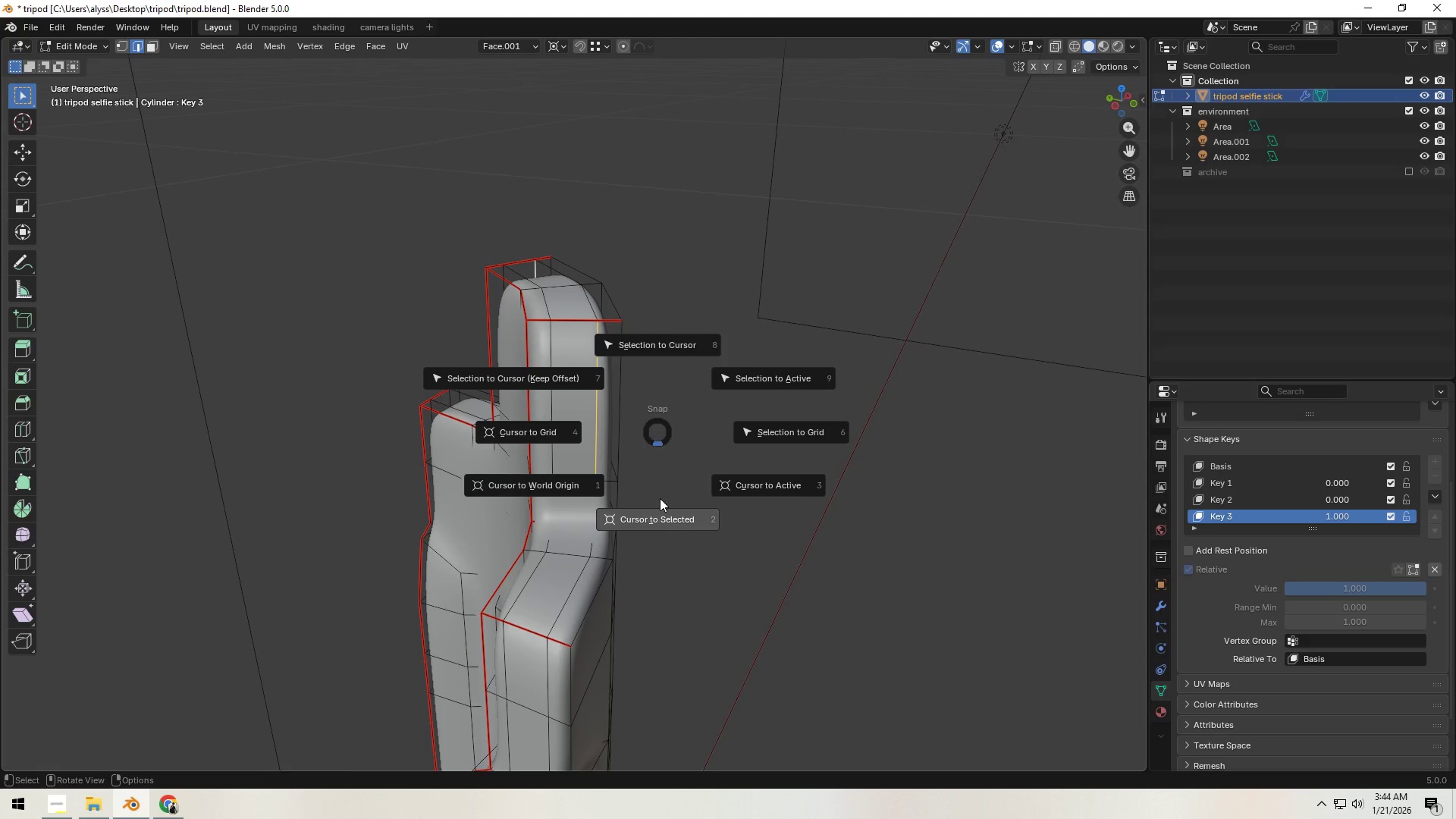 
left_click([660, 498])
 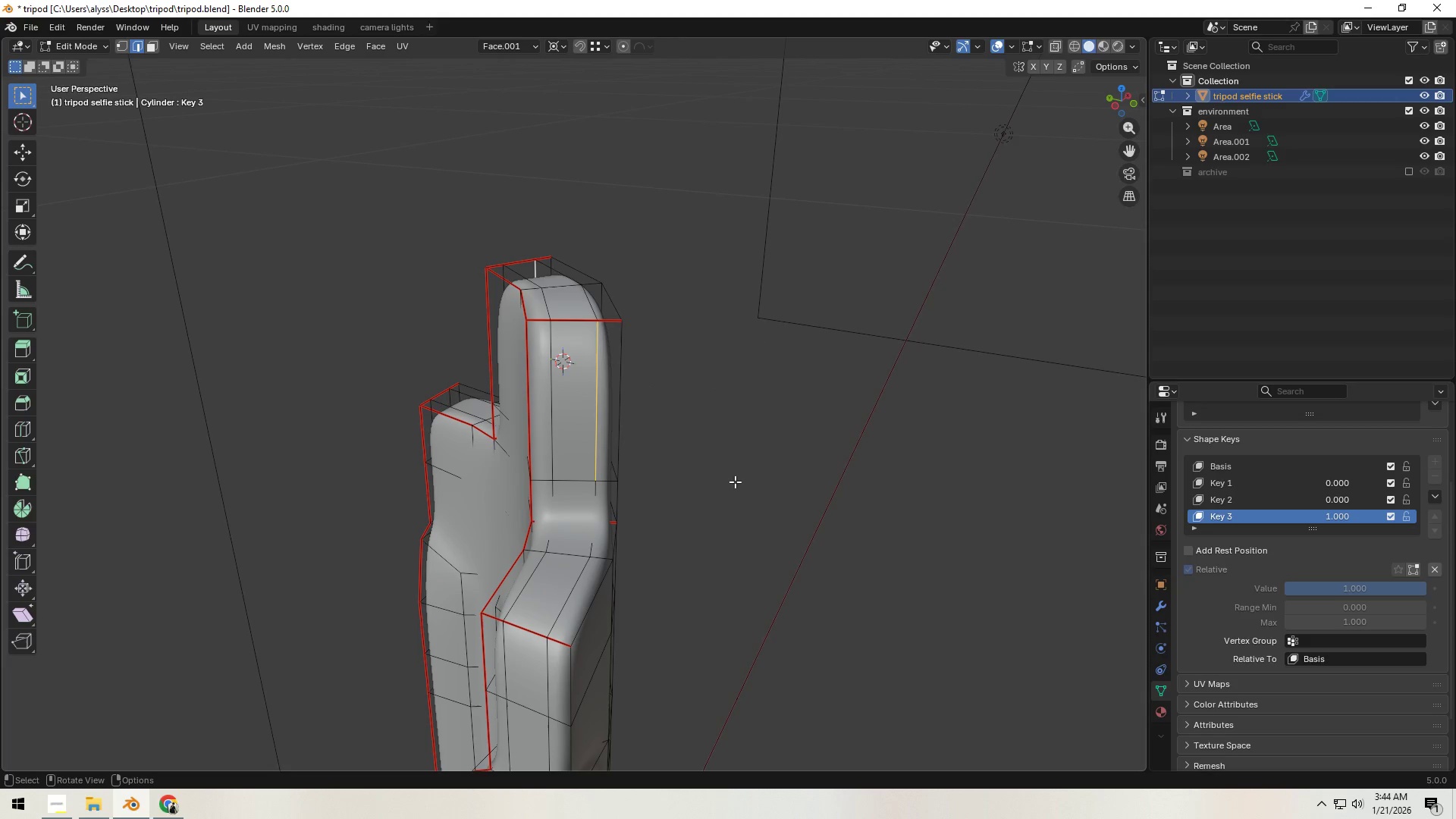 
left_click([737, 481])
 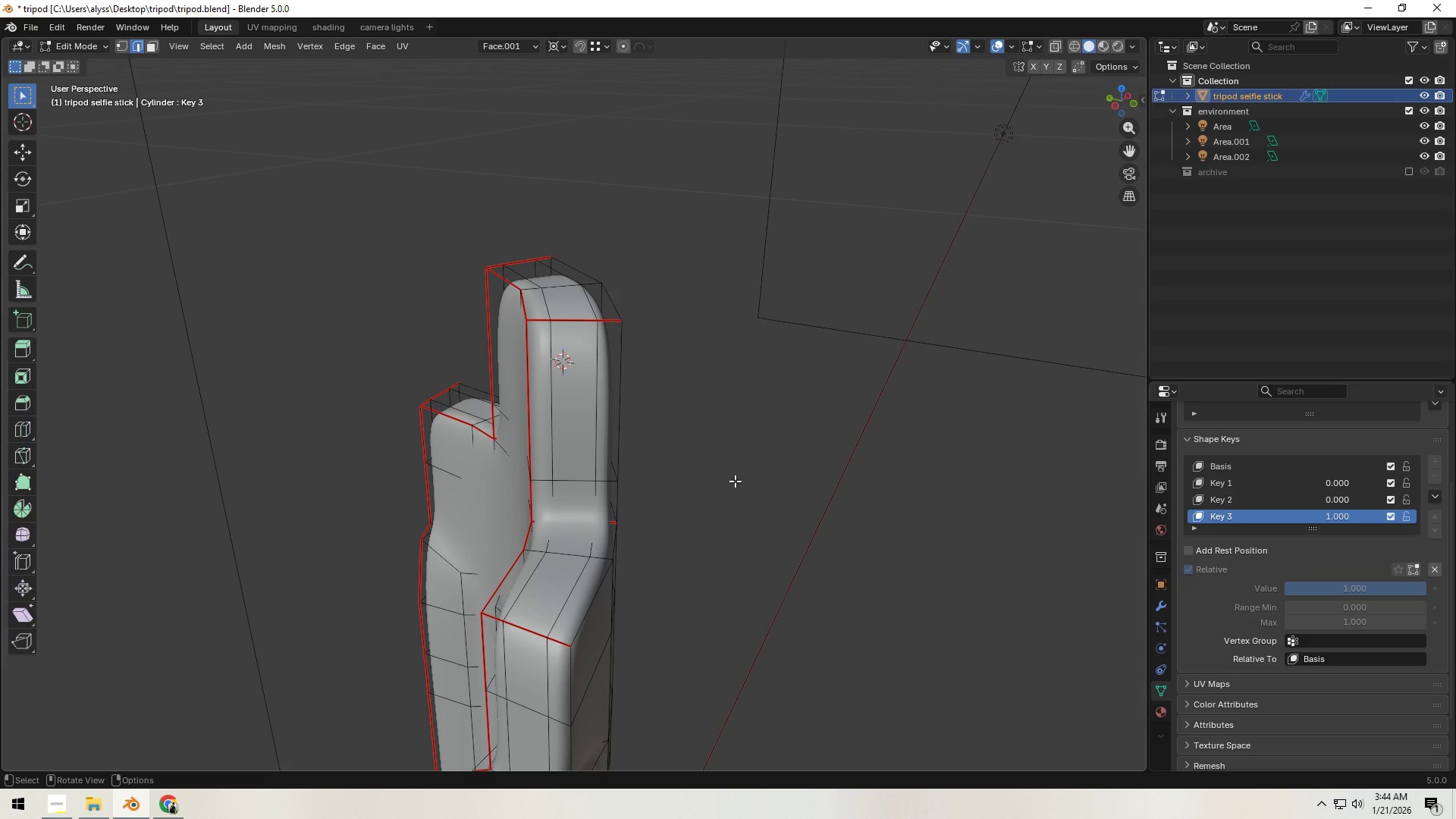 
scroll: coordinate [734, 482], scroll_direction: down, amount: 5.0
 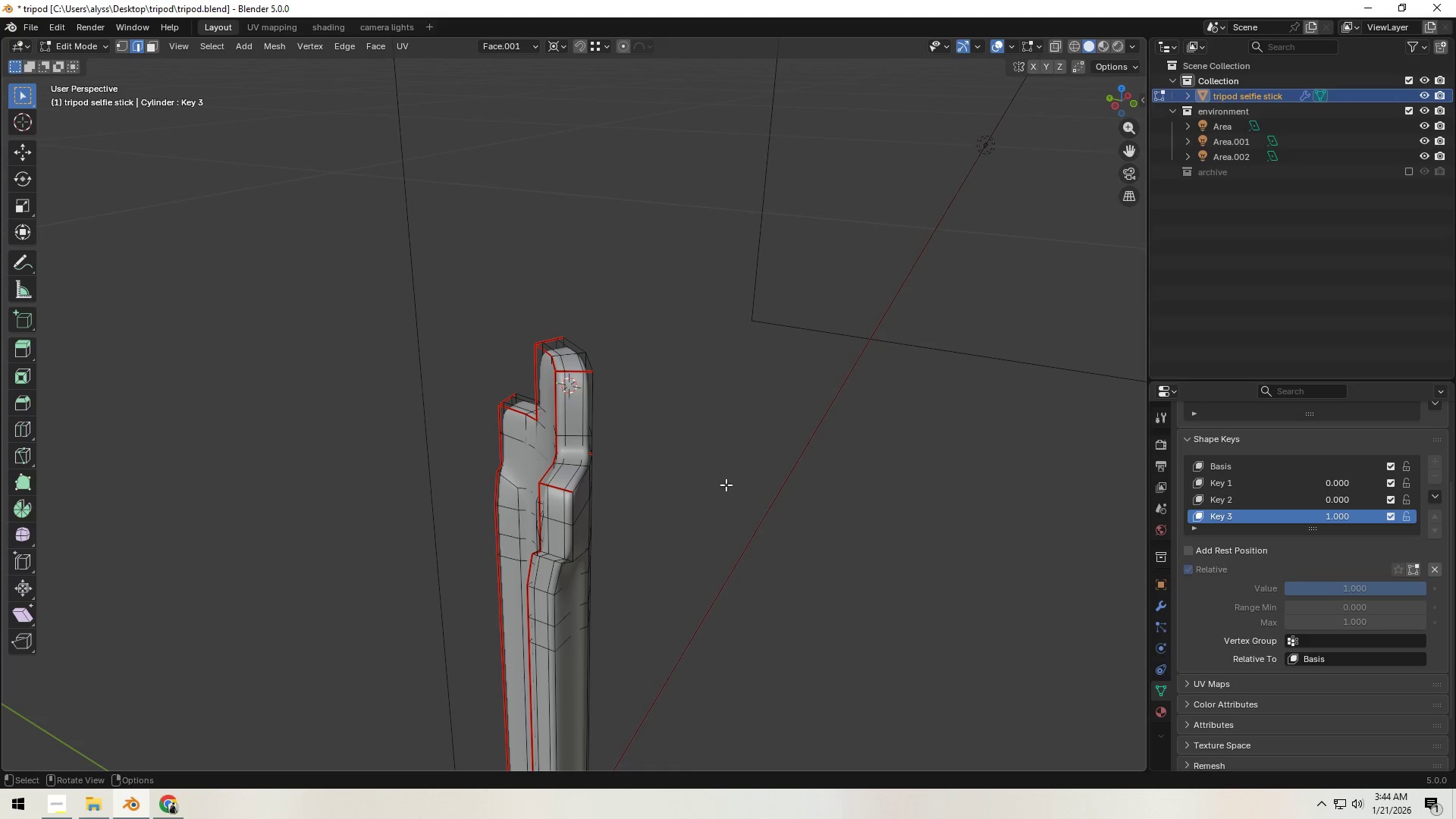 
type(arxty)
 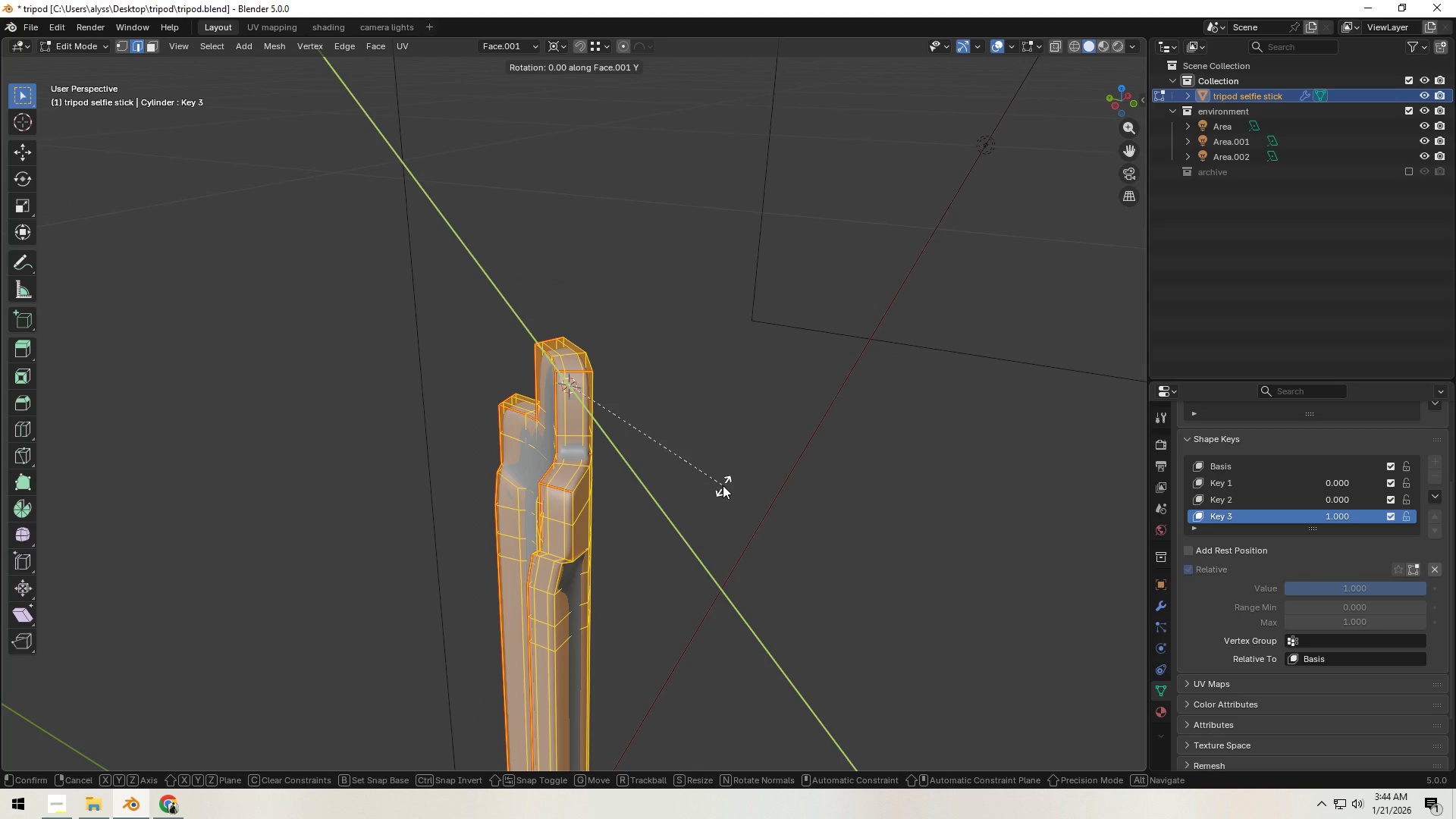 
right_click([723, 485])
 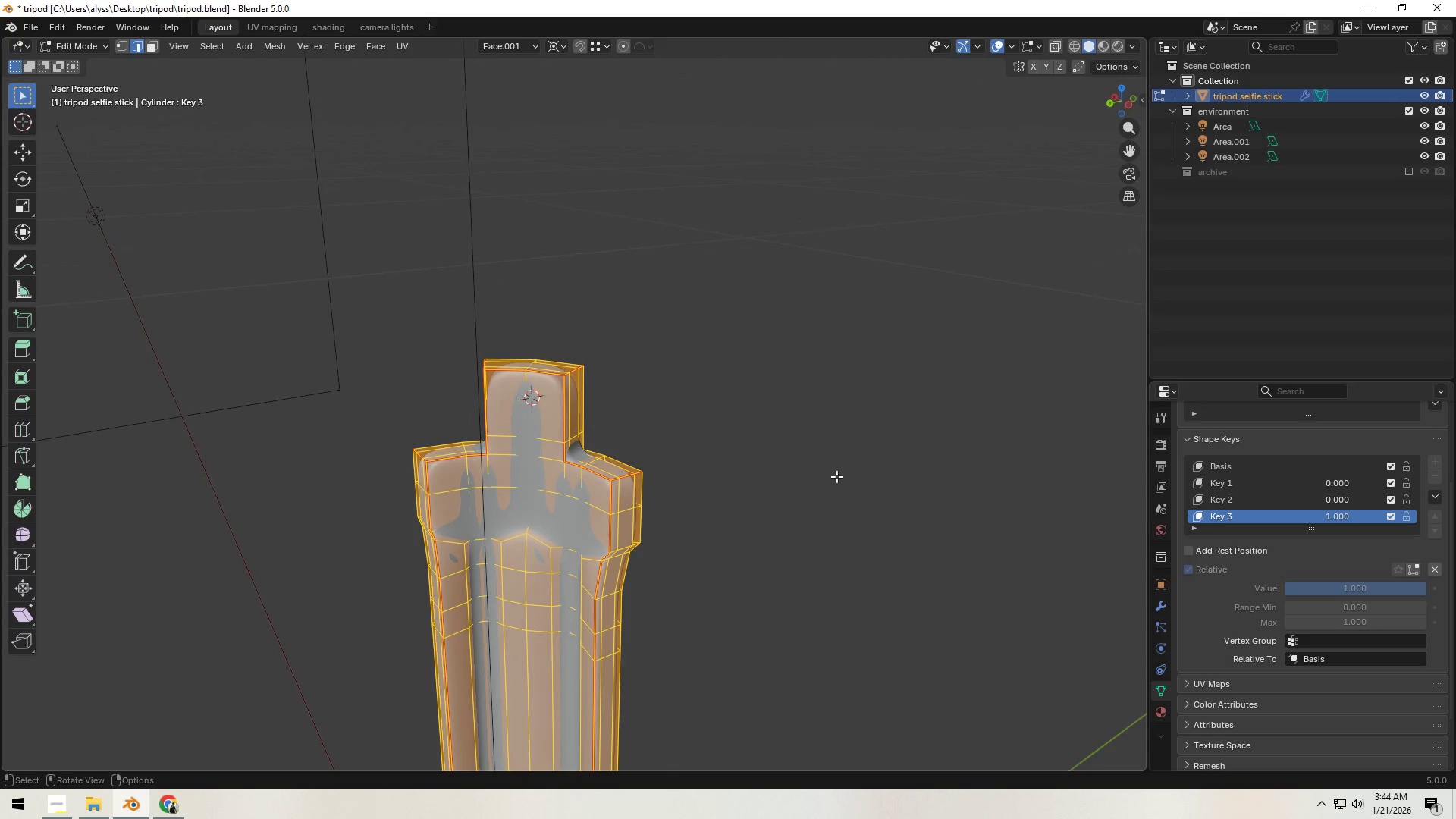 
left_click([771, 472])
 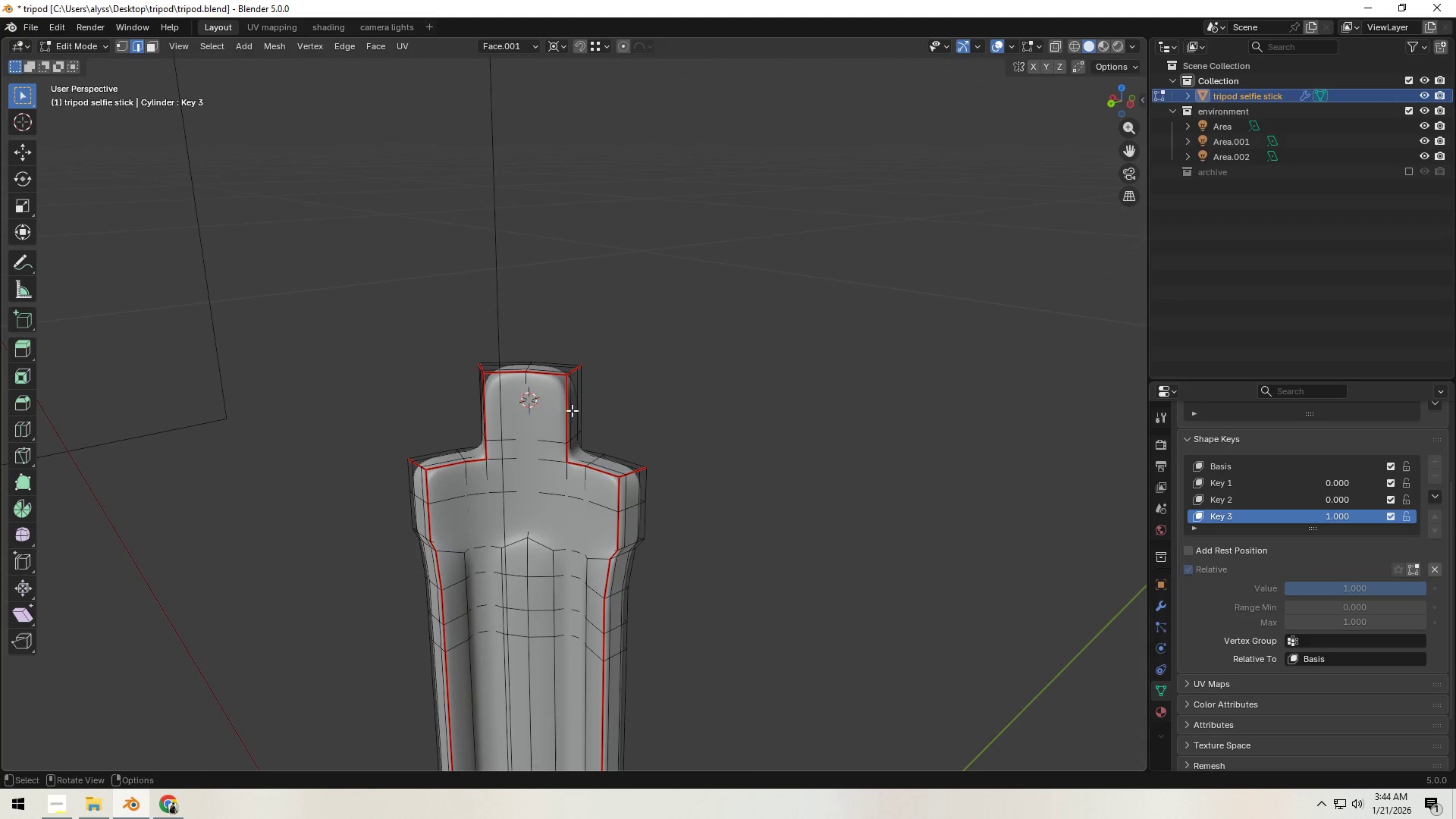 
key(3)
 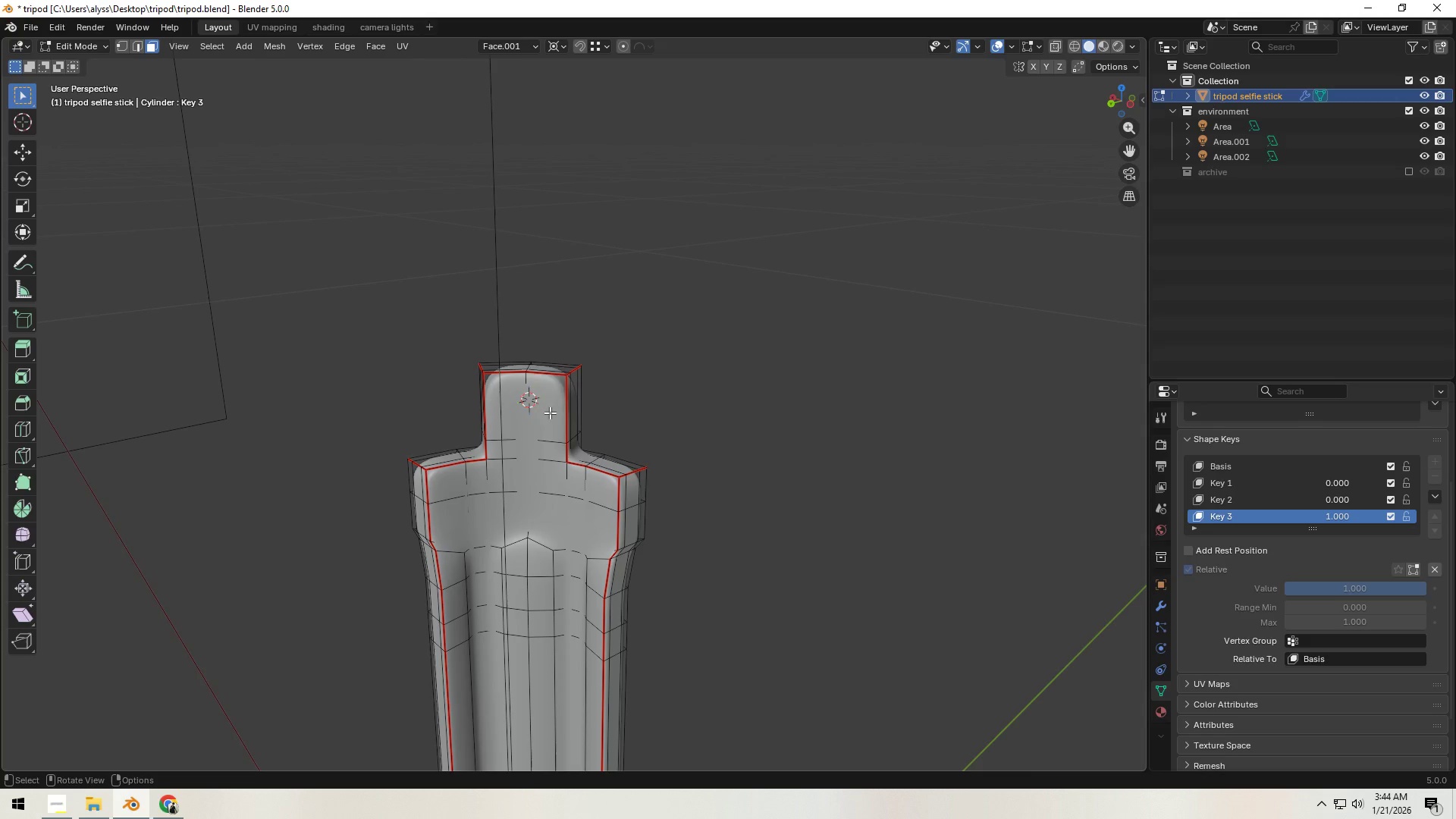 
left_click([550, 413])
 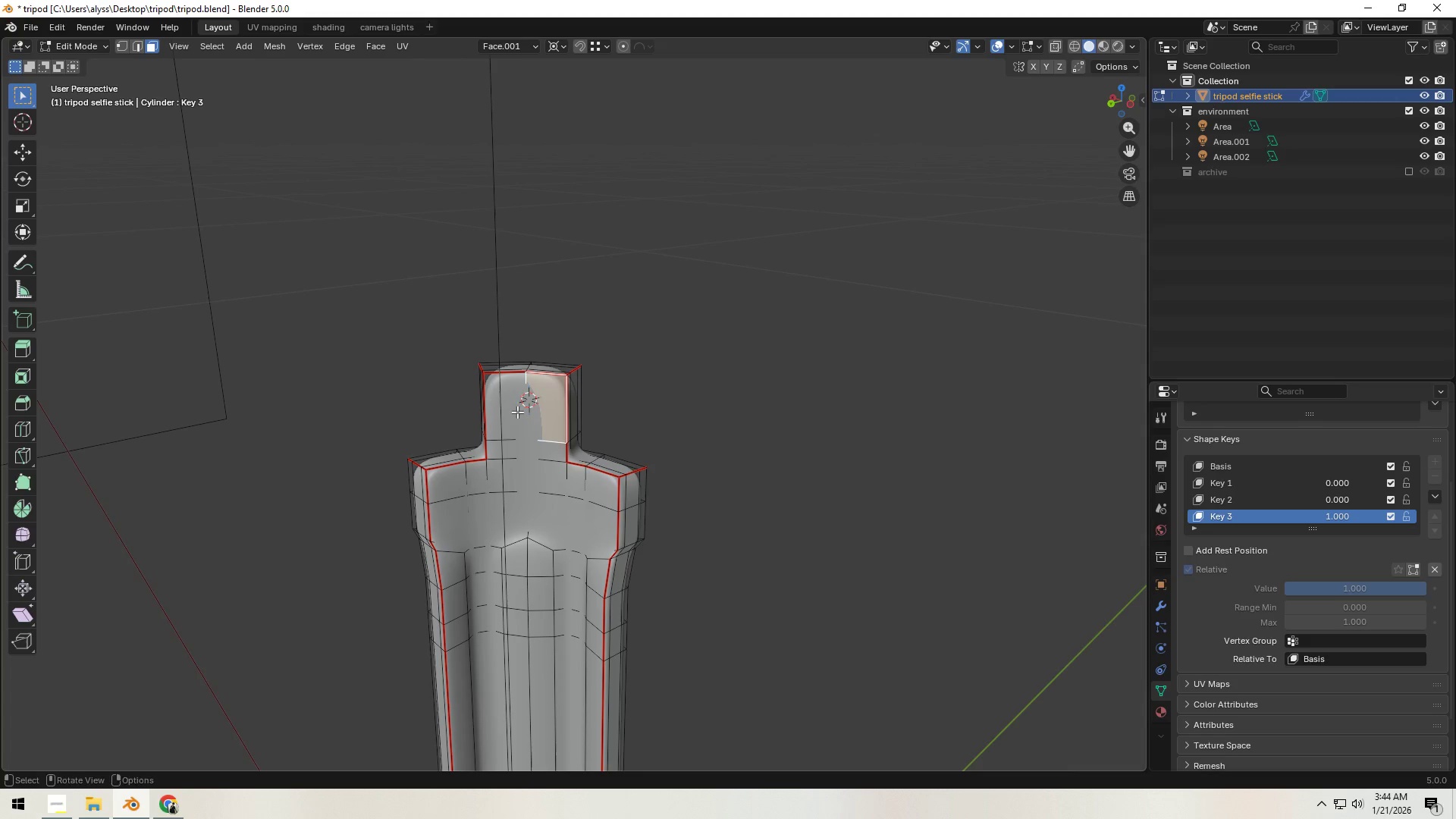 
hold_key(key=ShiftLeft, duration=0.41)
left_click([504, 408])
 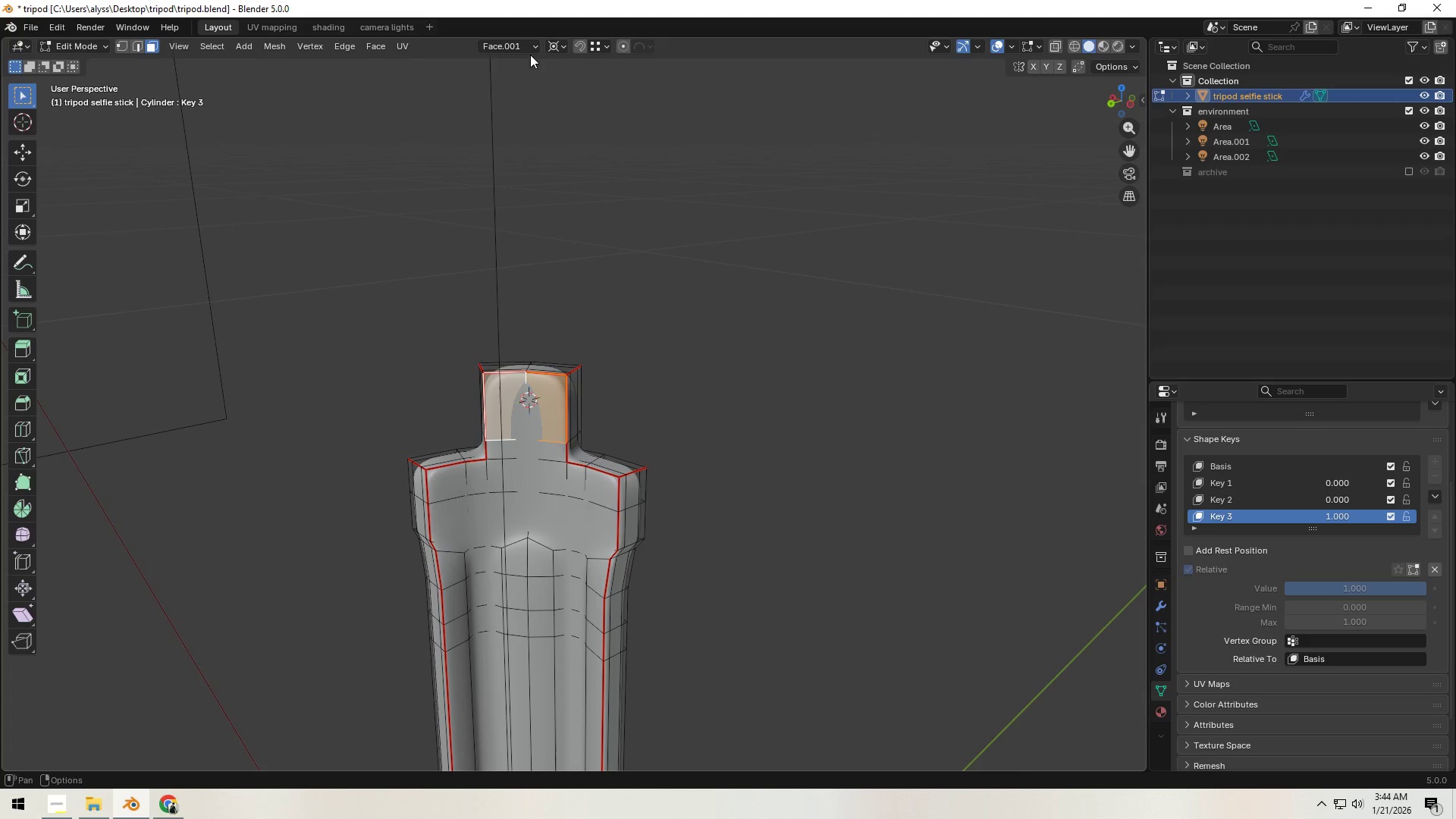 
left_click([531, 50])
 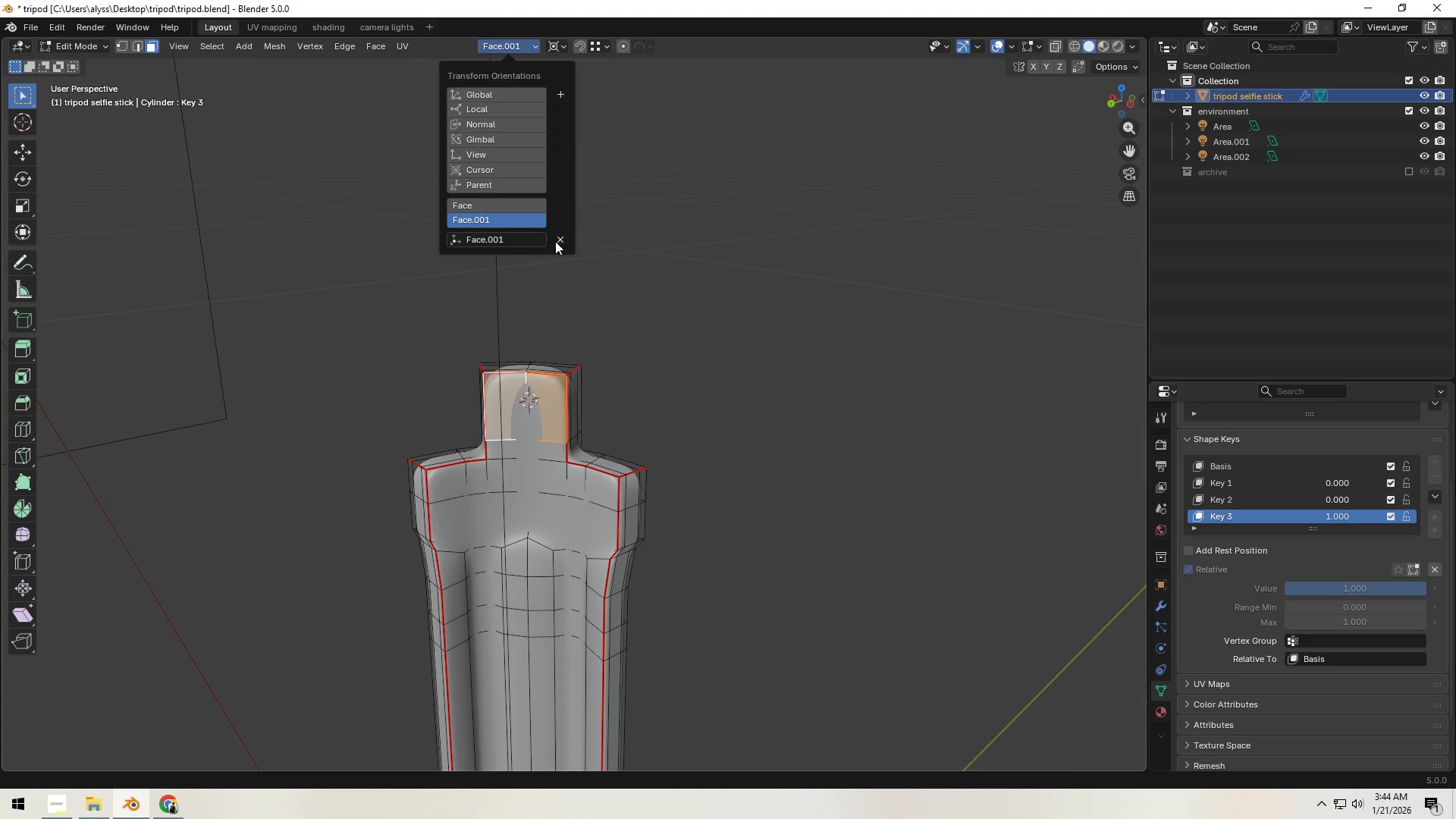 
left_click([557, 240])
 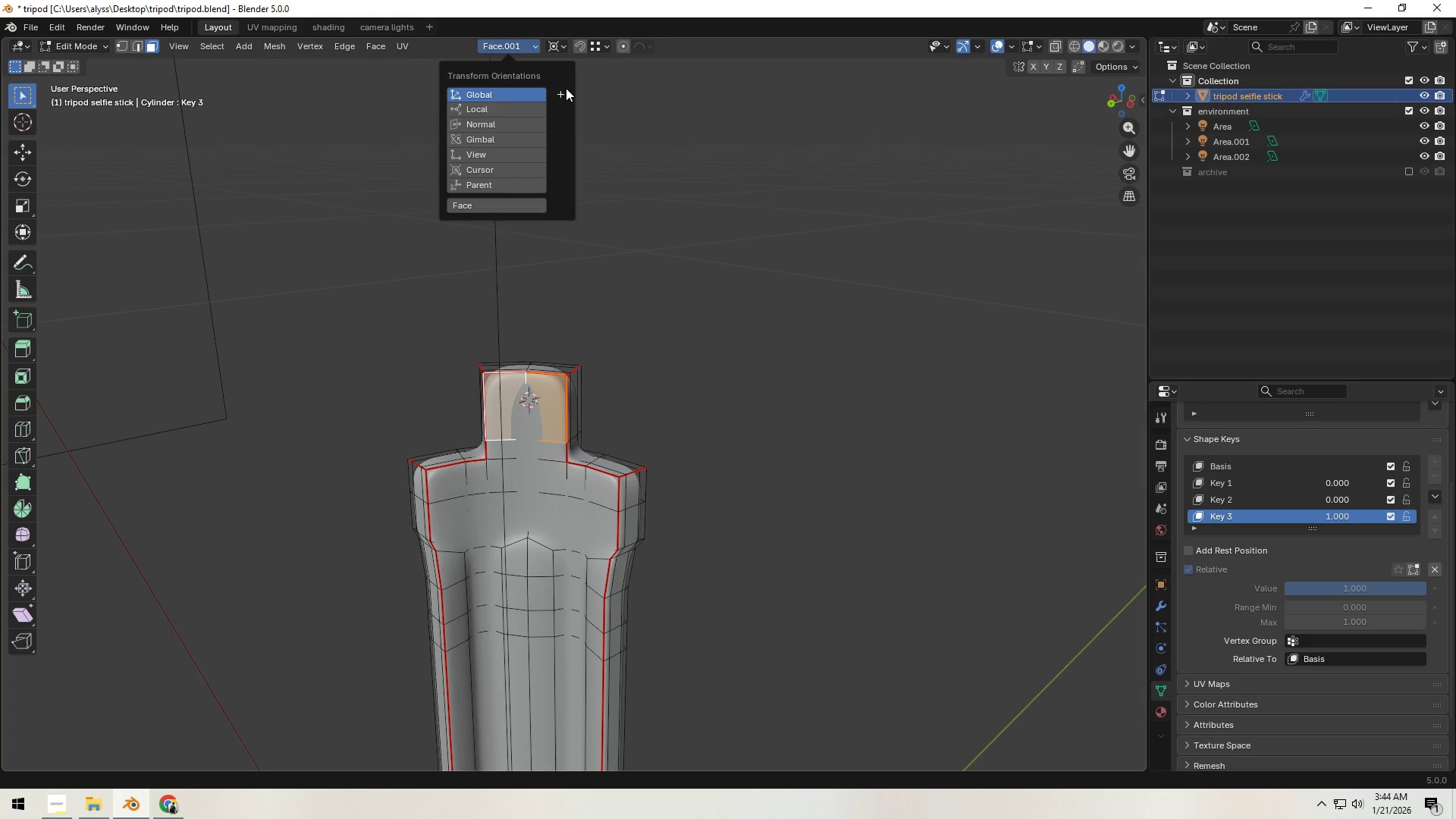 
left_click([562, 93])
 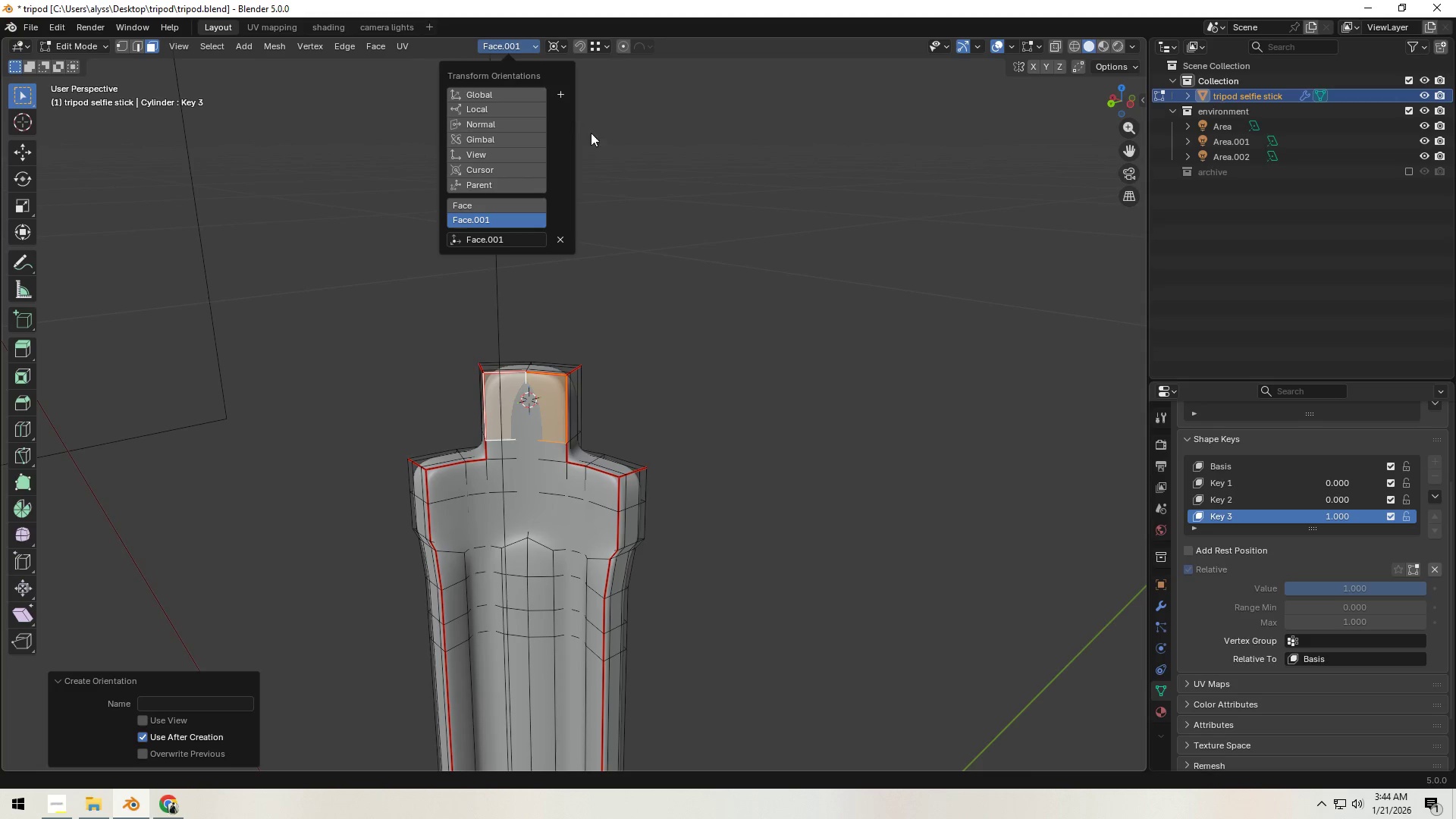 
left_click([741, 250])
 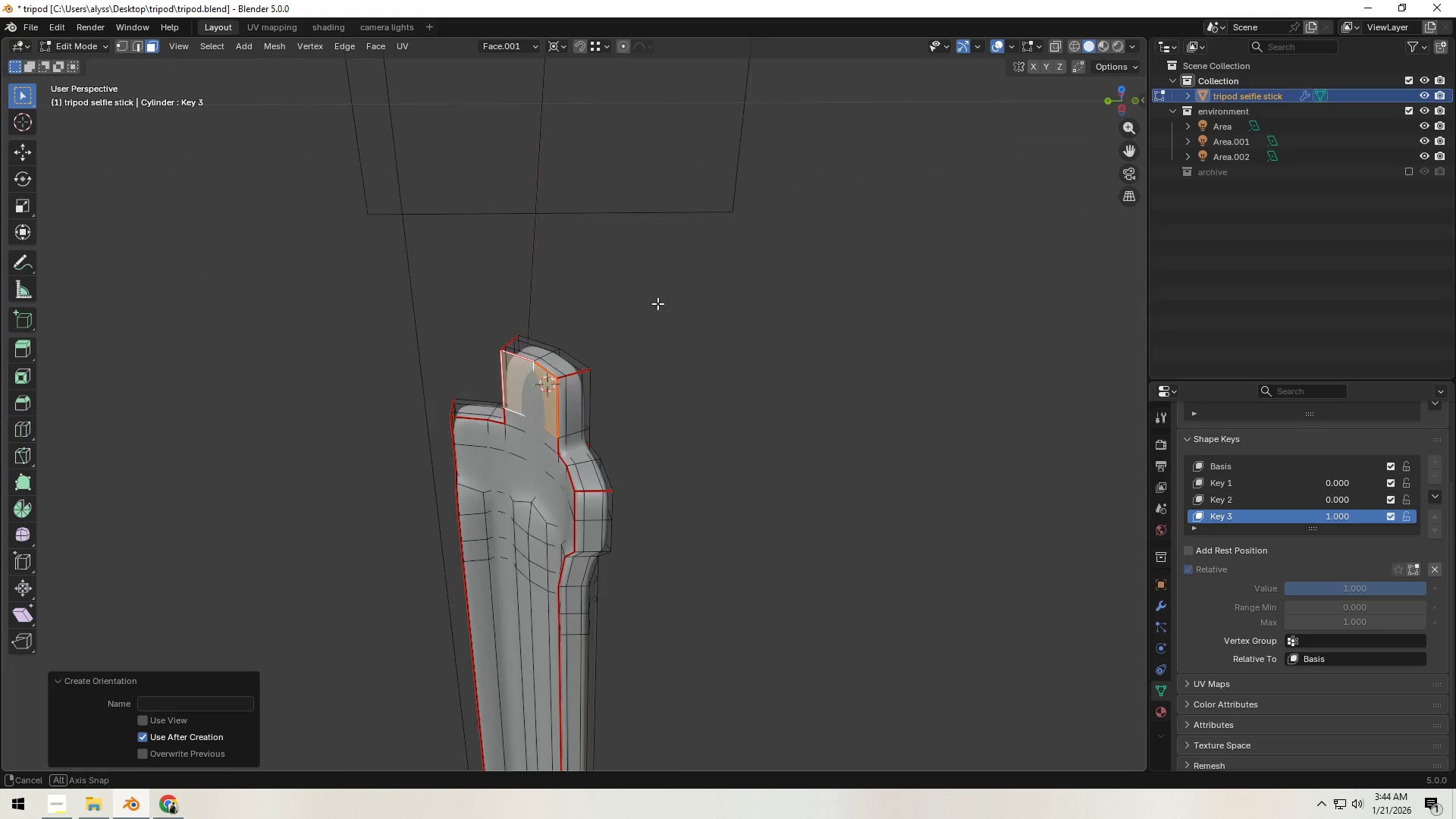 
type(rxty)
 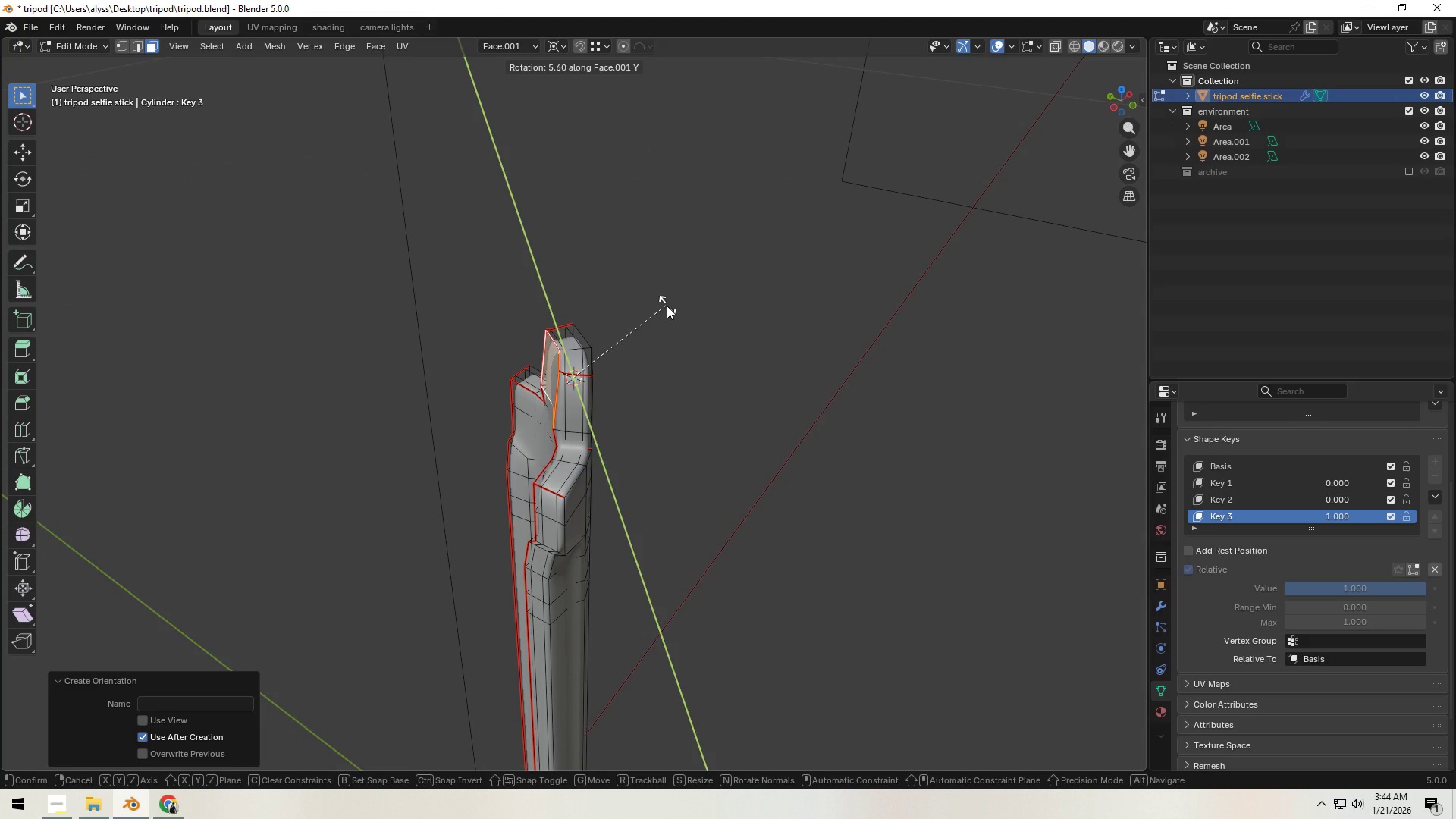 
right_click([610, 331])
 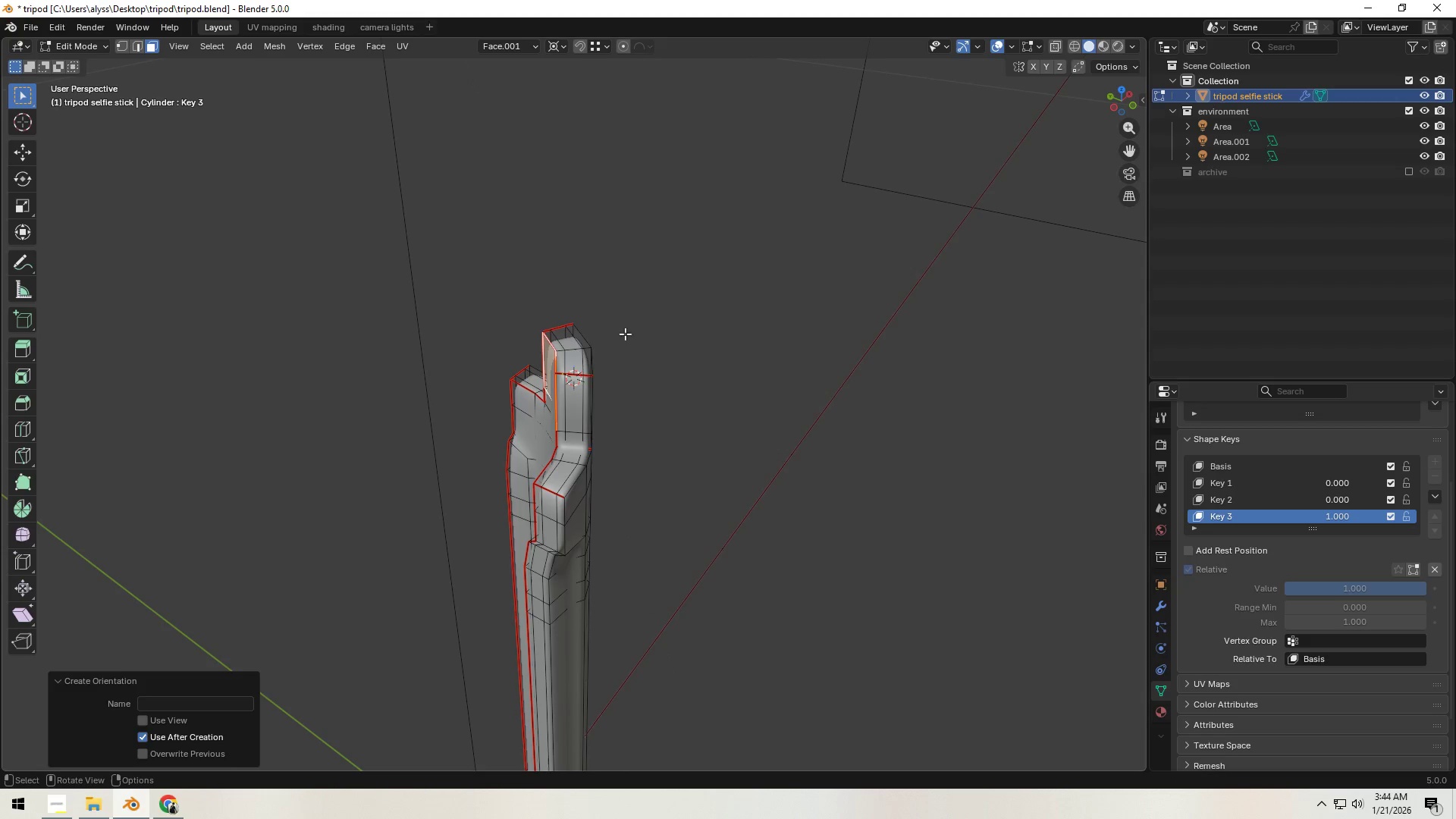 
type(ary45)
key(Backspace)
key(Backspace)
key(Backspace)
type(-45)
 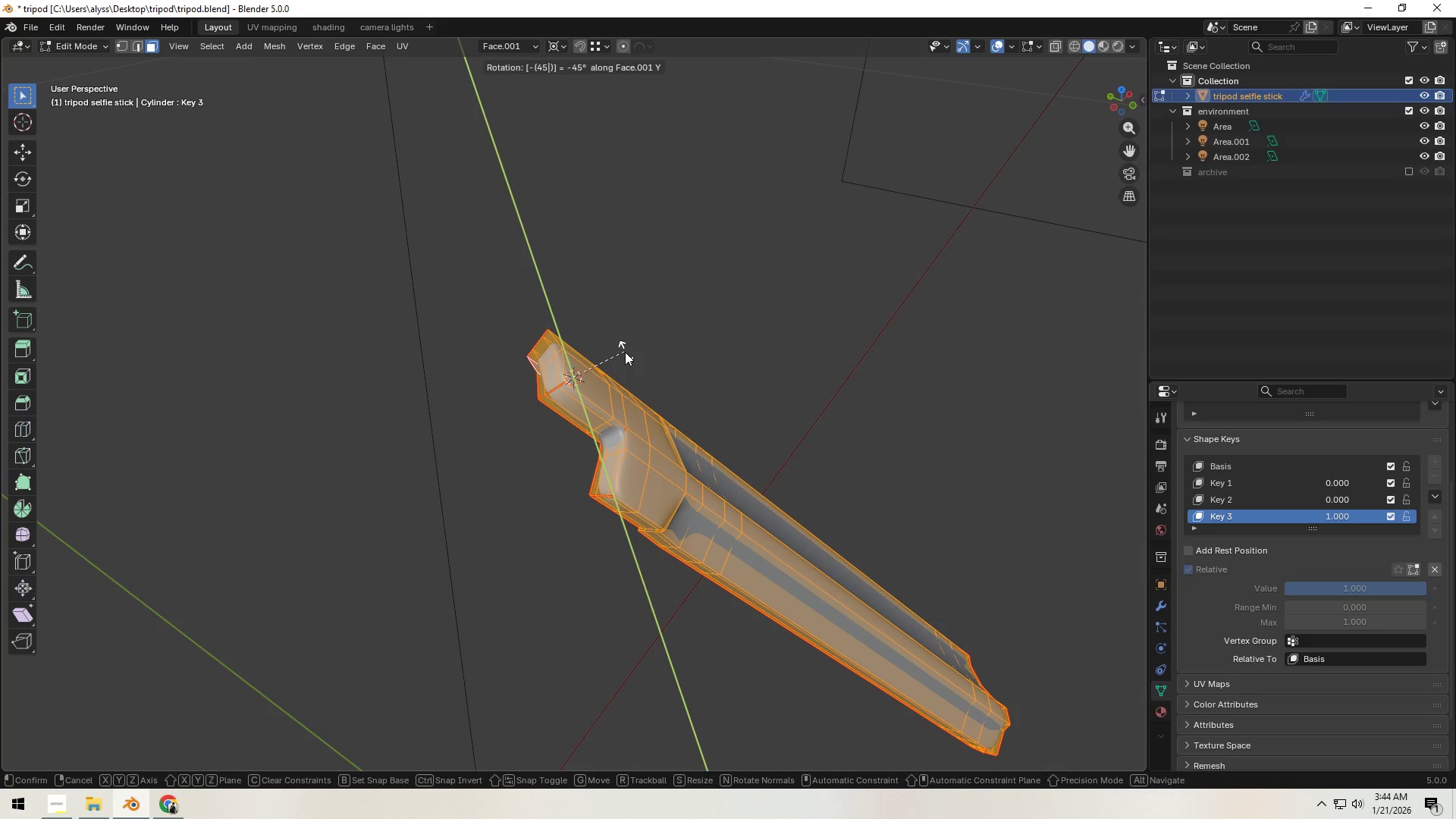 
key(NumpadEnter)
 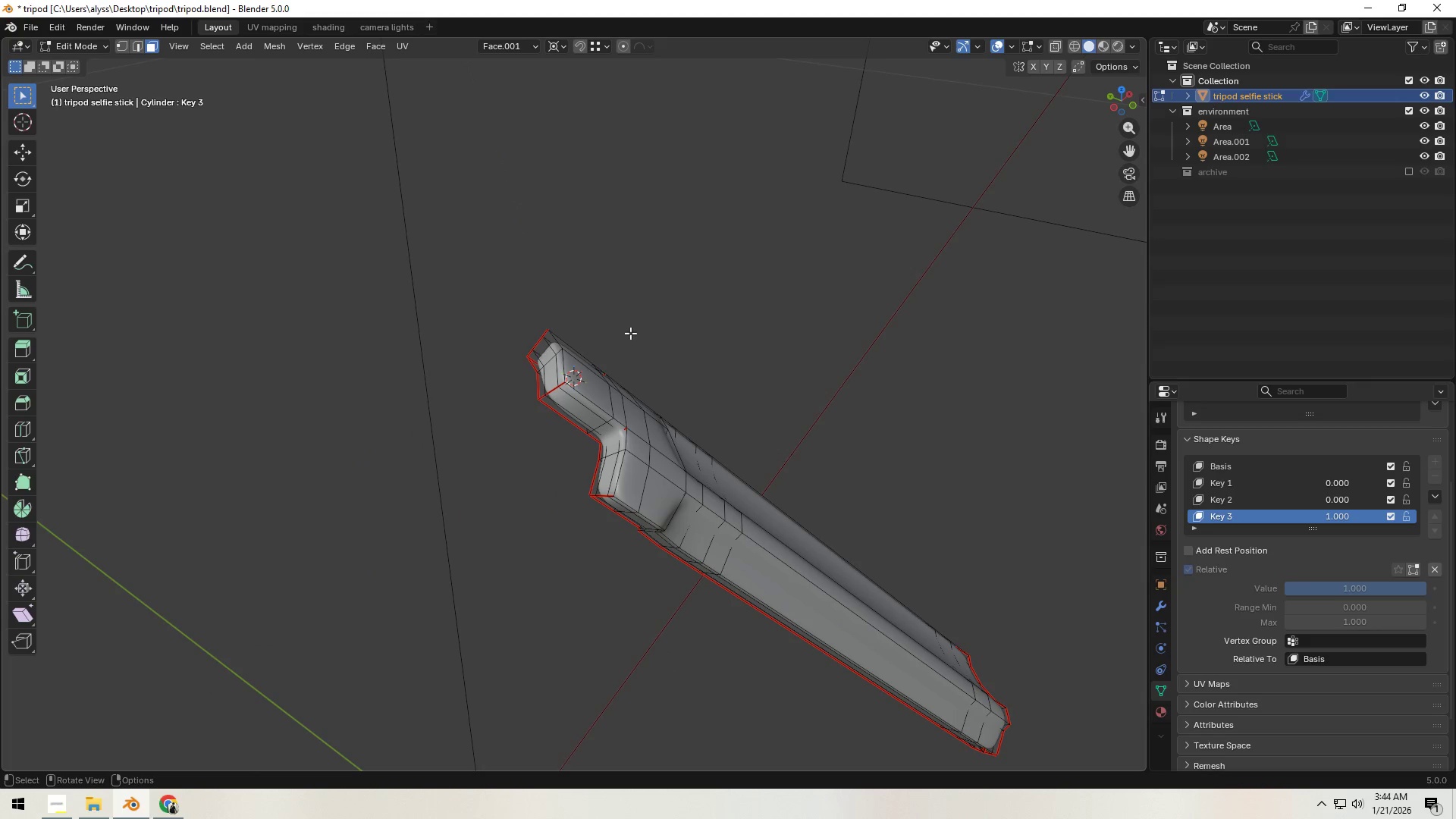 
key(Tab)
 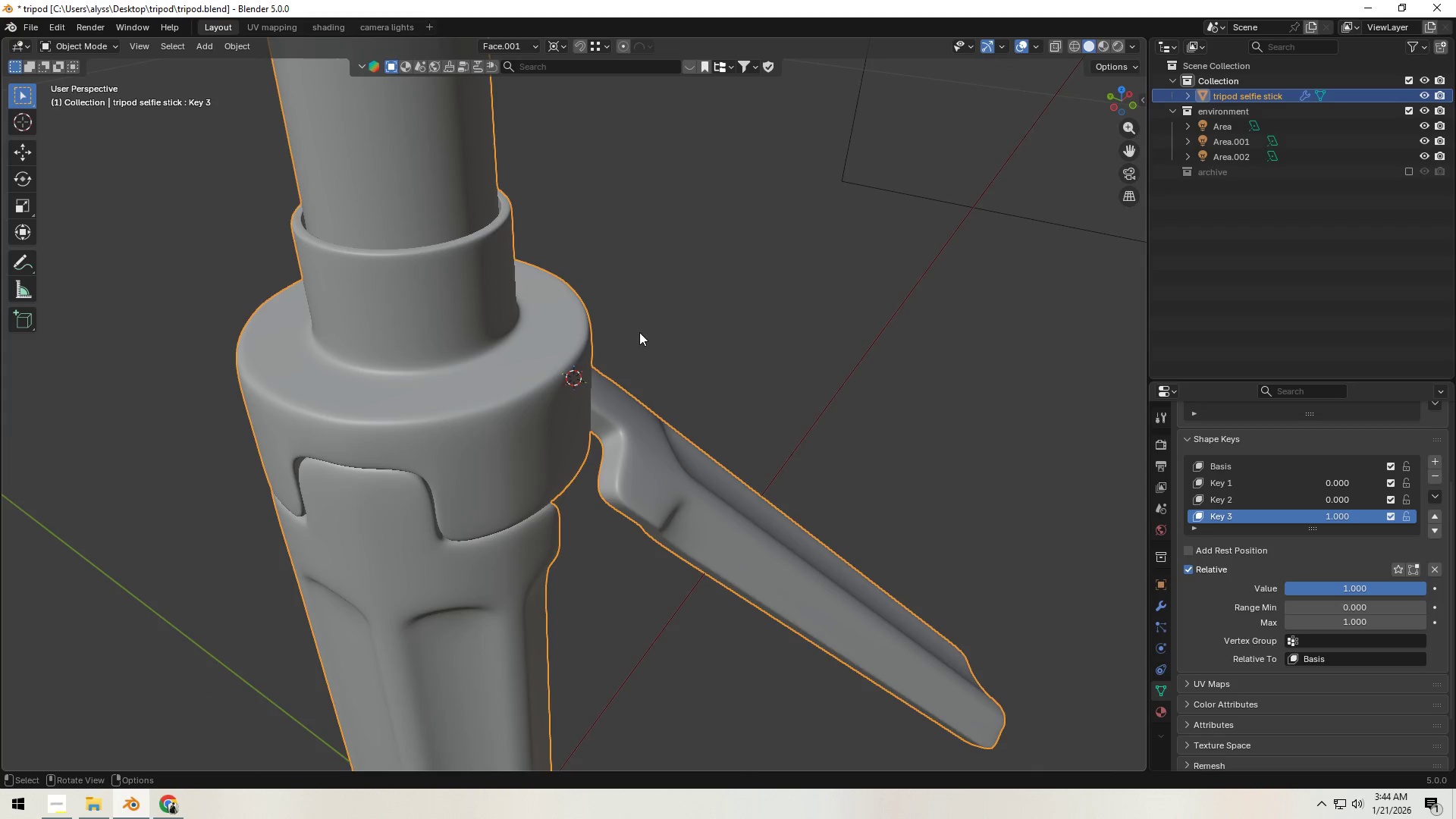 
scroll: coordinate [642, 340], scroll_direction: down, amount: 7.0
 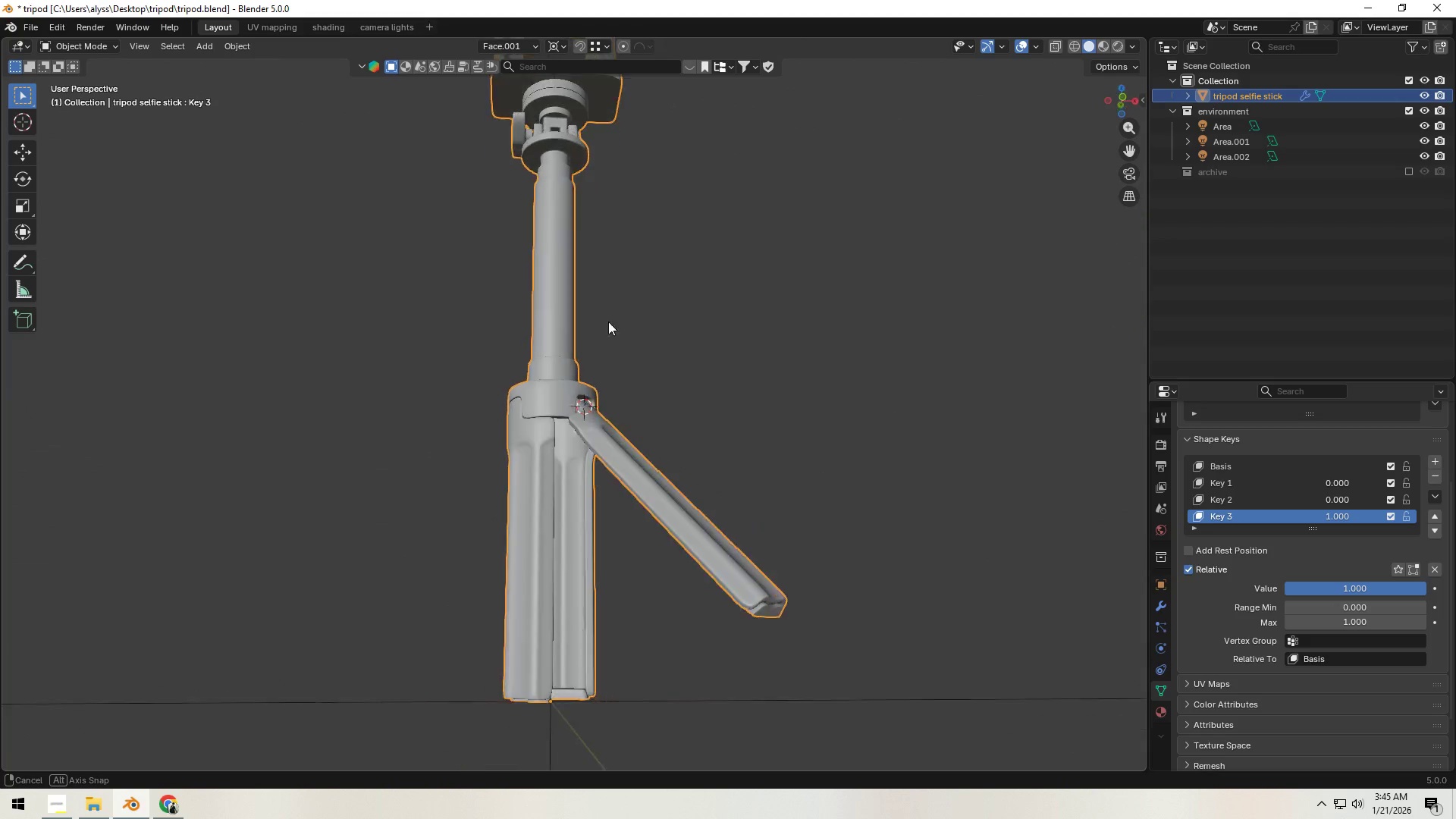 
scroll: coordinate [653, 420], scroll_direction: up, amount: 3.0
 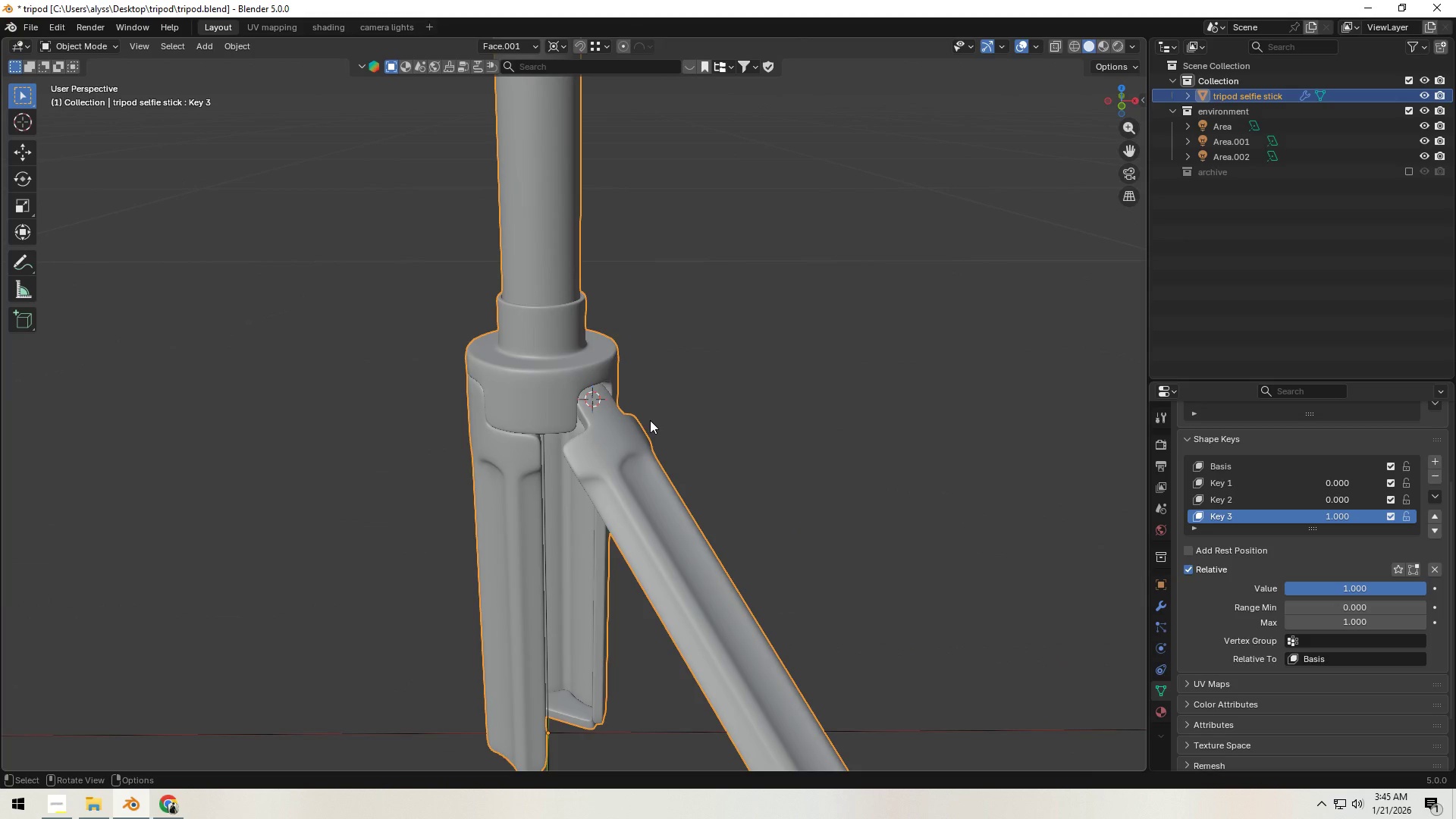 
key(Tab)
 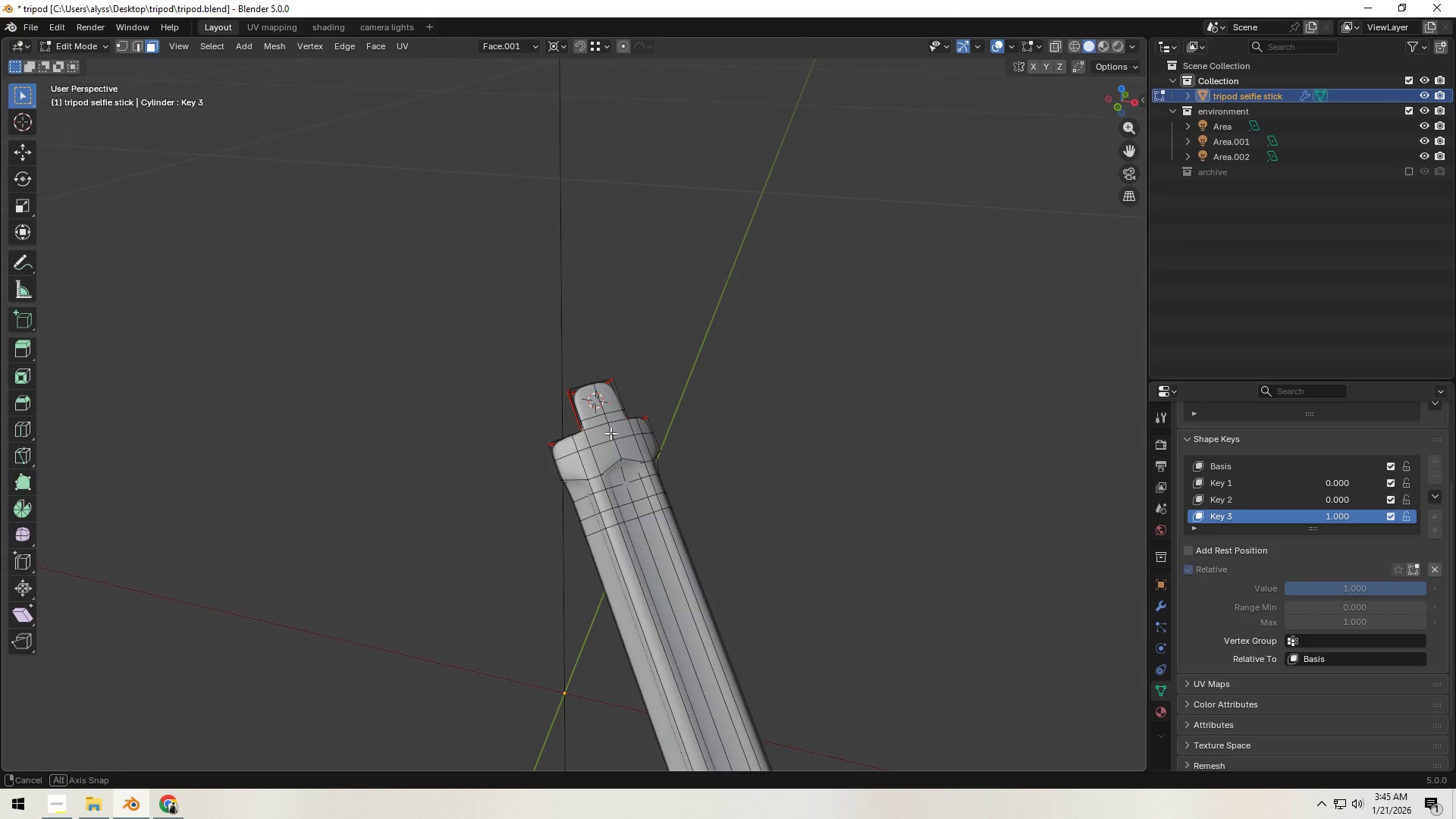 
left_click([745, 410])
 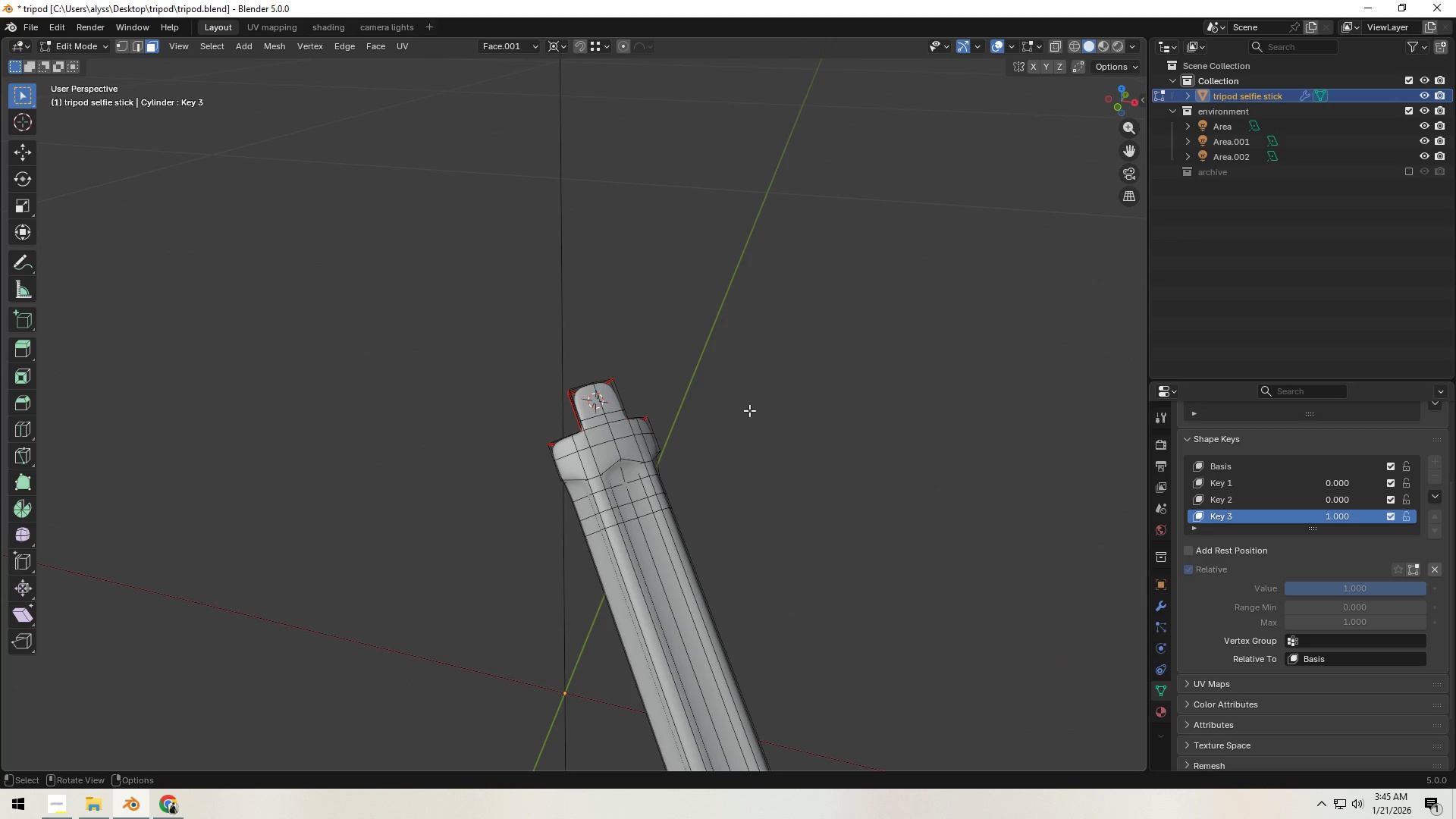 
key(Alt+H)
 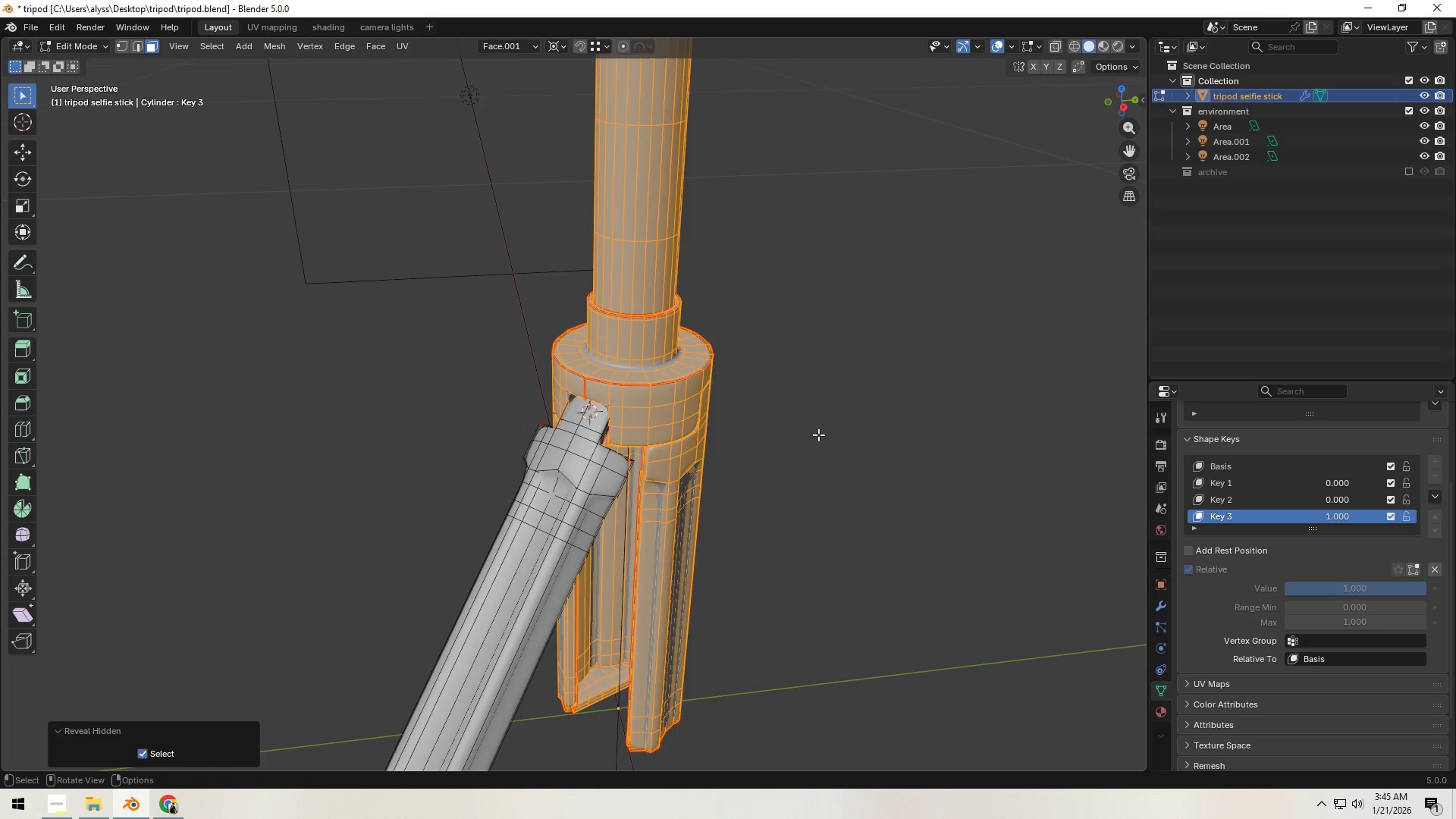 
hold_key(key=ShiftLeft, duration=0.39)
 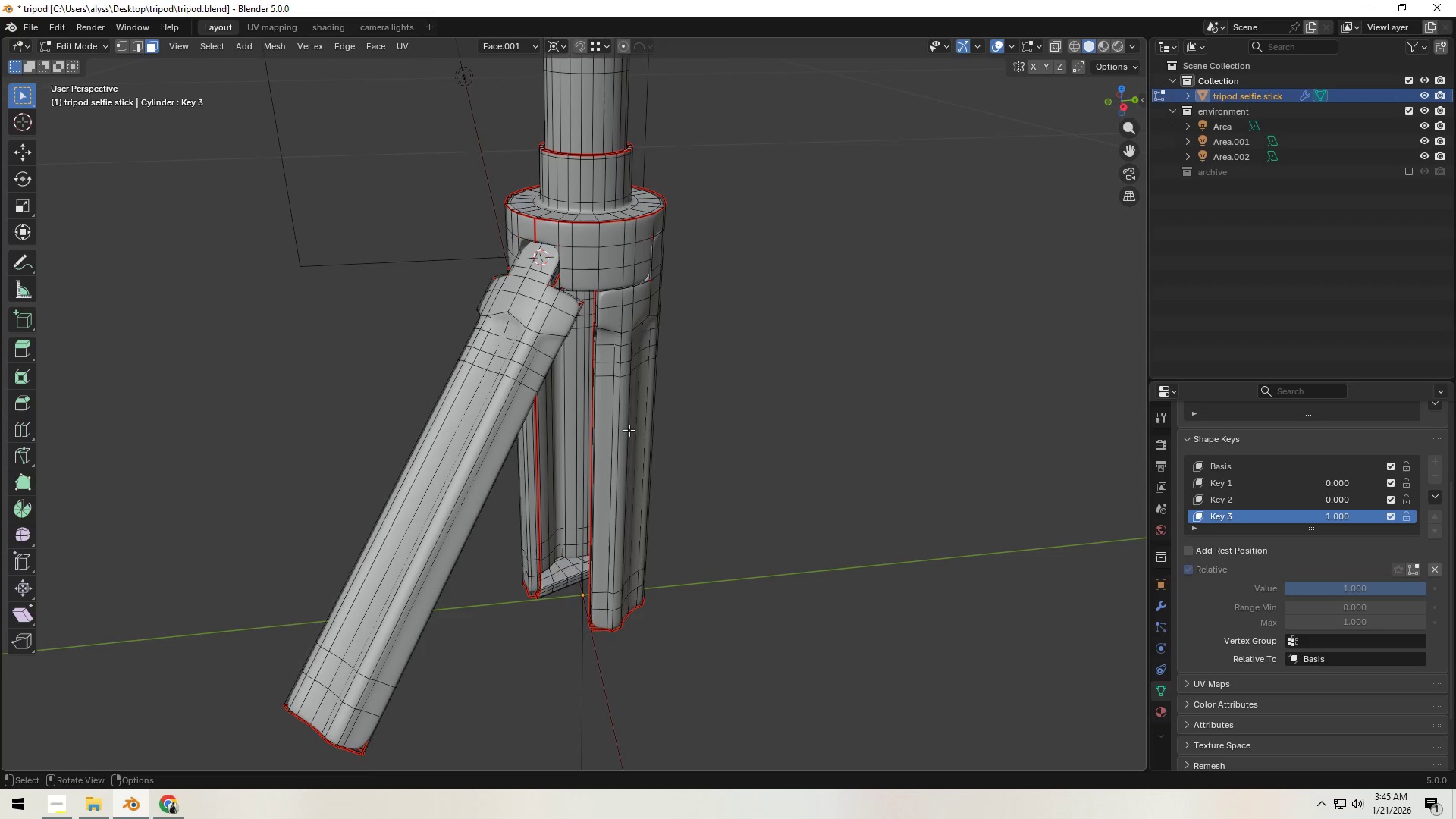 
left_click([624, 431])
 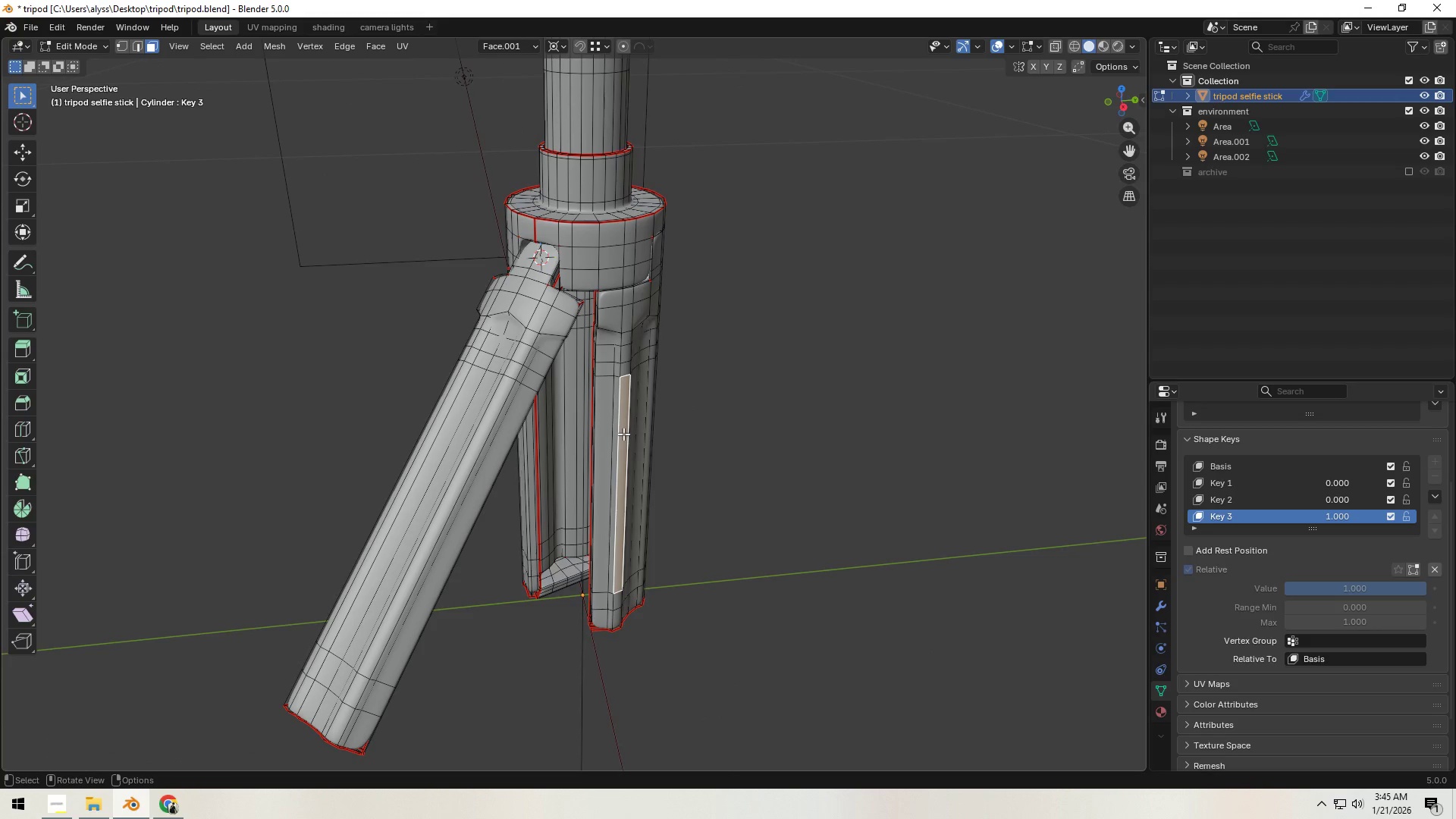 
key(L)
 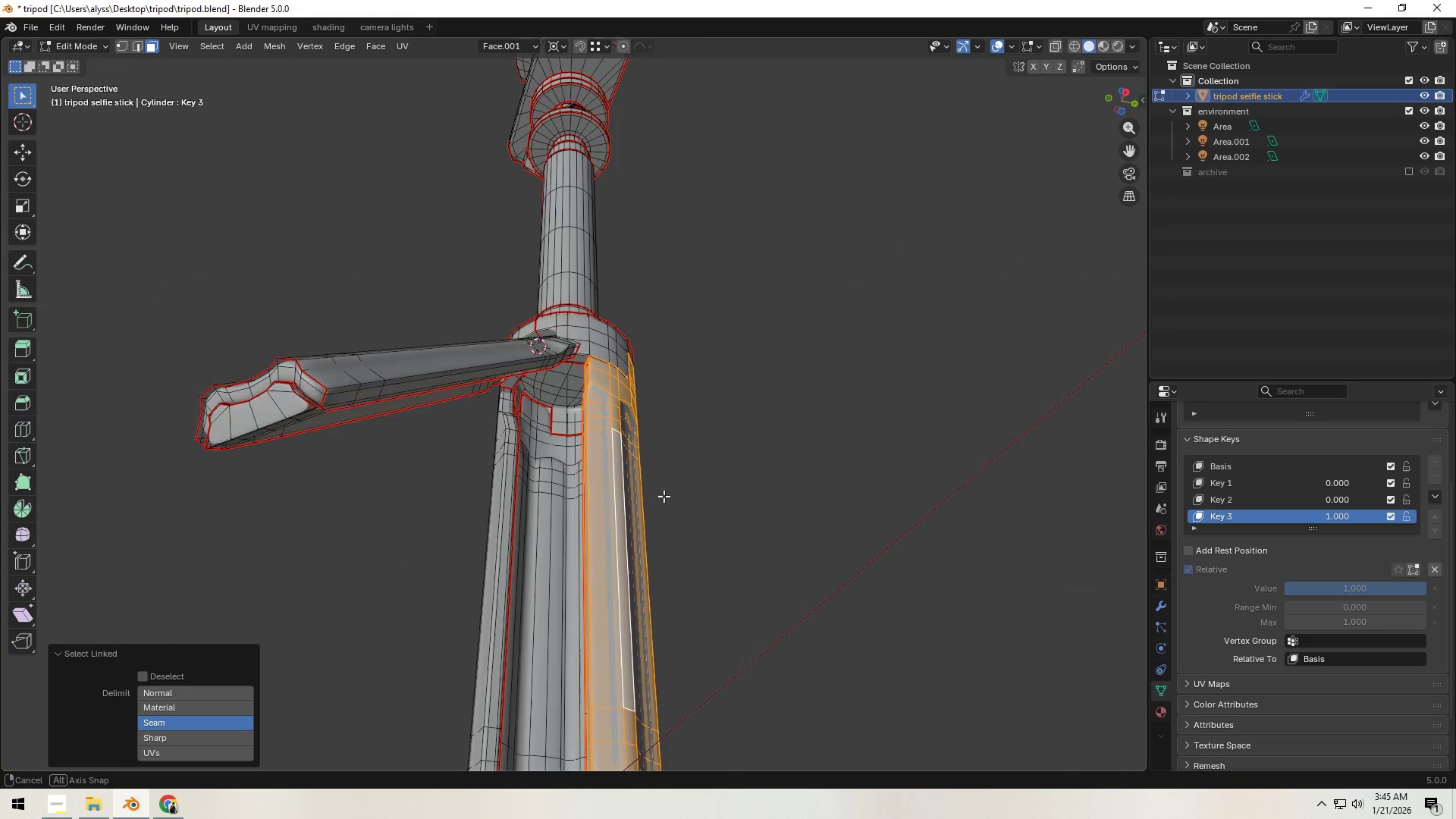 
scroll: coordinate [655, 519], scroll_direction: down, amount: 3.0
 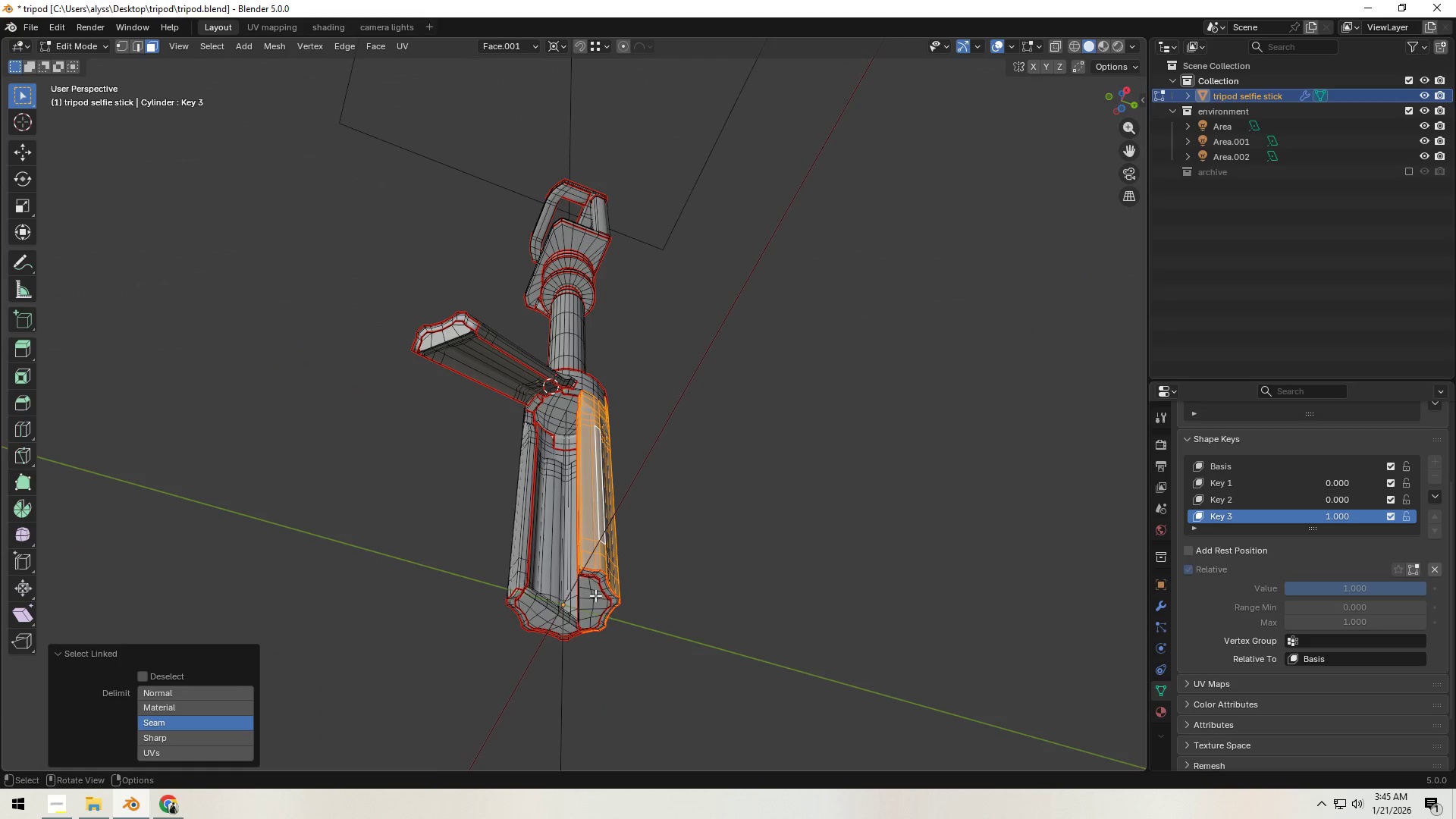 
key(L)
 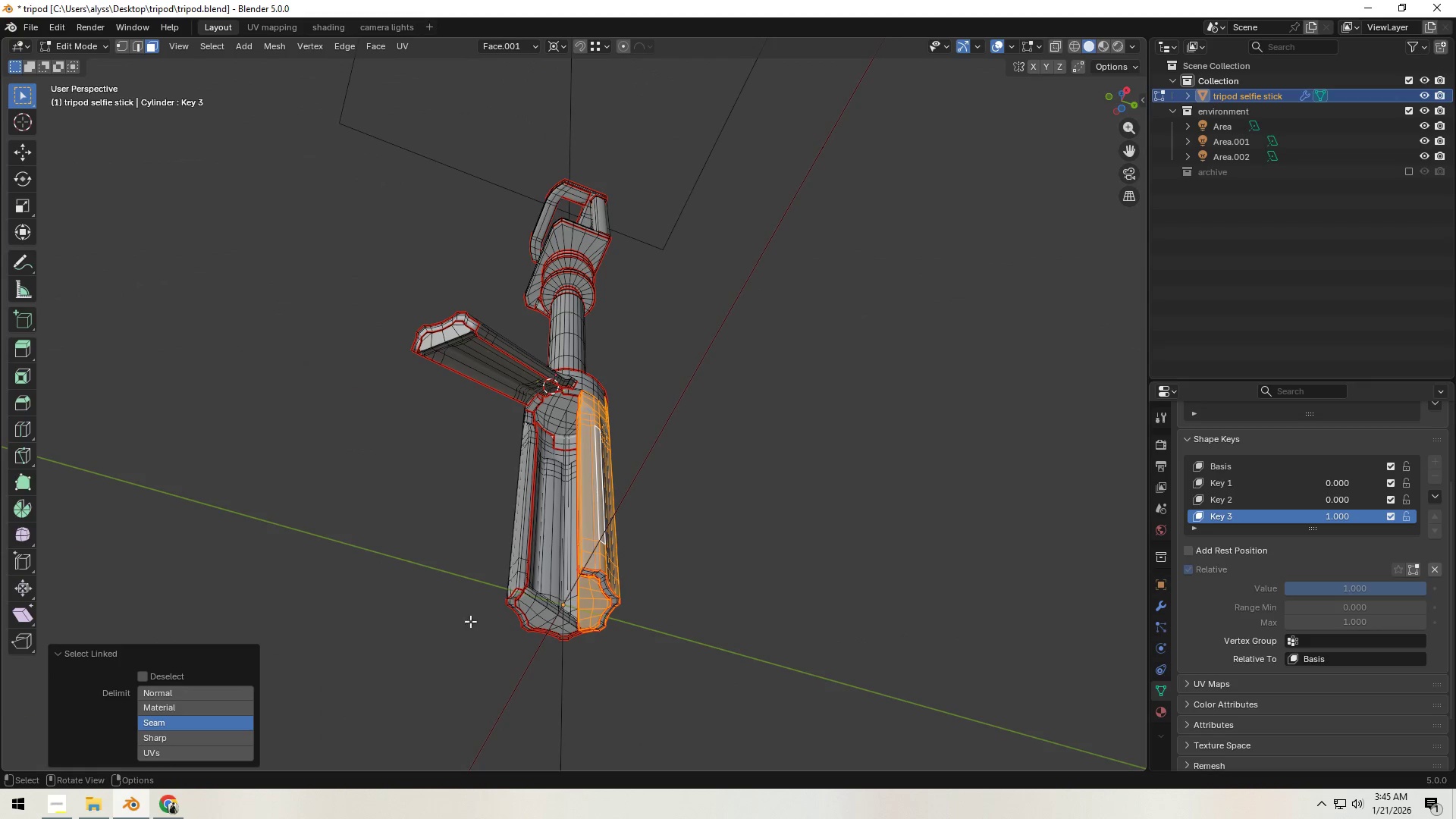 
left_click([191, 690])
 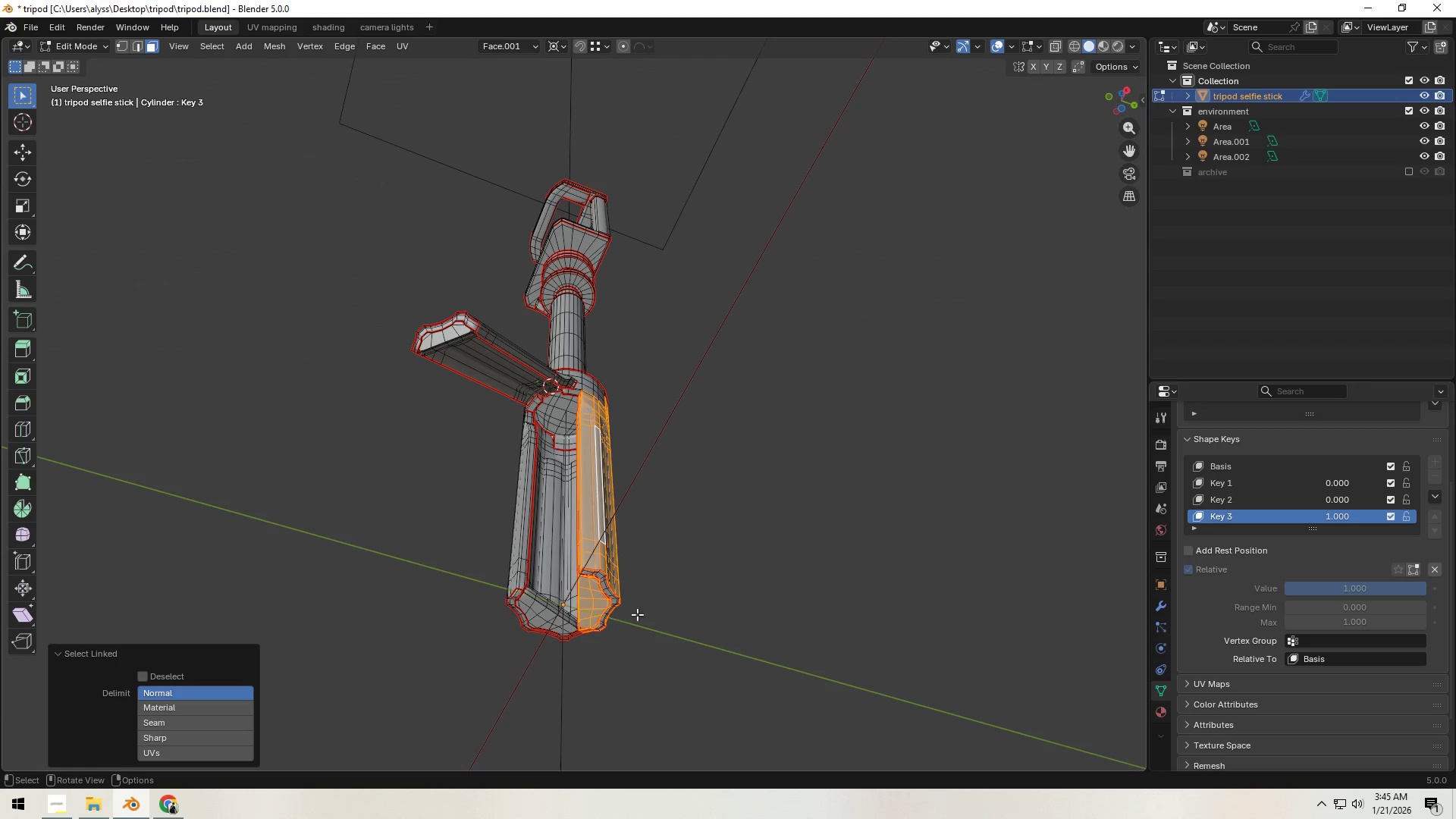 
left_click([717, 580])
 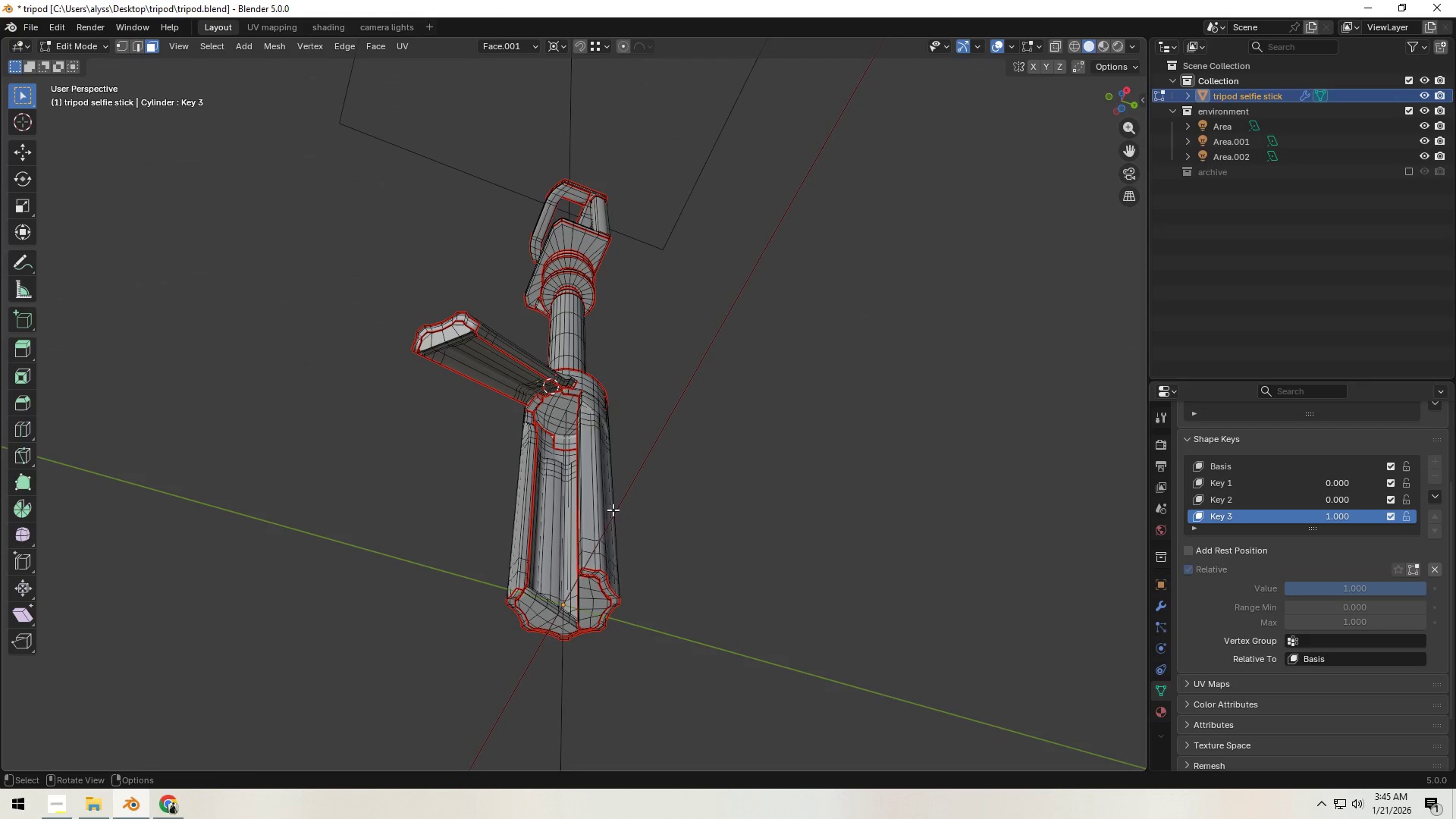 
type(ll)
 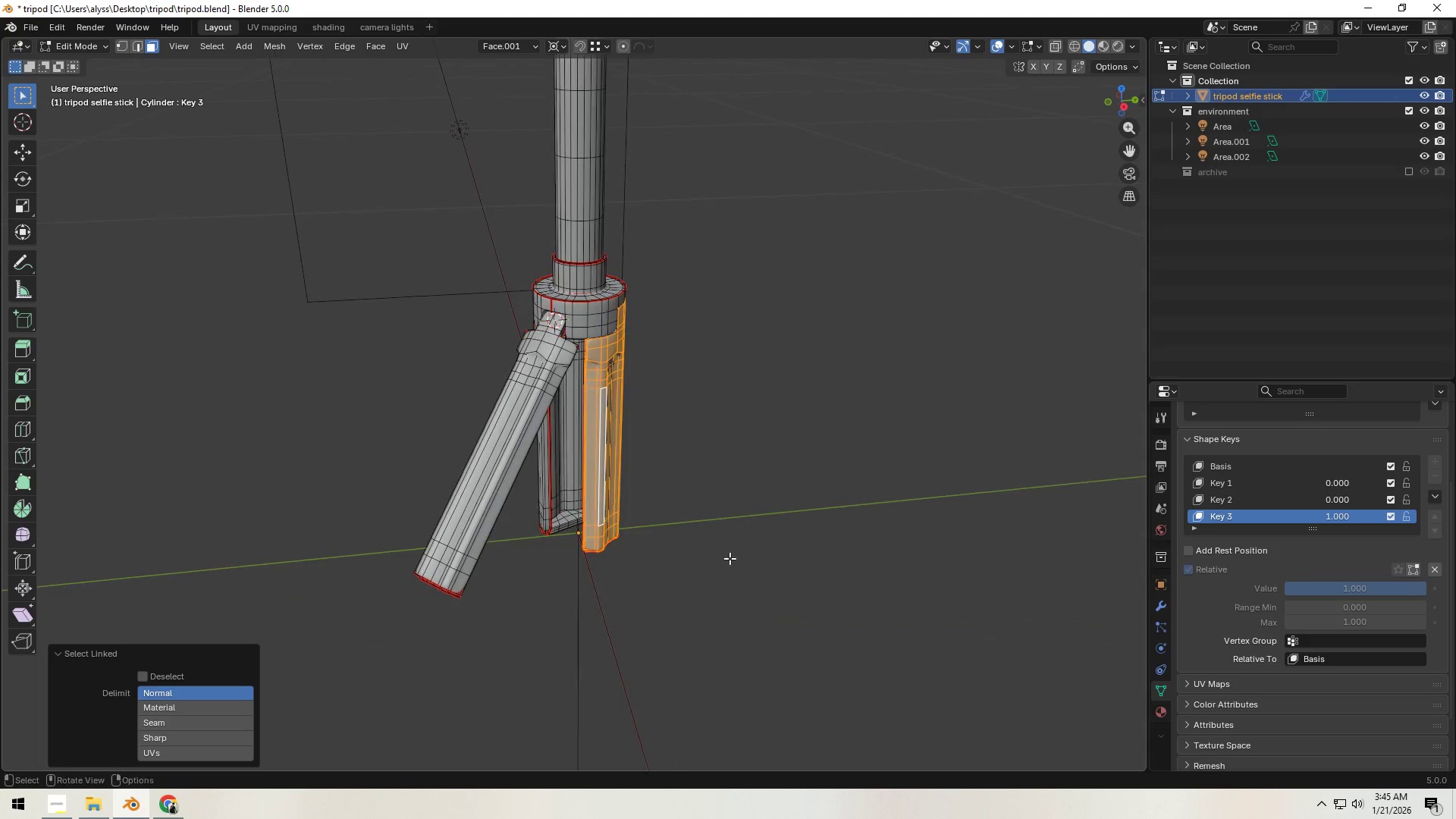 
key(Shift+H)
 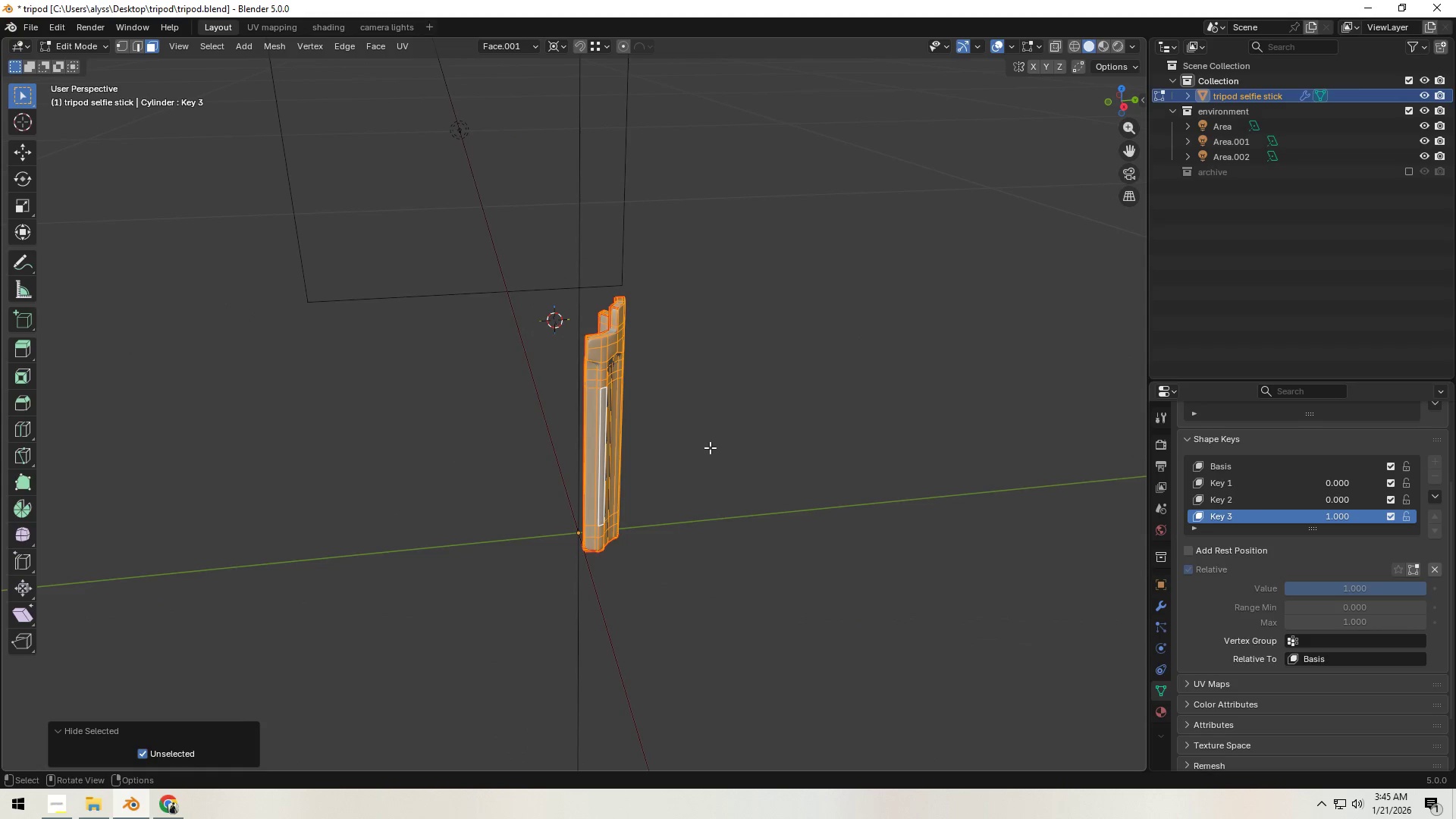 
left_click([710, 447])
 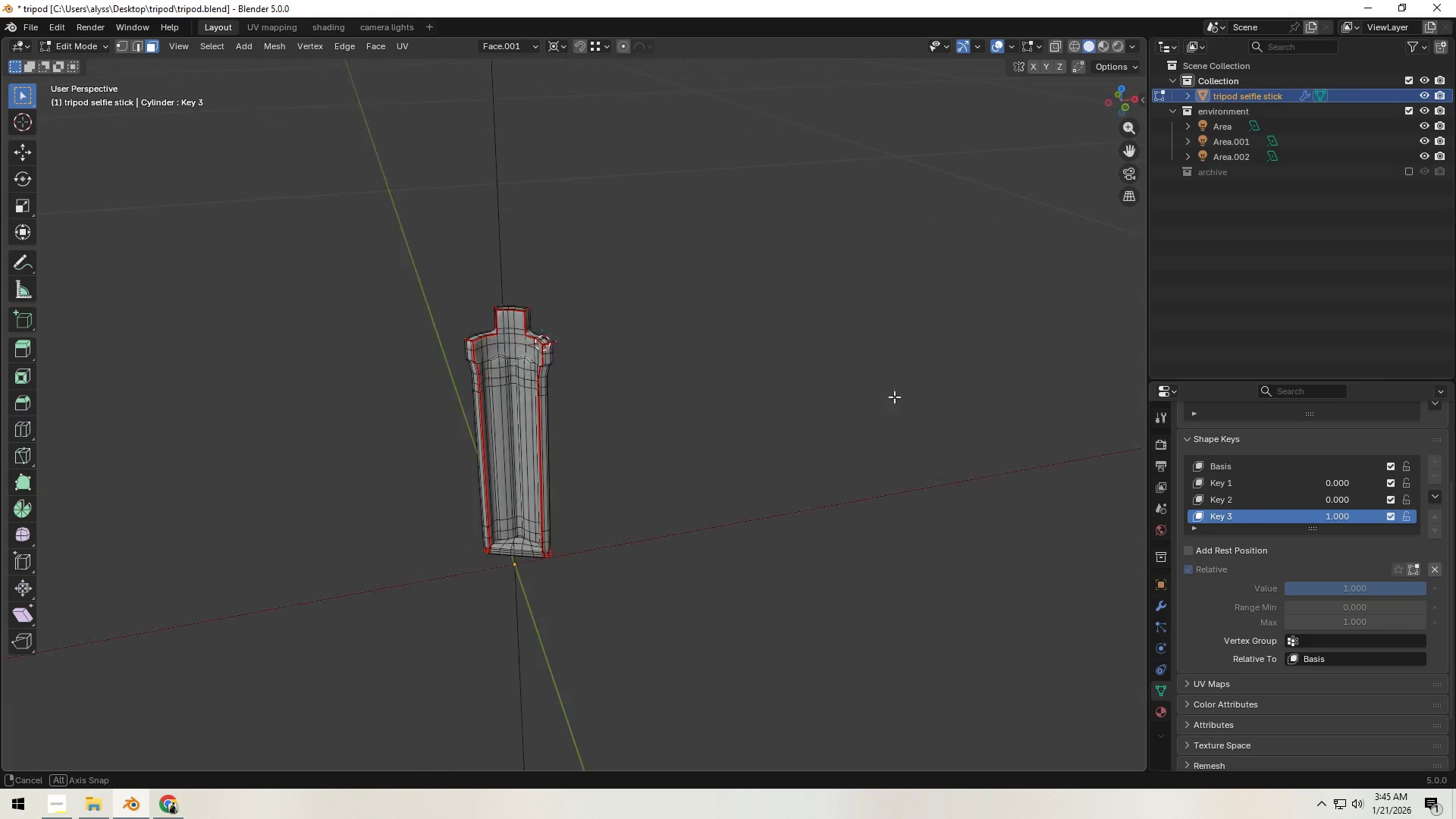 
scroll: coordinate [629, 405], scroll_direction: up, amount: 4.0
 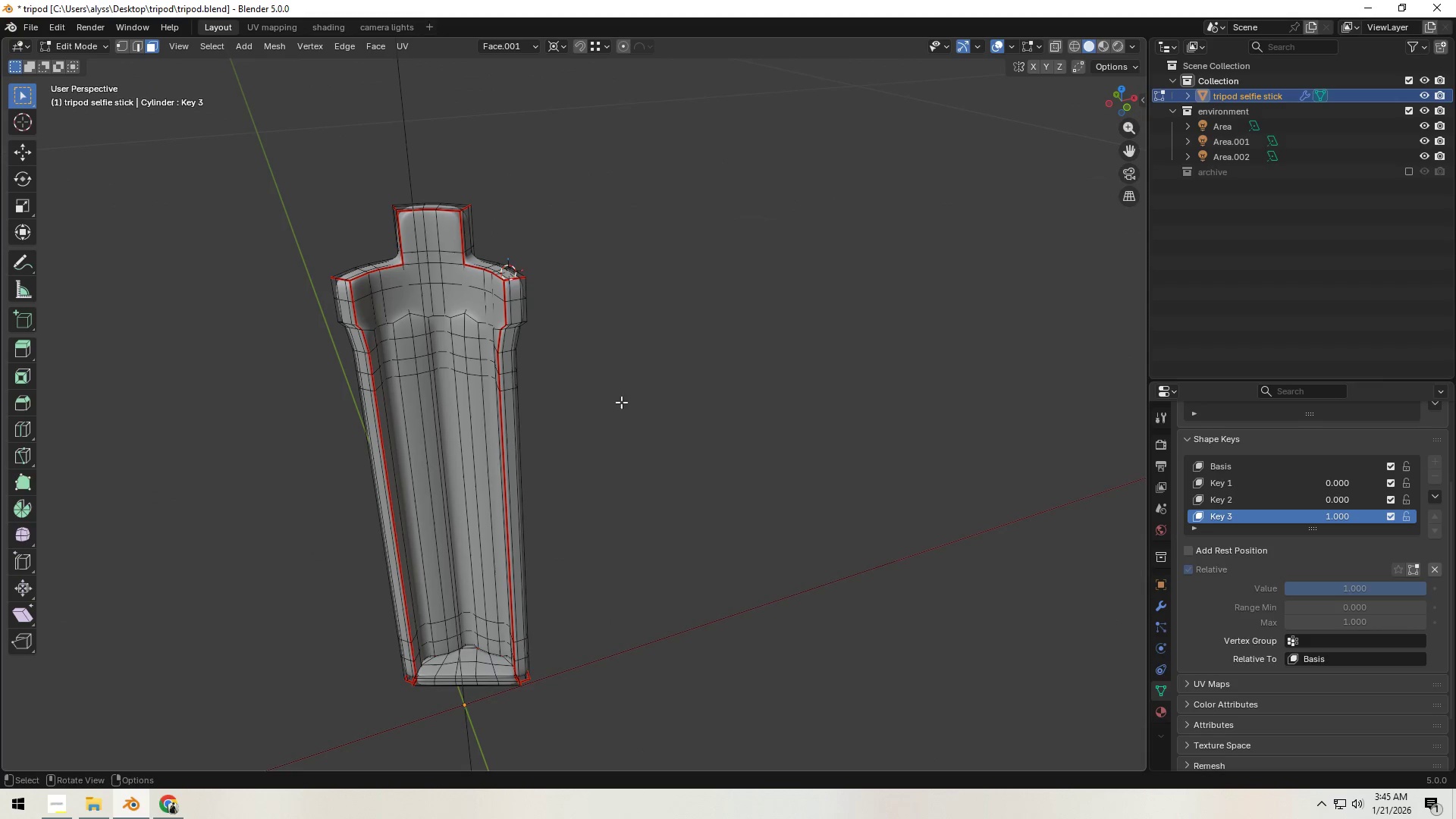 
hold_key(key=ShiftLeft, duration=0.44)
 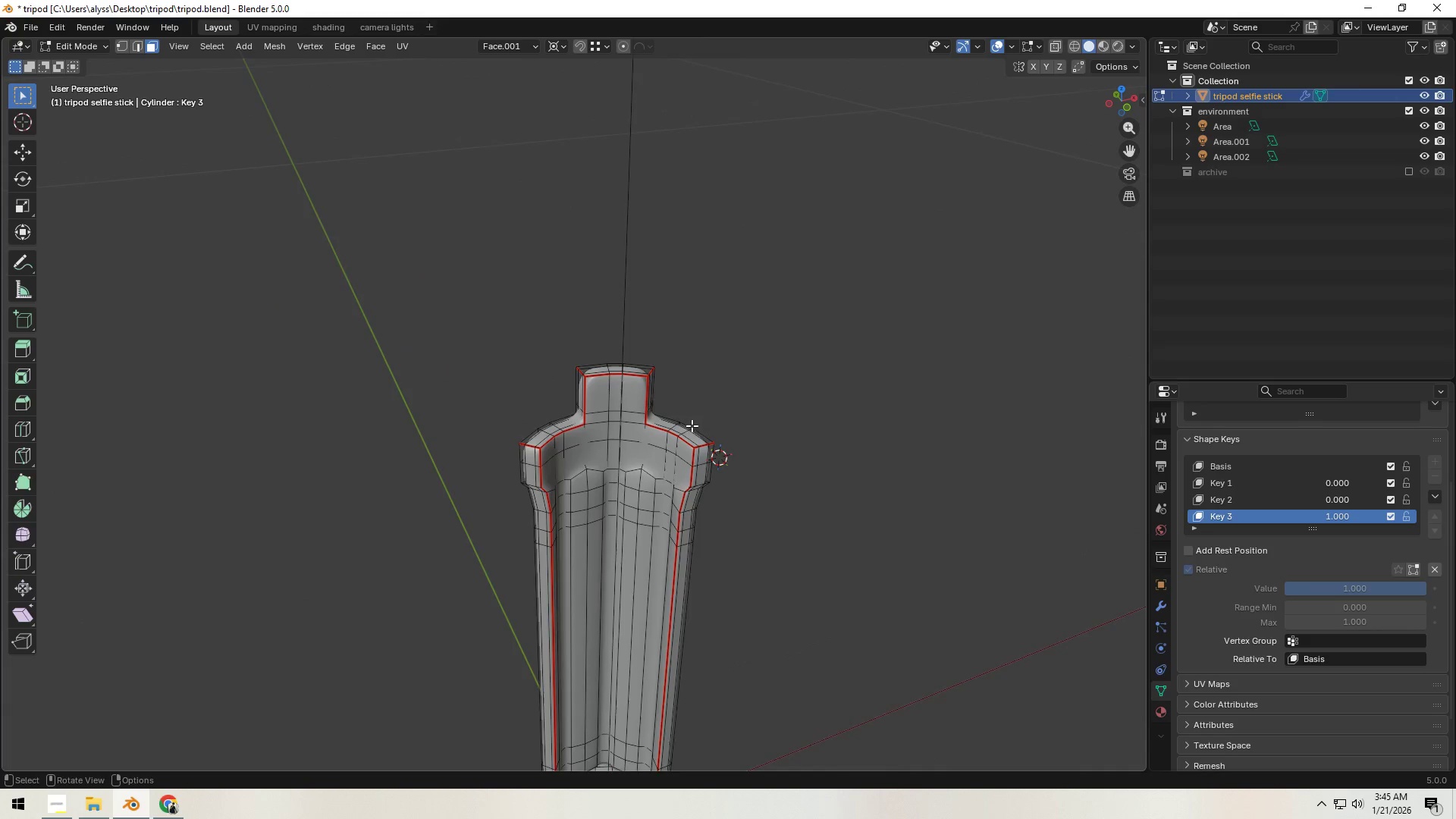 
scroll: coordinate [682, 426], scroll_direction: up, amount: 3.0
 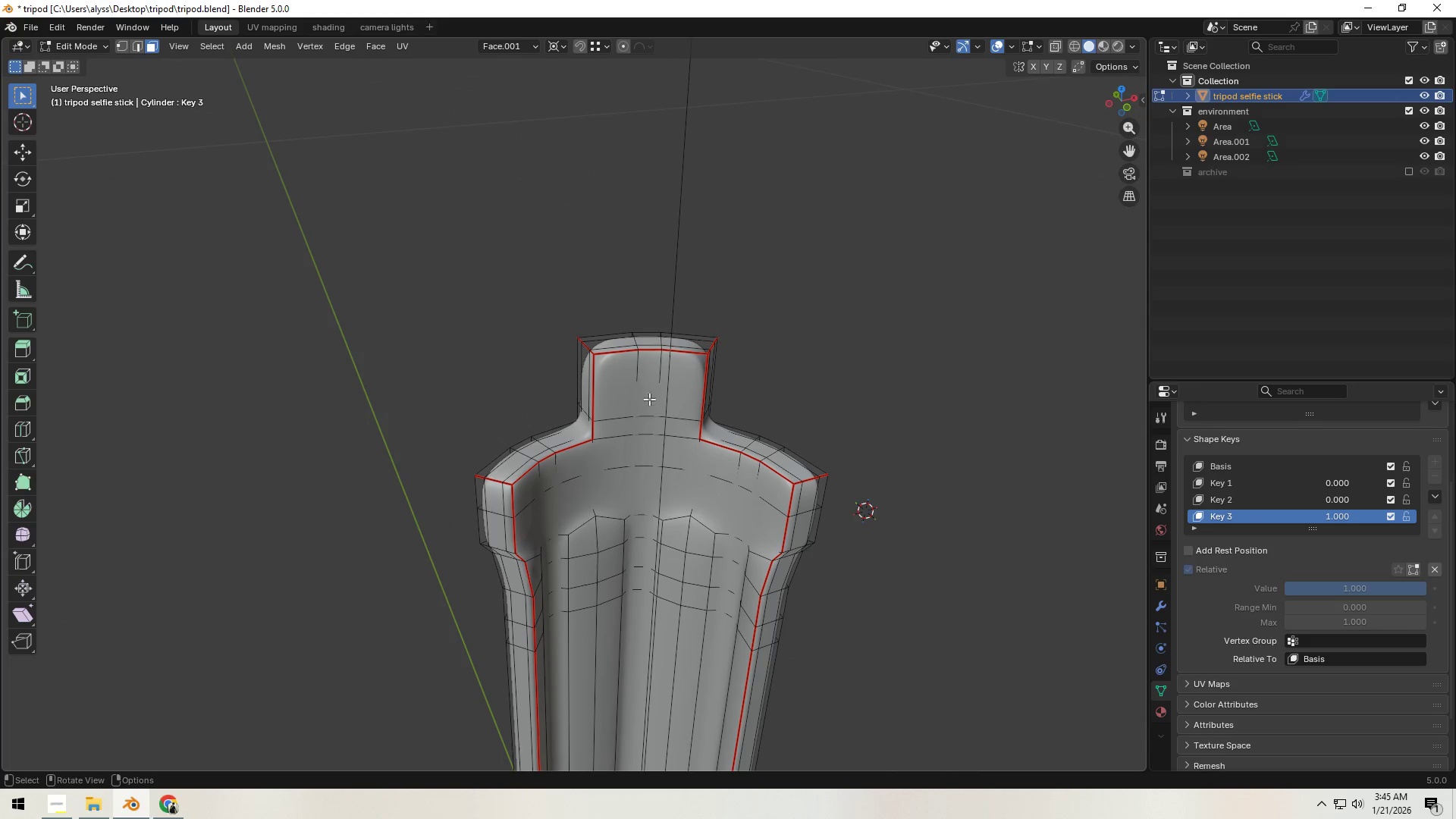 
key(3)
 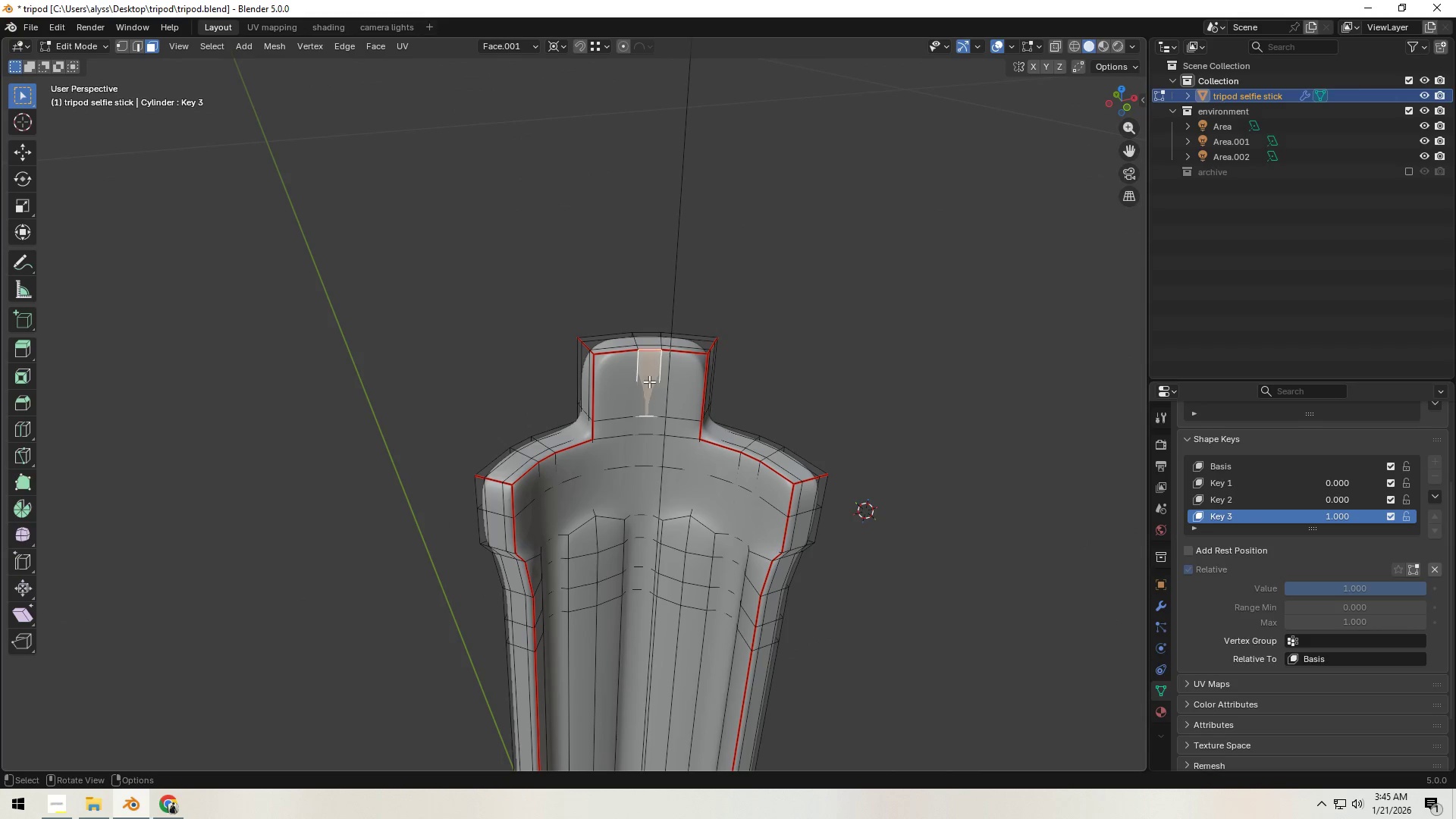 
left_click([649, 381])
 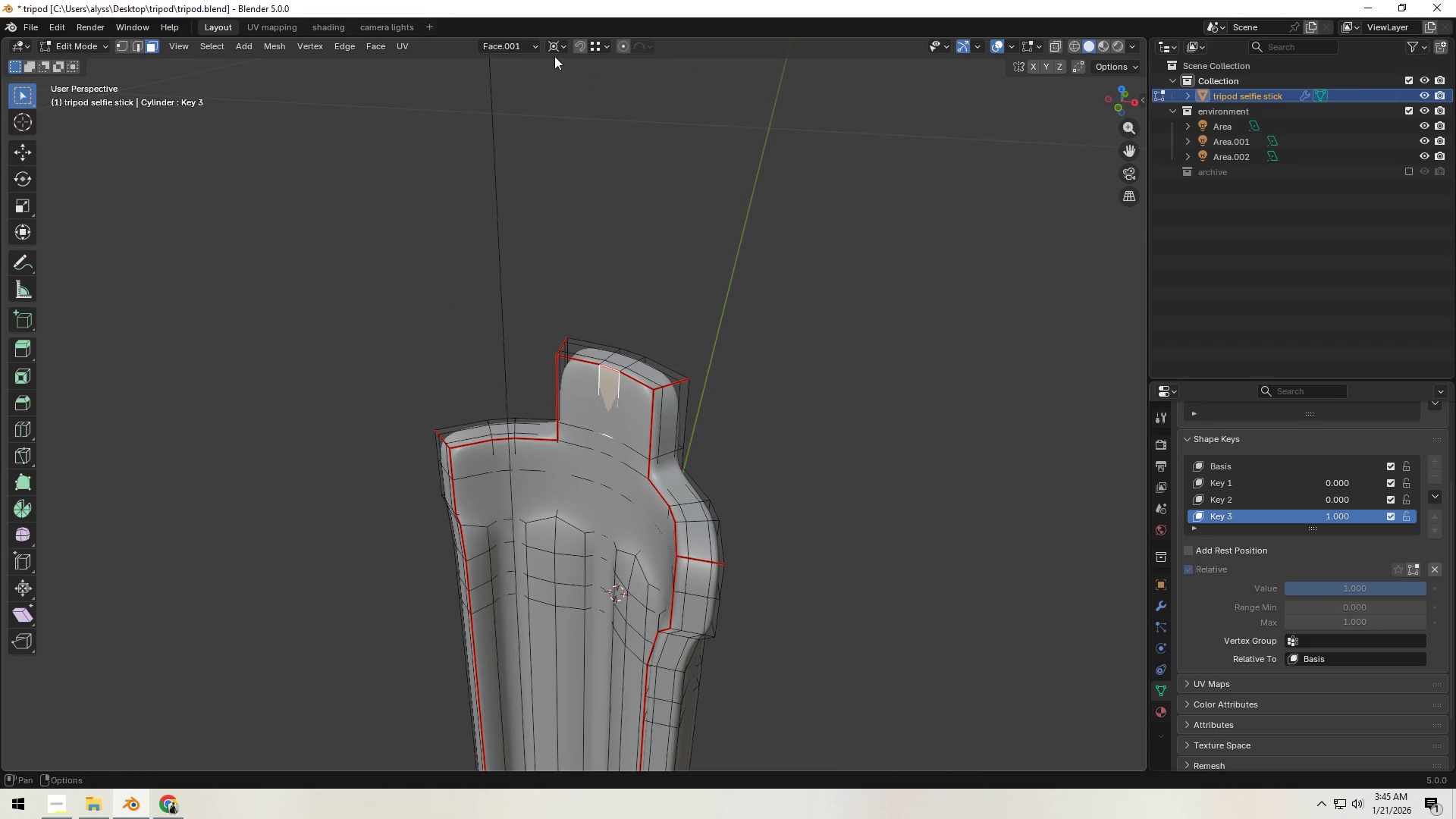 
left_click([532, 52])
 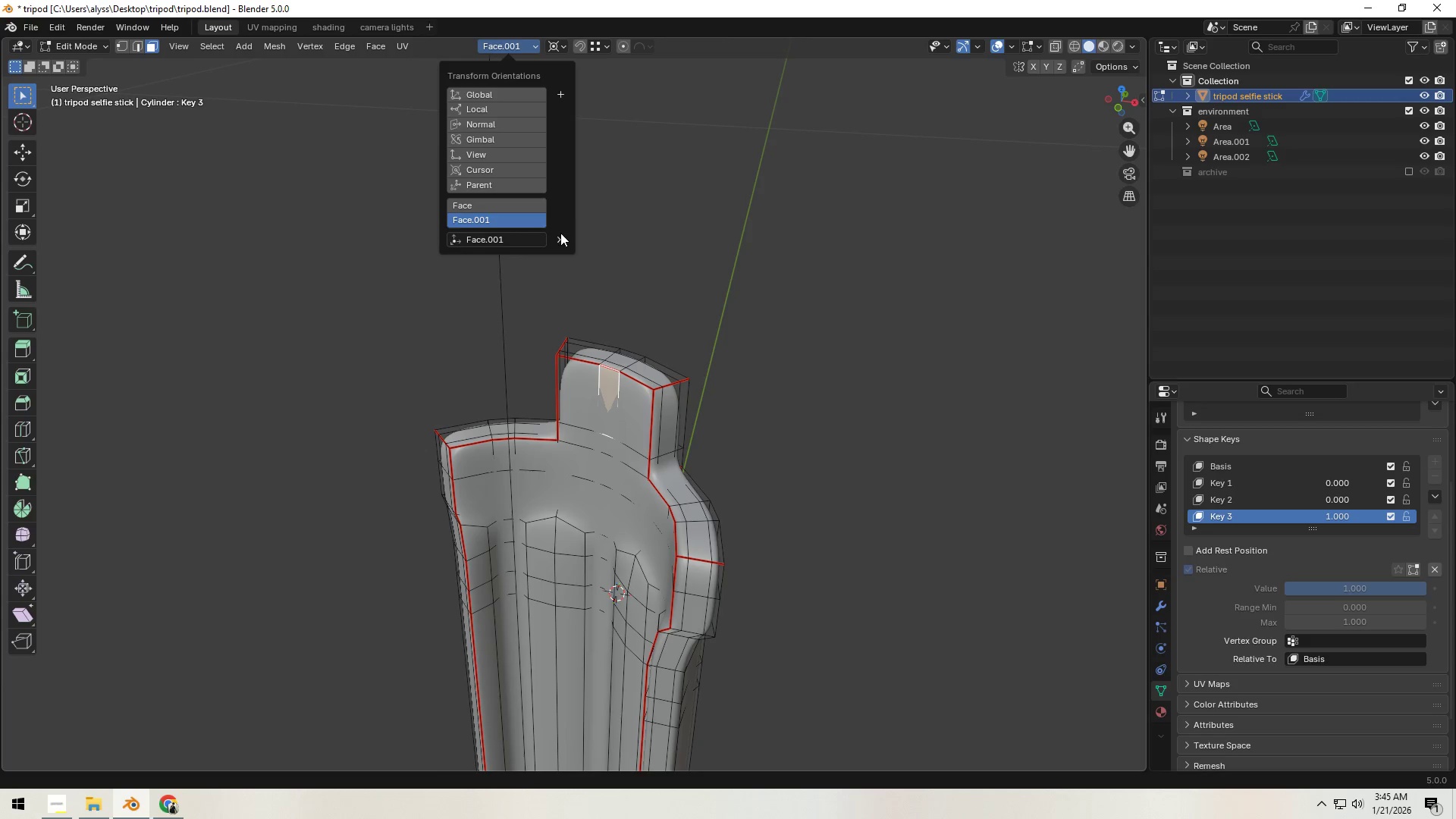 
left_click([558, 238])
 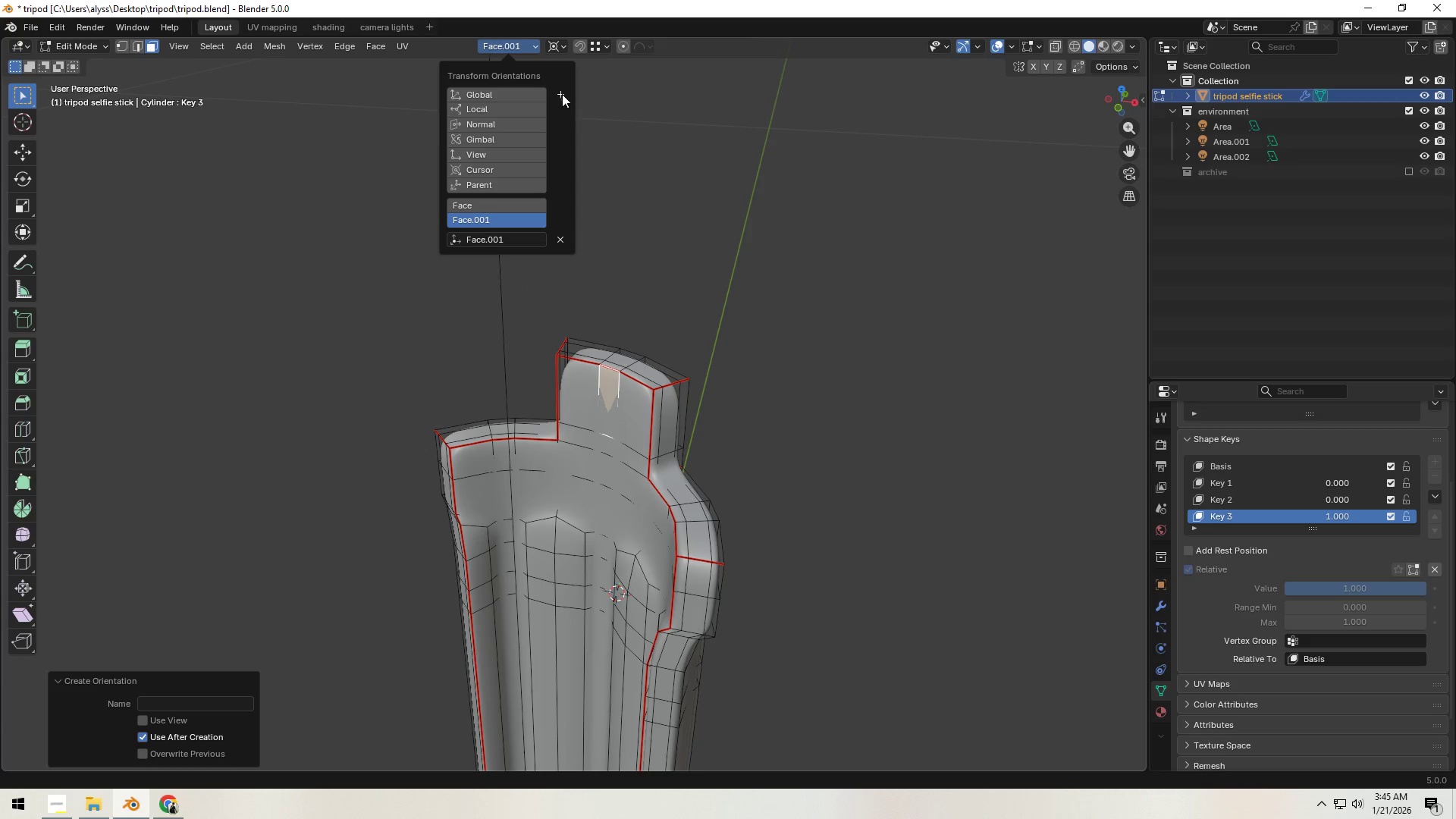 
double_click([714, 234])
 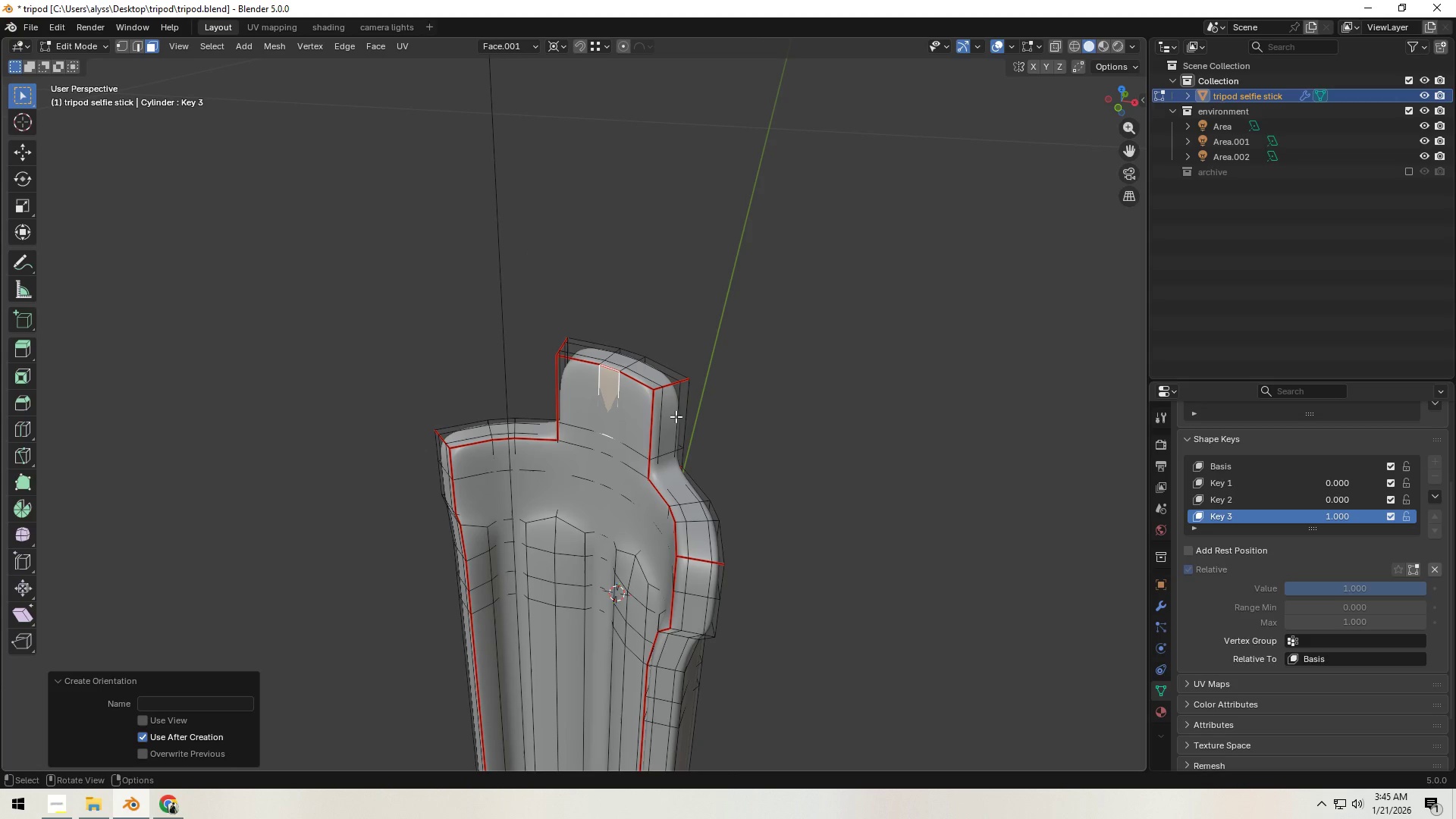 
key(Tab)
 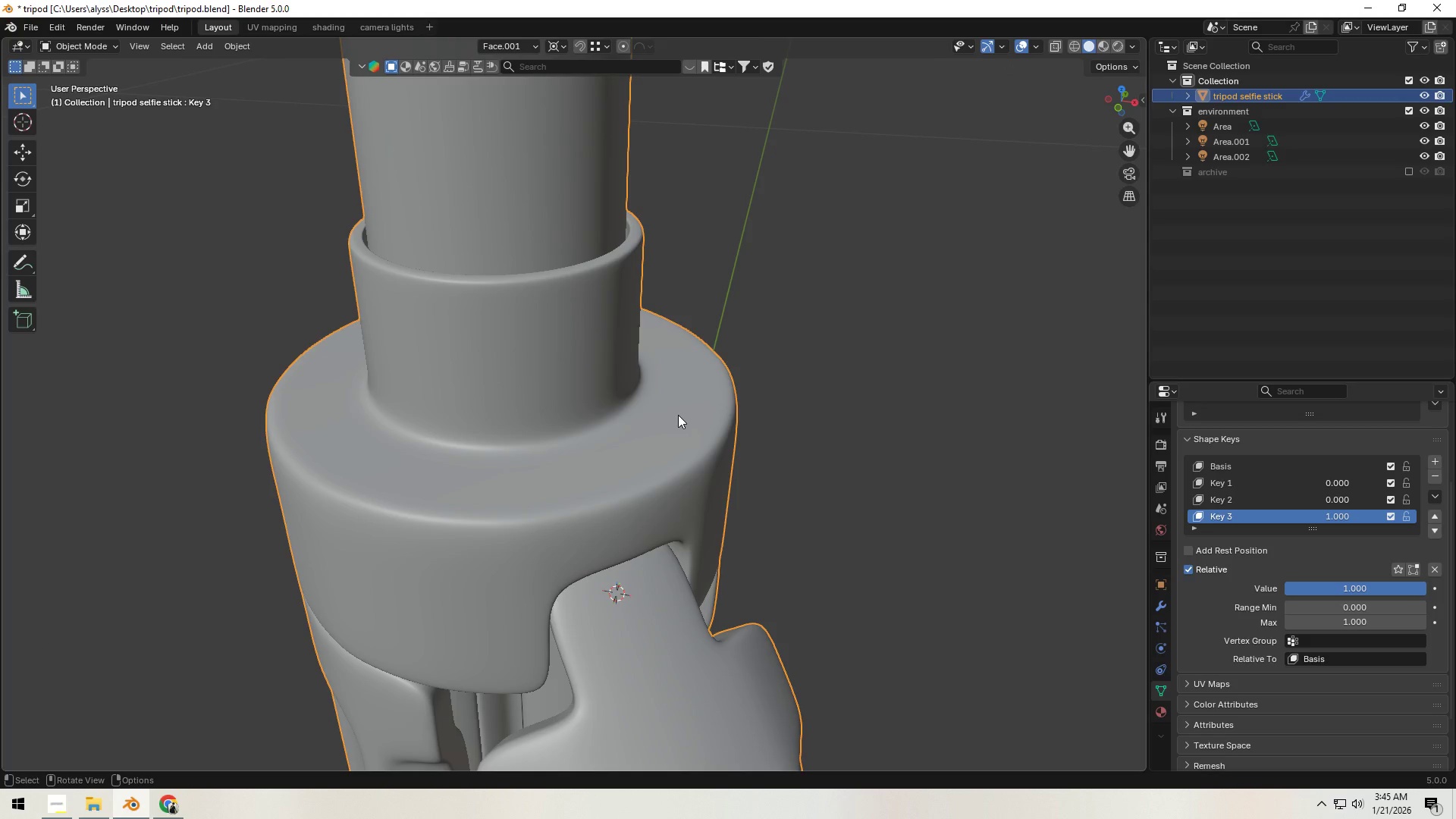 
key(Tab)
 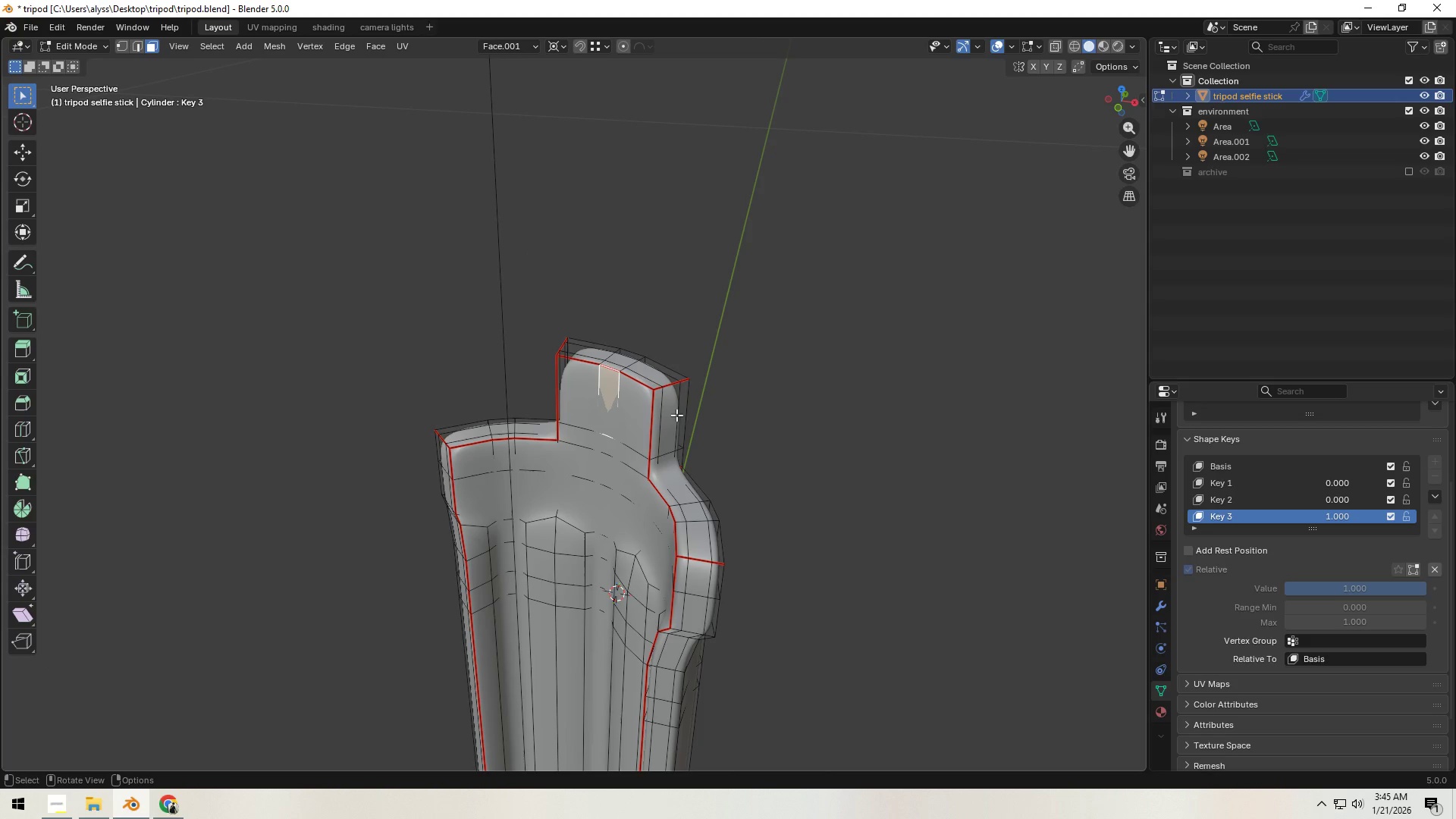 
key(2)
 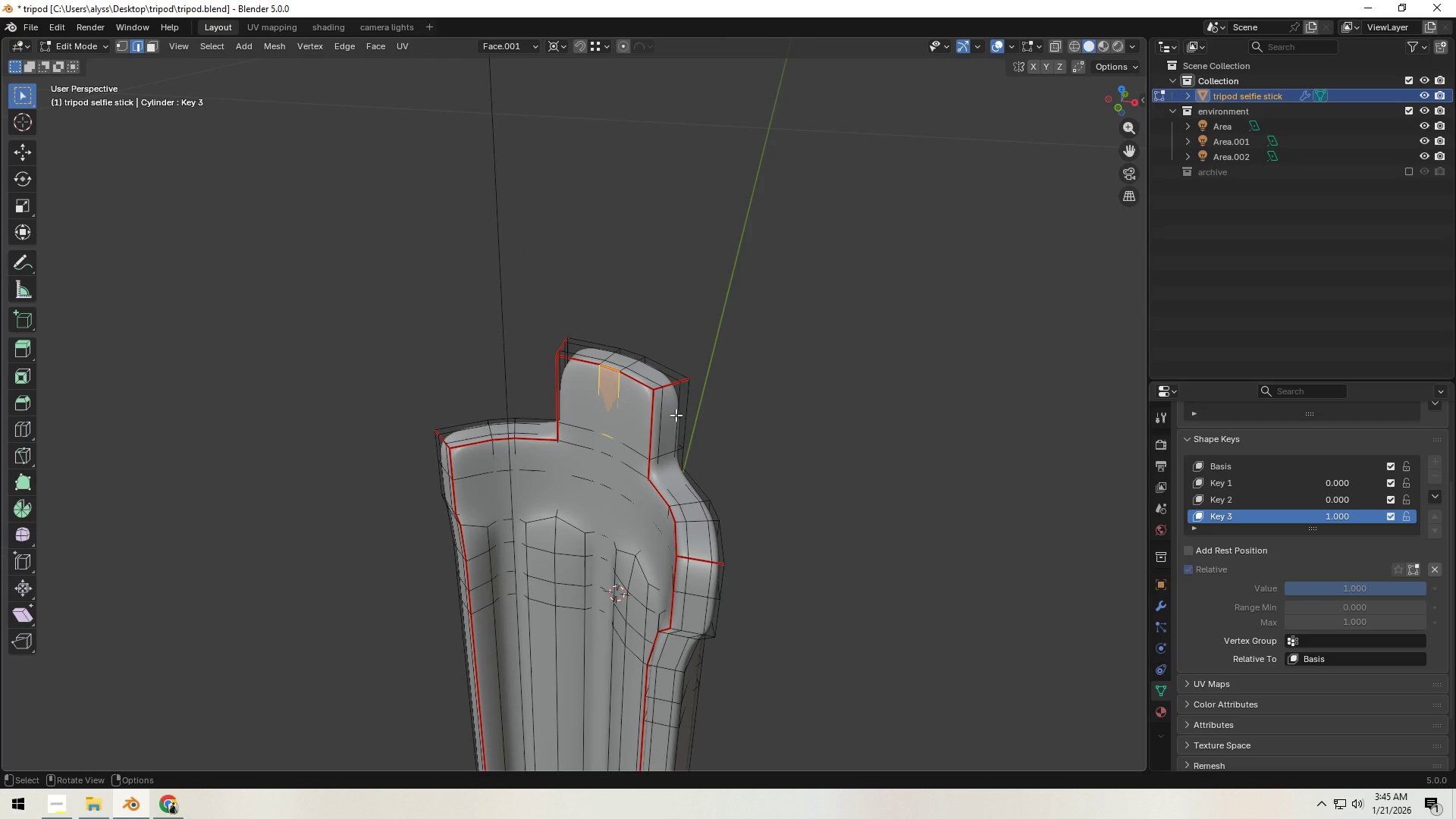 
left_click([676, 415])
 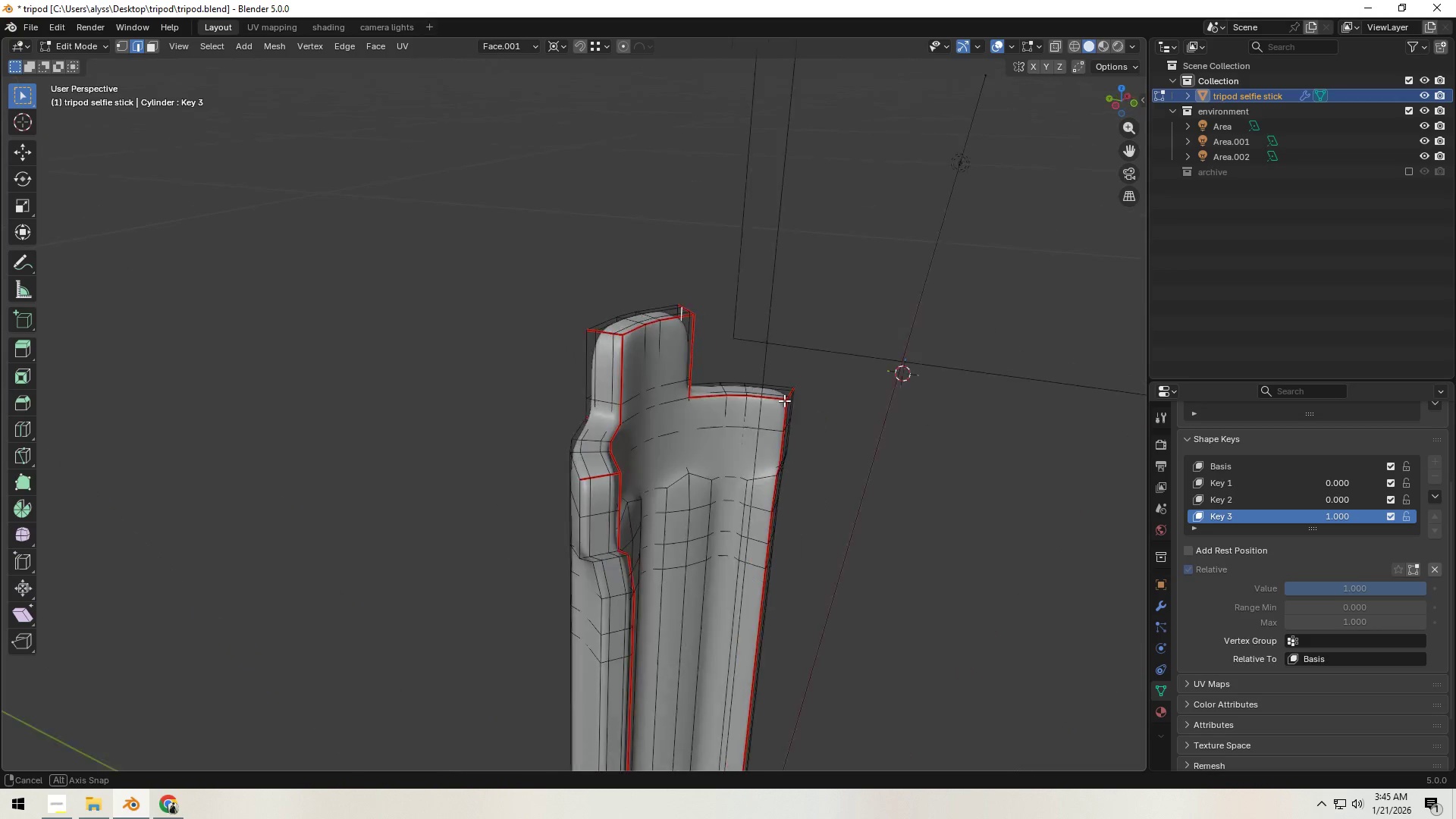 
hold_key(key=ShiftLeft, duration=0.53)
left_click([595, 366])
 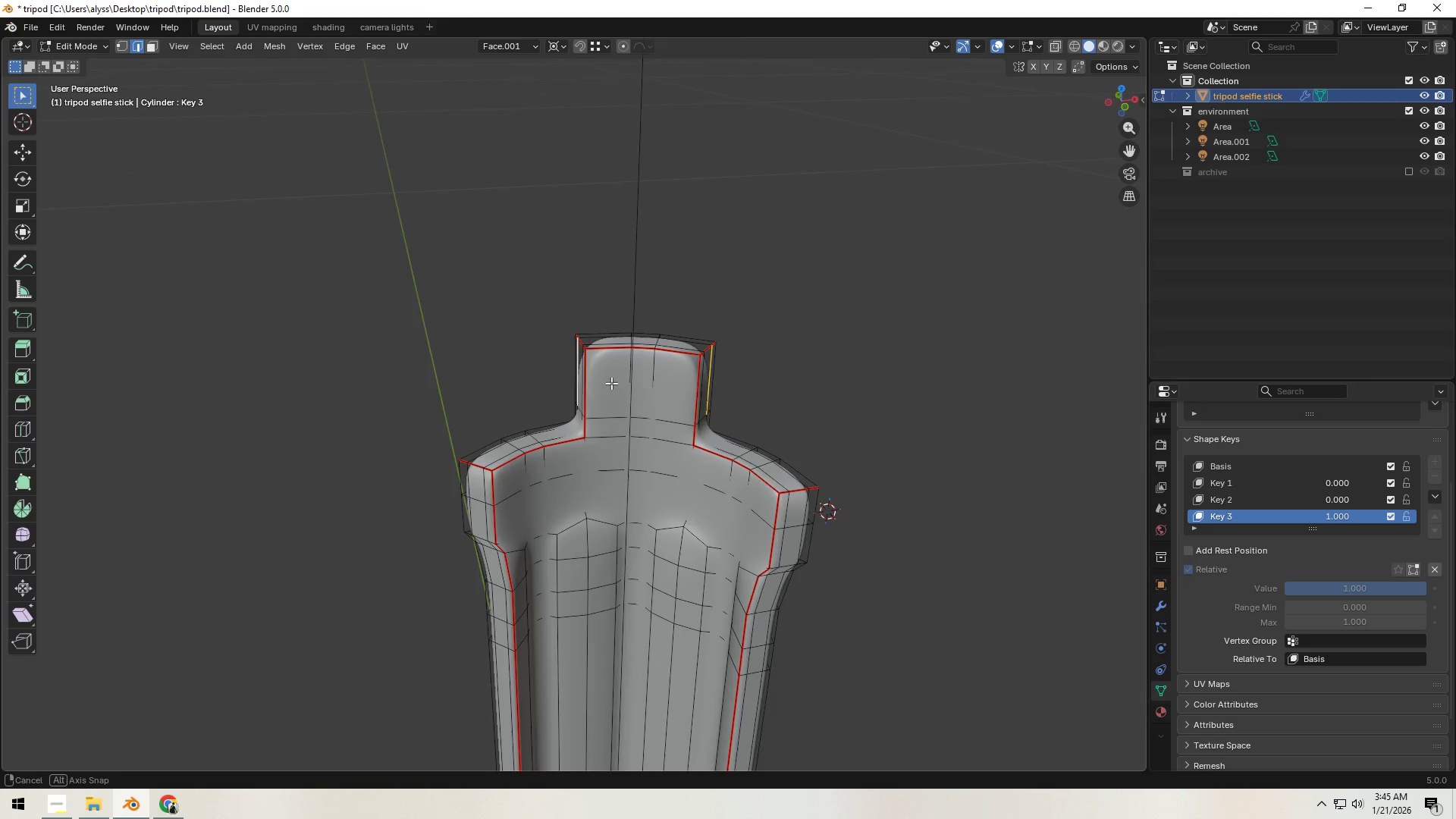 
key(Shift+S)
 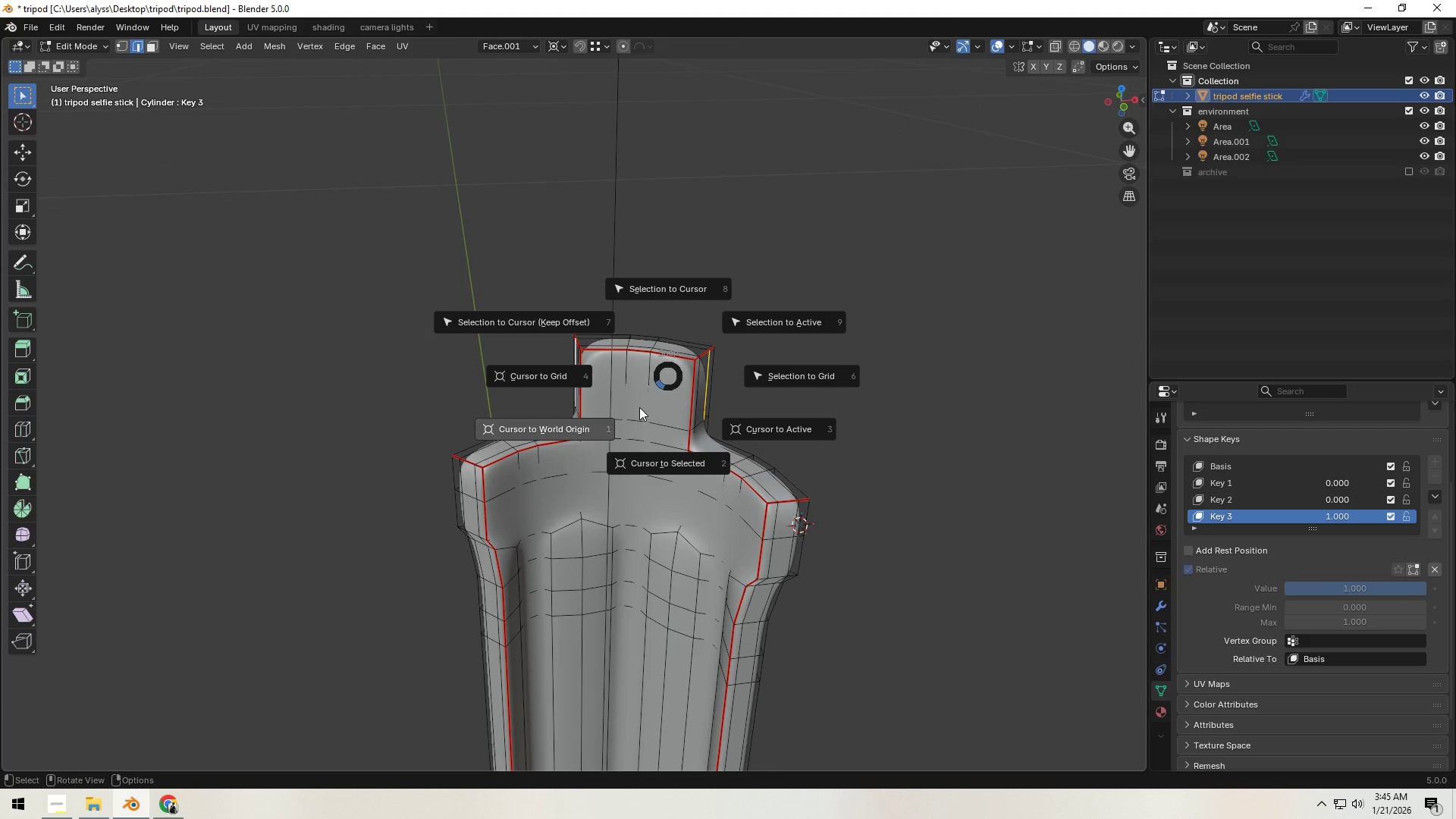 
left_click([661, 439])
 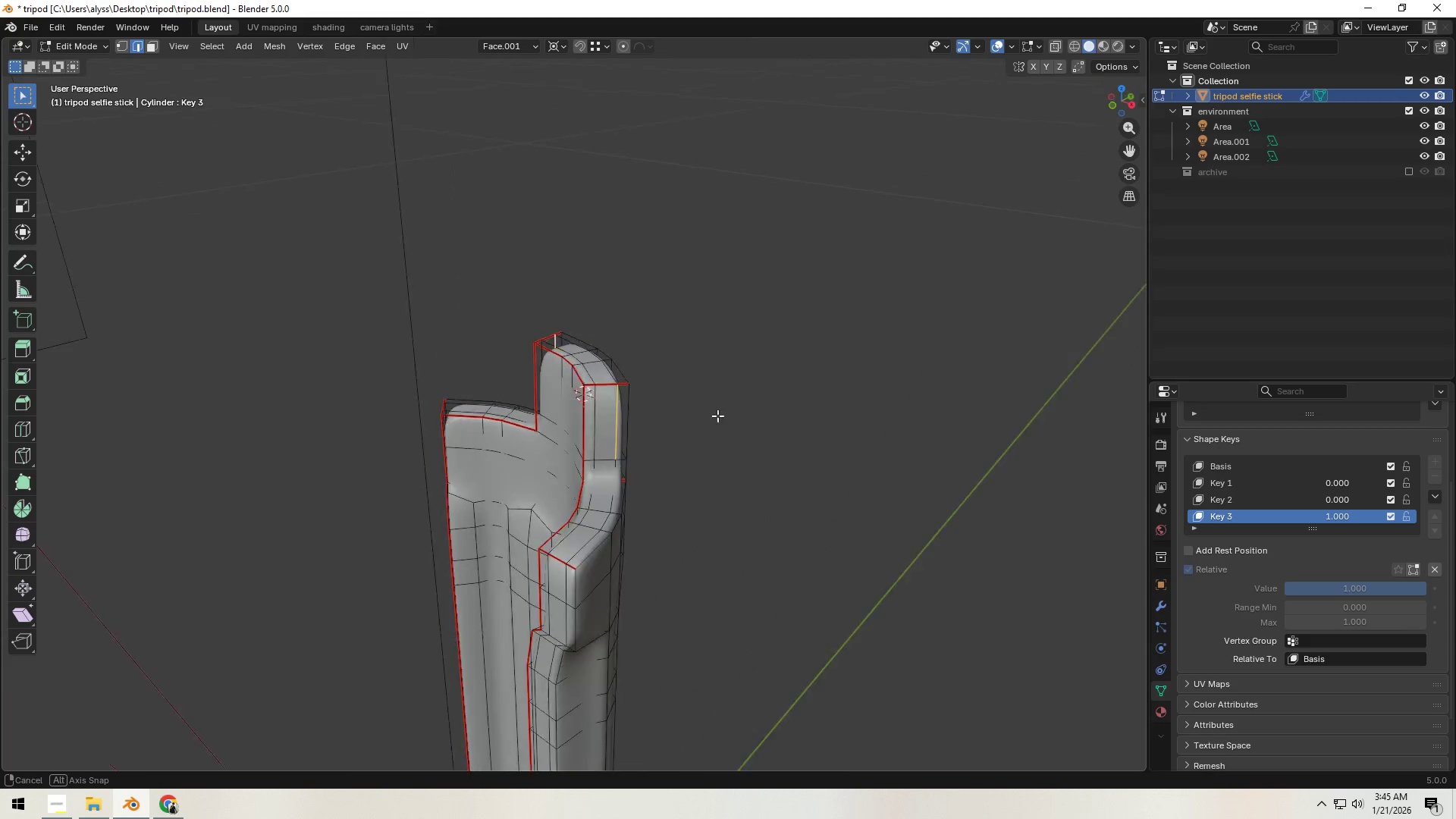 
key(A)
 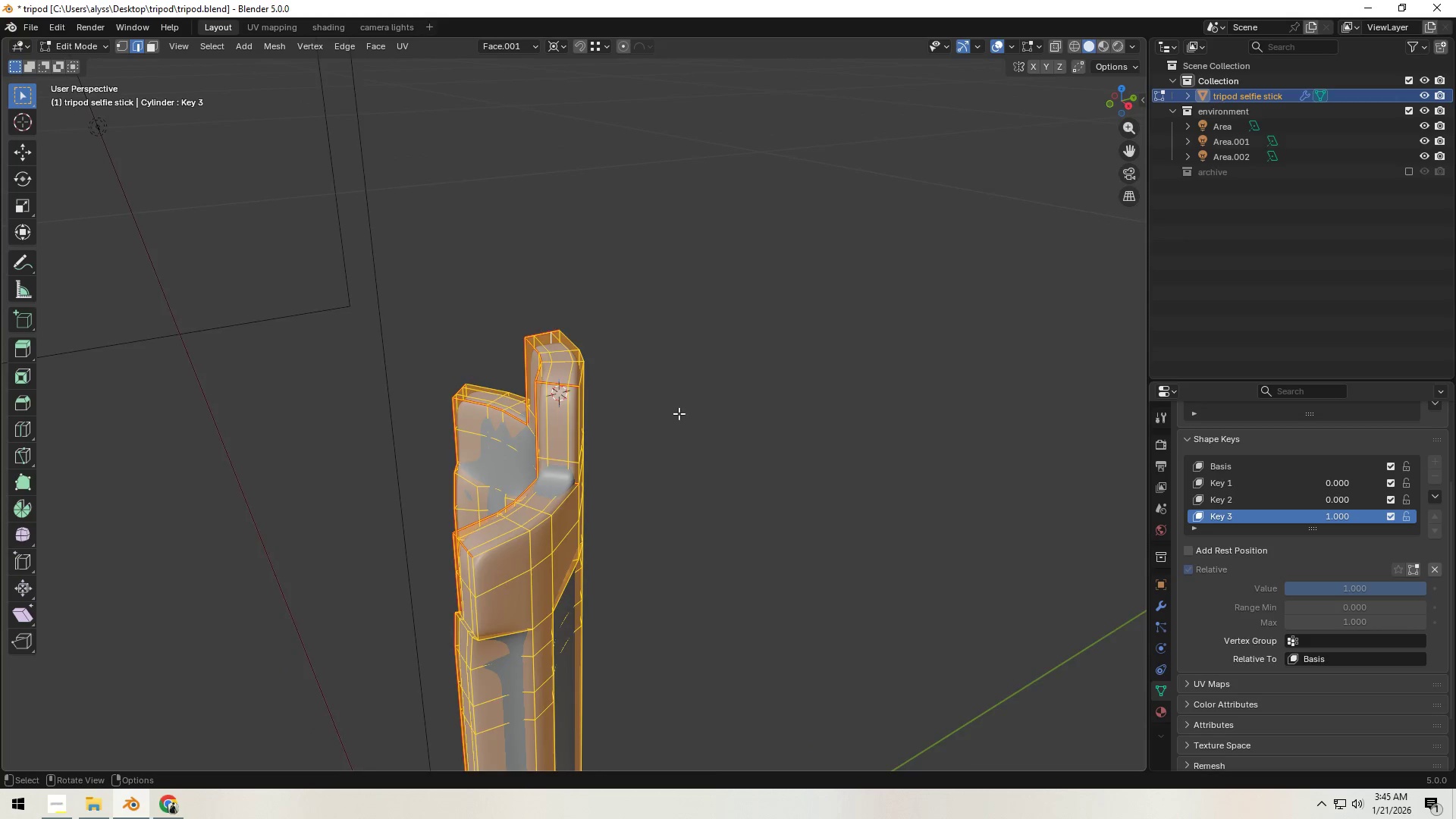 
scroll: coordinate [679, 413], scroll_direction: down, amount: 5.0
 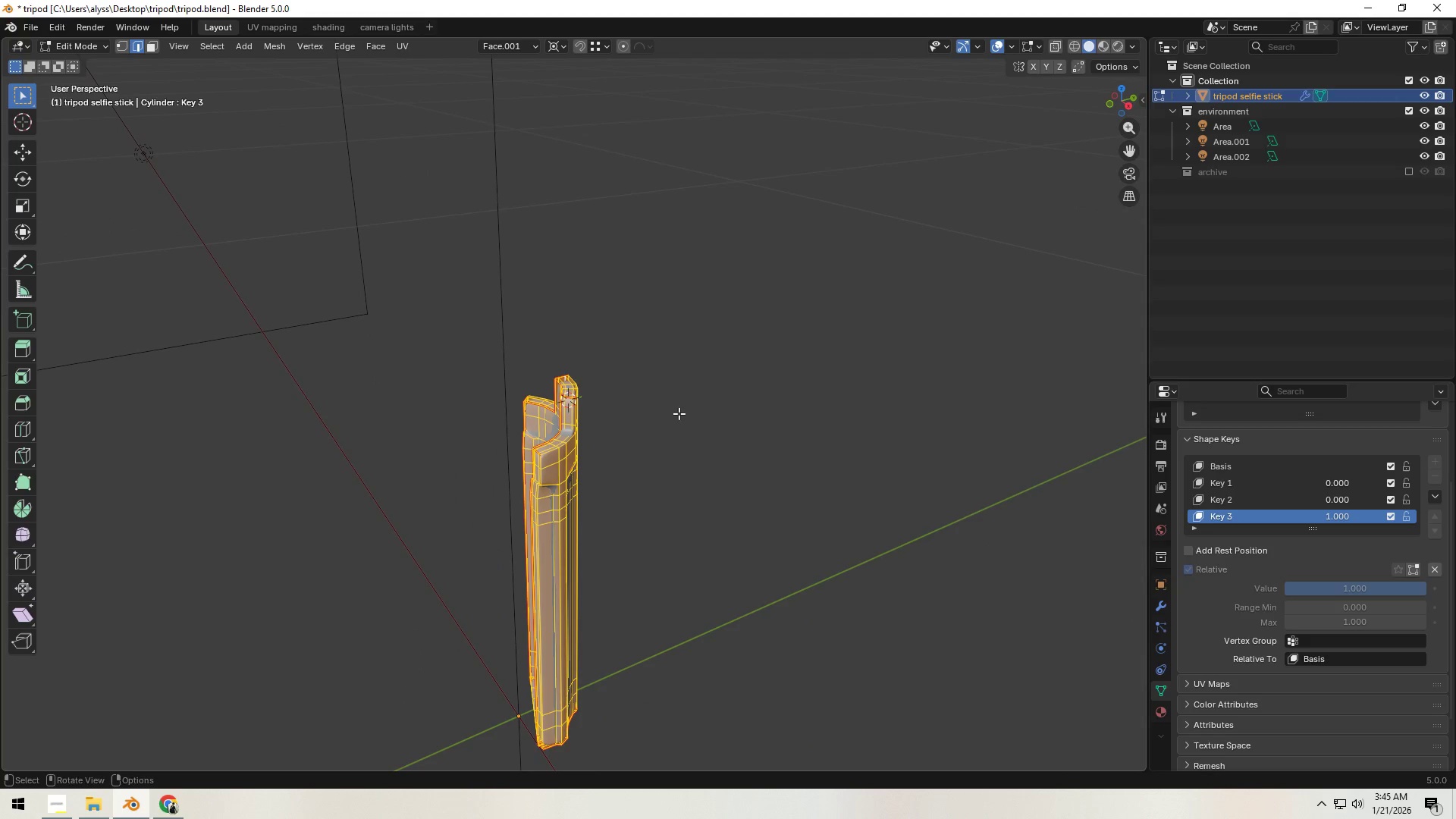 
type(rx45)
key(Backspace)
key(Backspace)
key(Backspace)
type(-45)
key(NumpadEnter)
 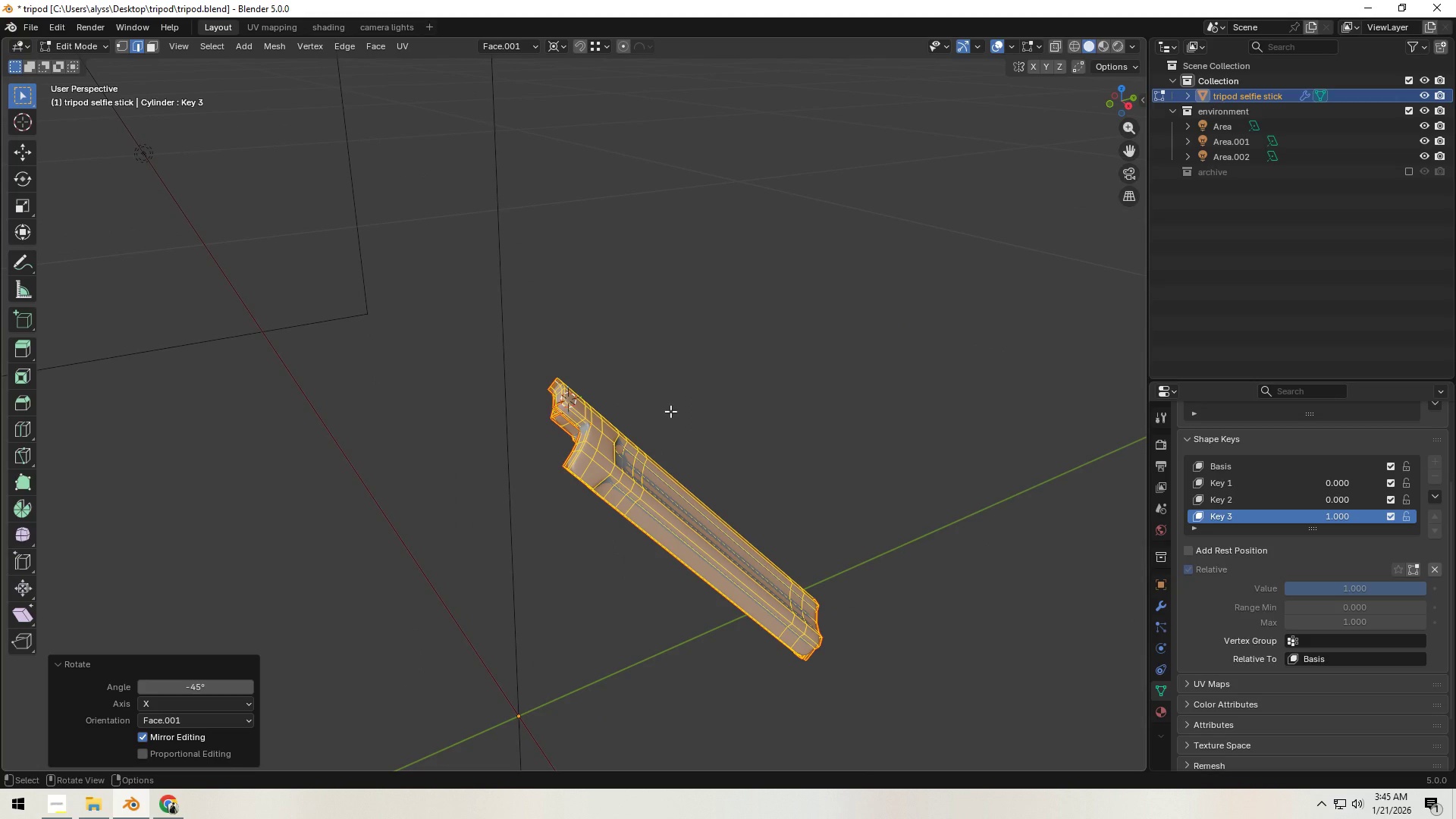 
left_click([670, 411])
 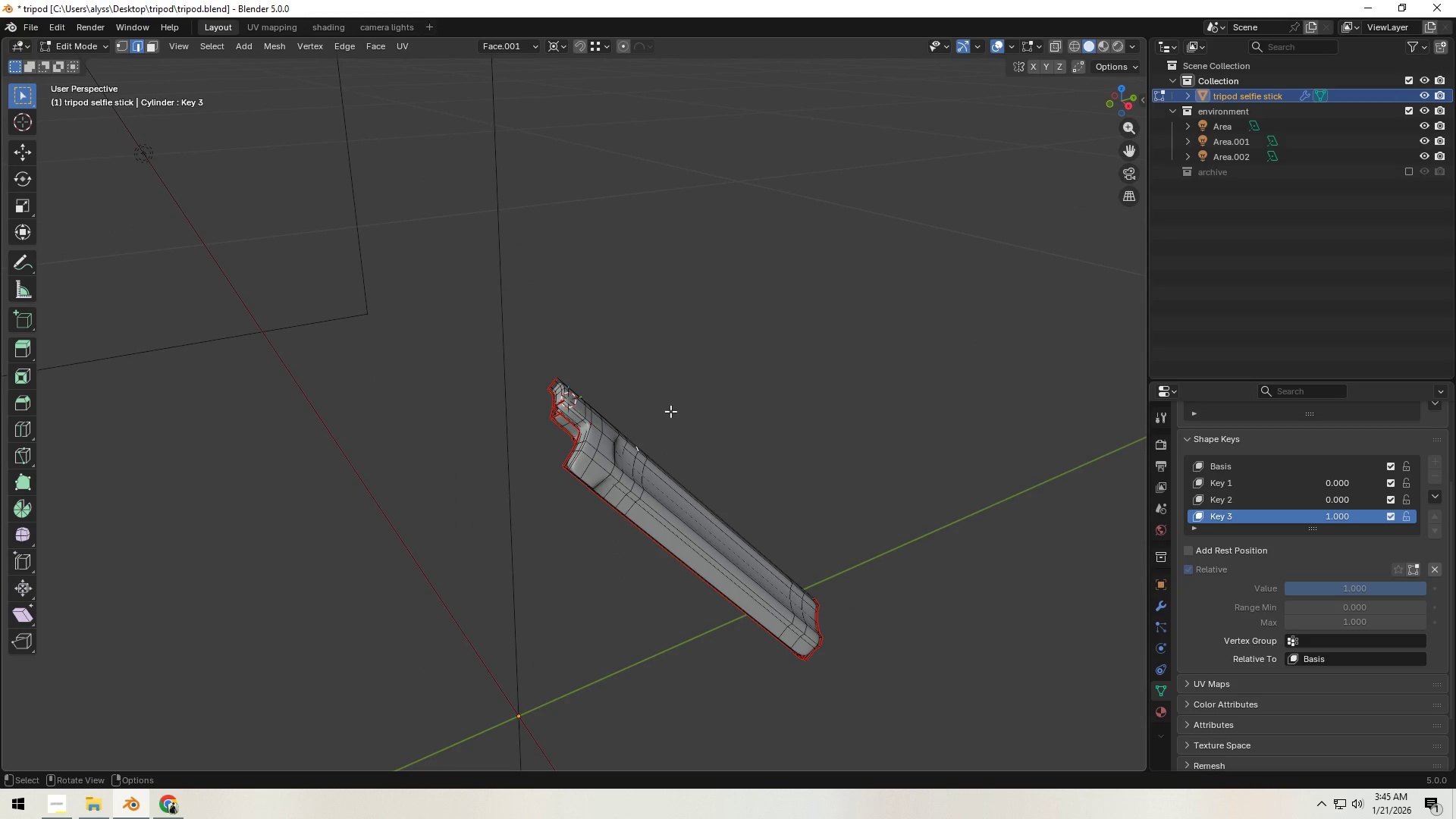 
key(Control+ControlLeft)
 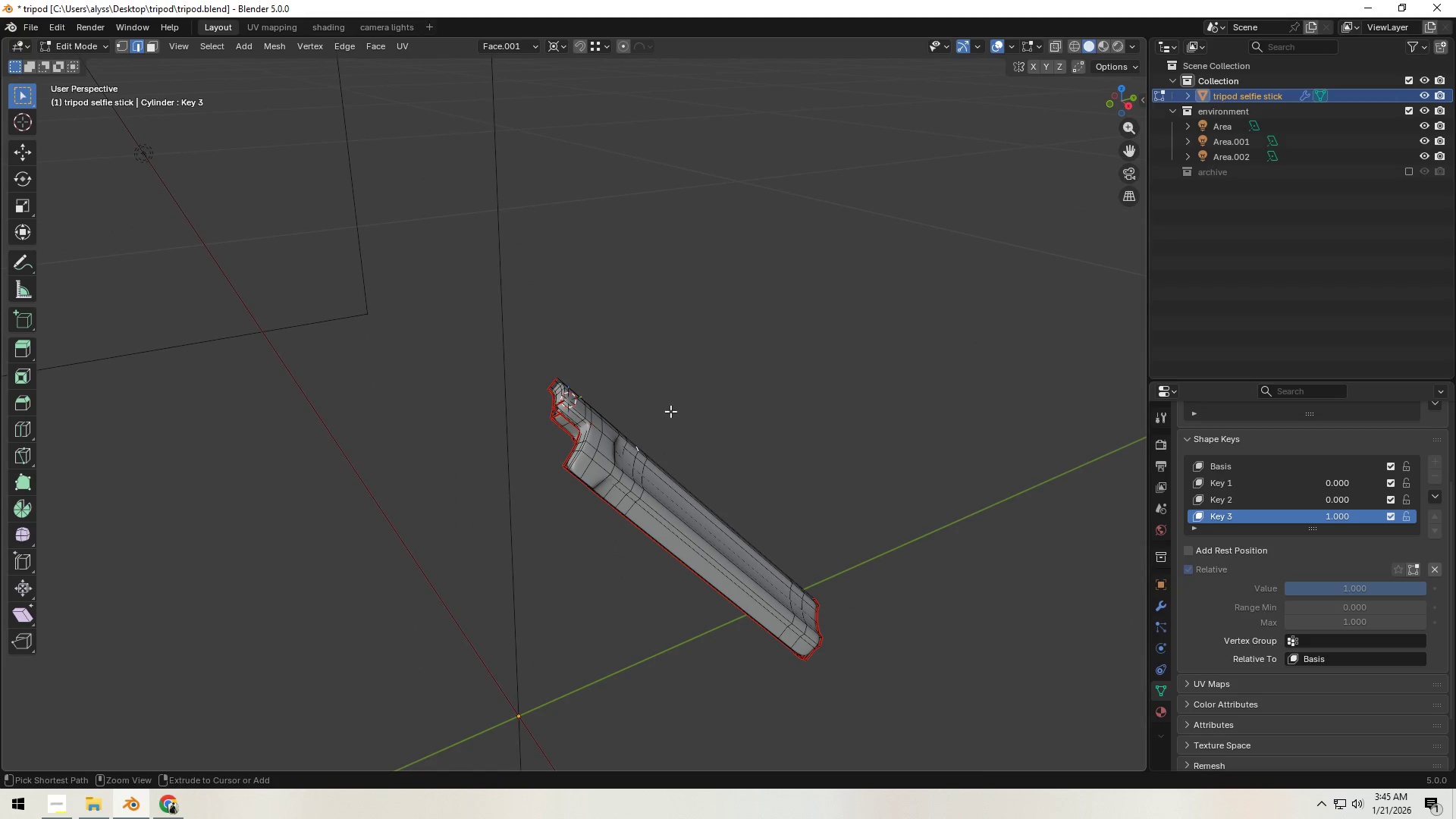 
key(Control+S)
 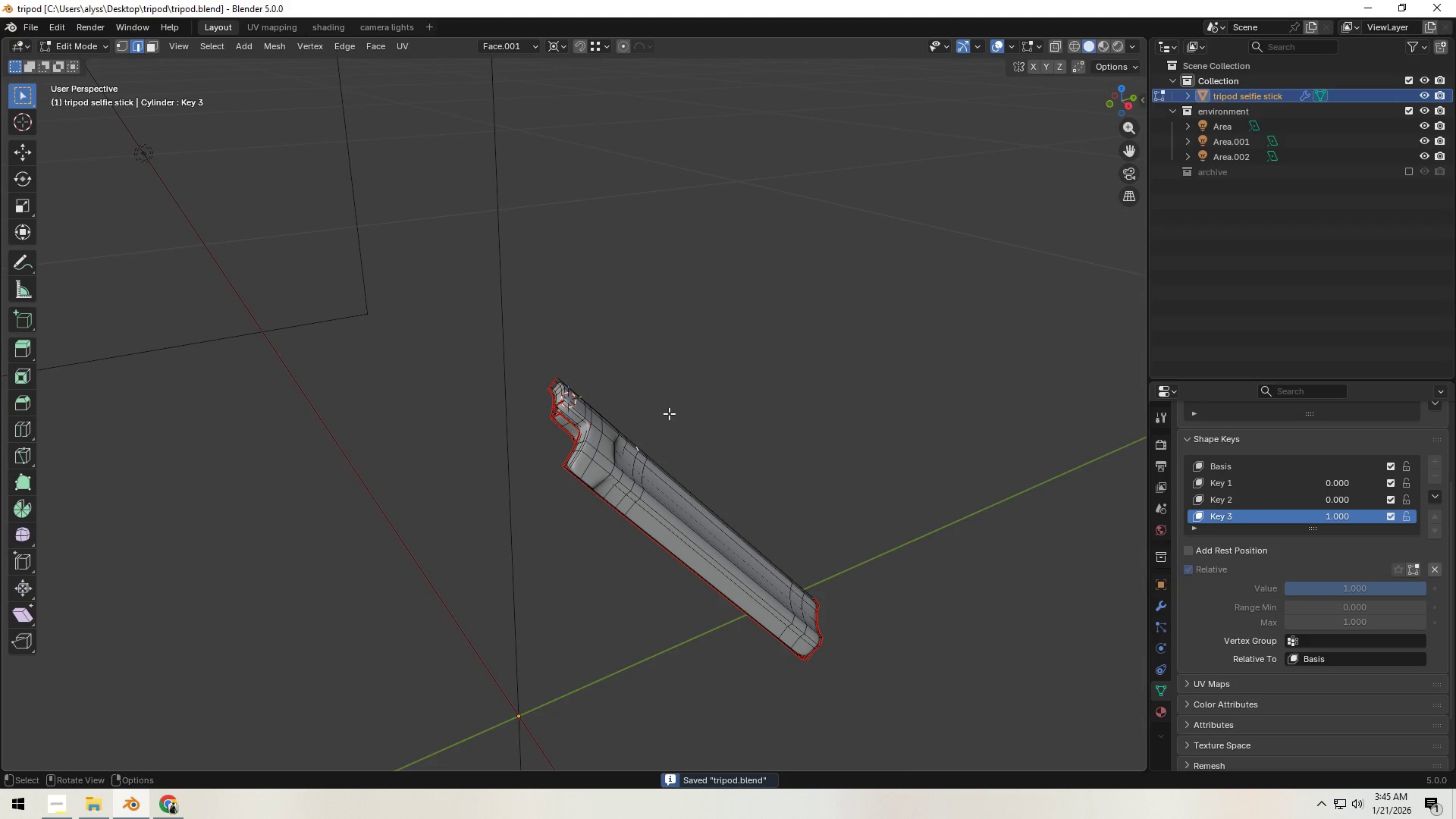 
key(Alt+H)
 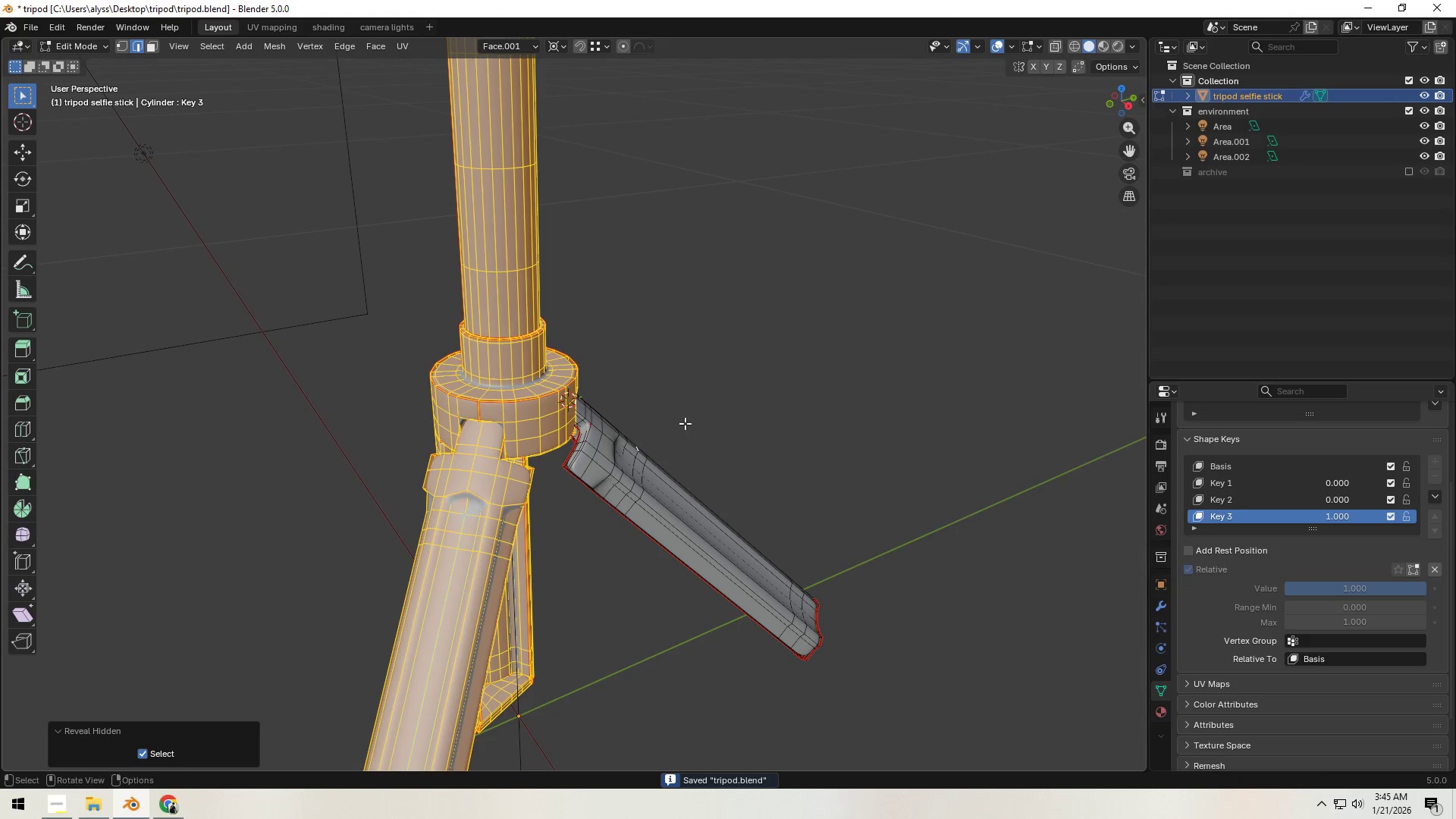 
scroll: coordinate [693, 425], scroll_direction: down, amount: 3.0
 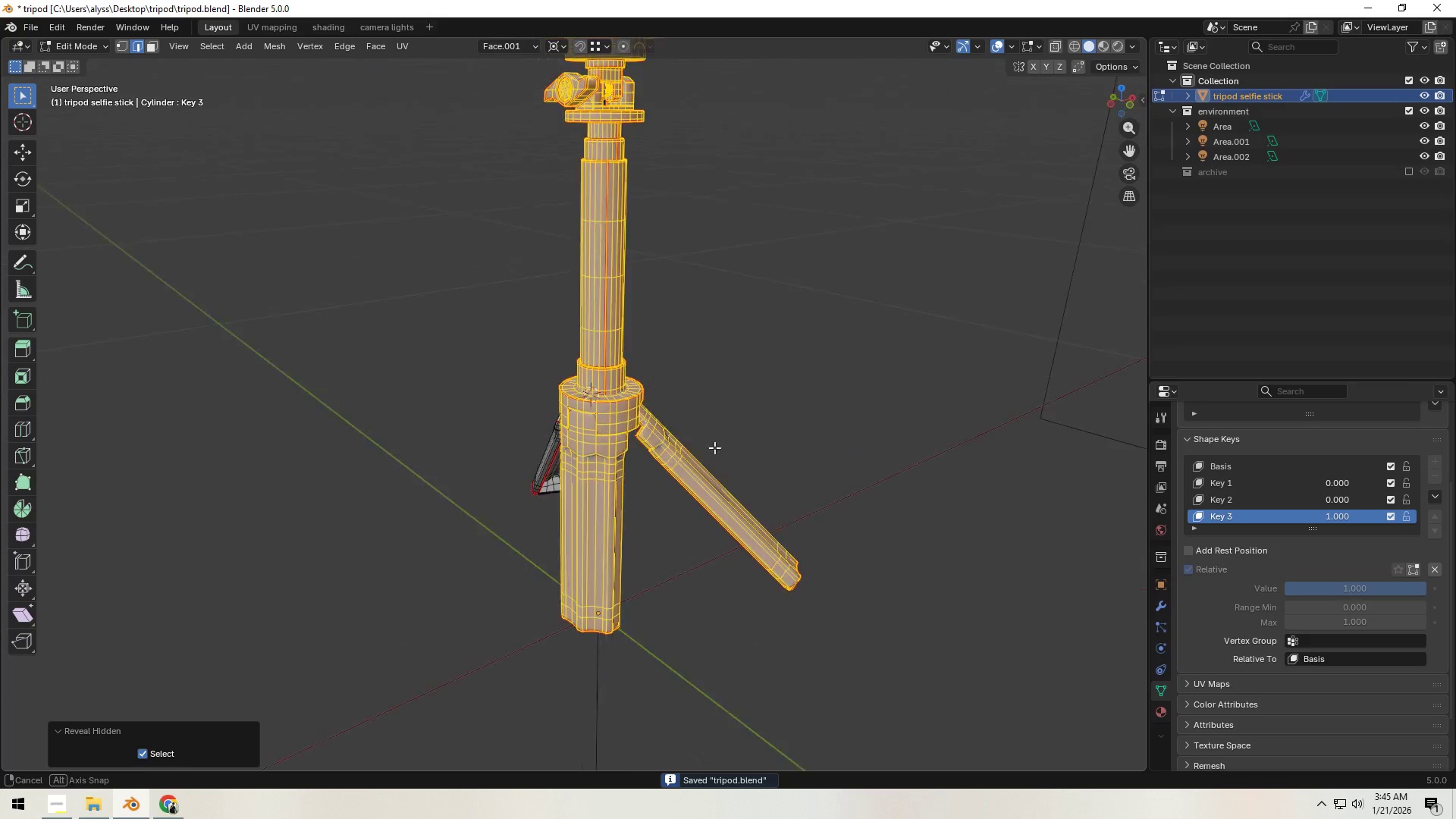 
scroll: coordinate [670, 479], scroll_direction: up, amount: 2.0
 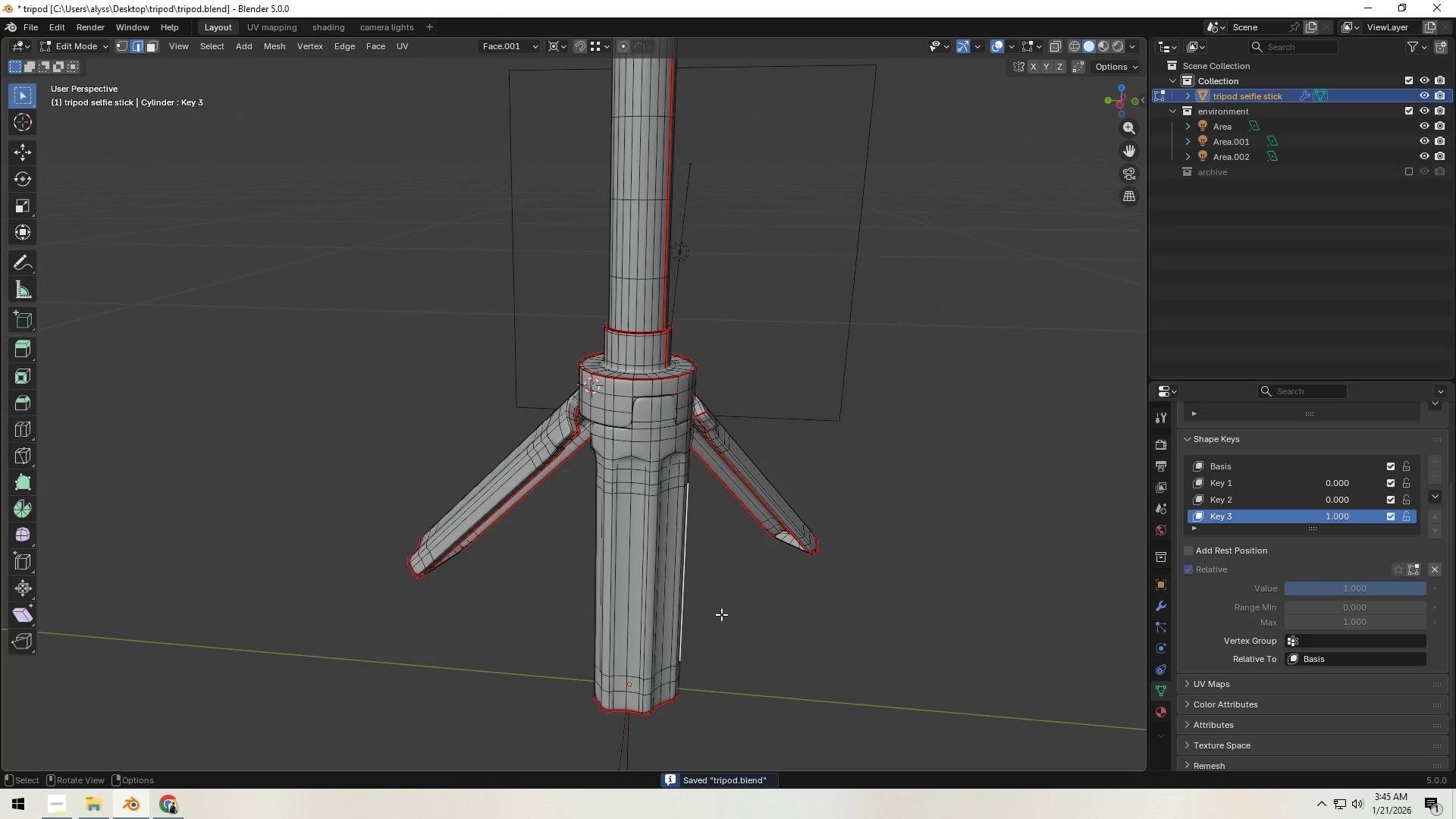 
double_click([632, 589])
 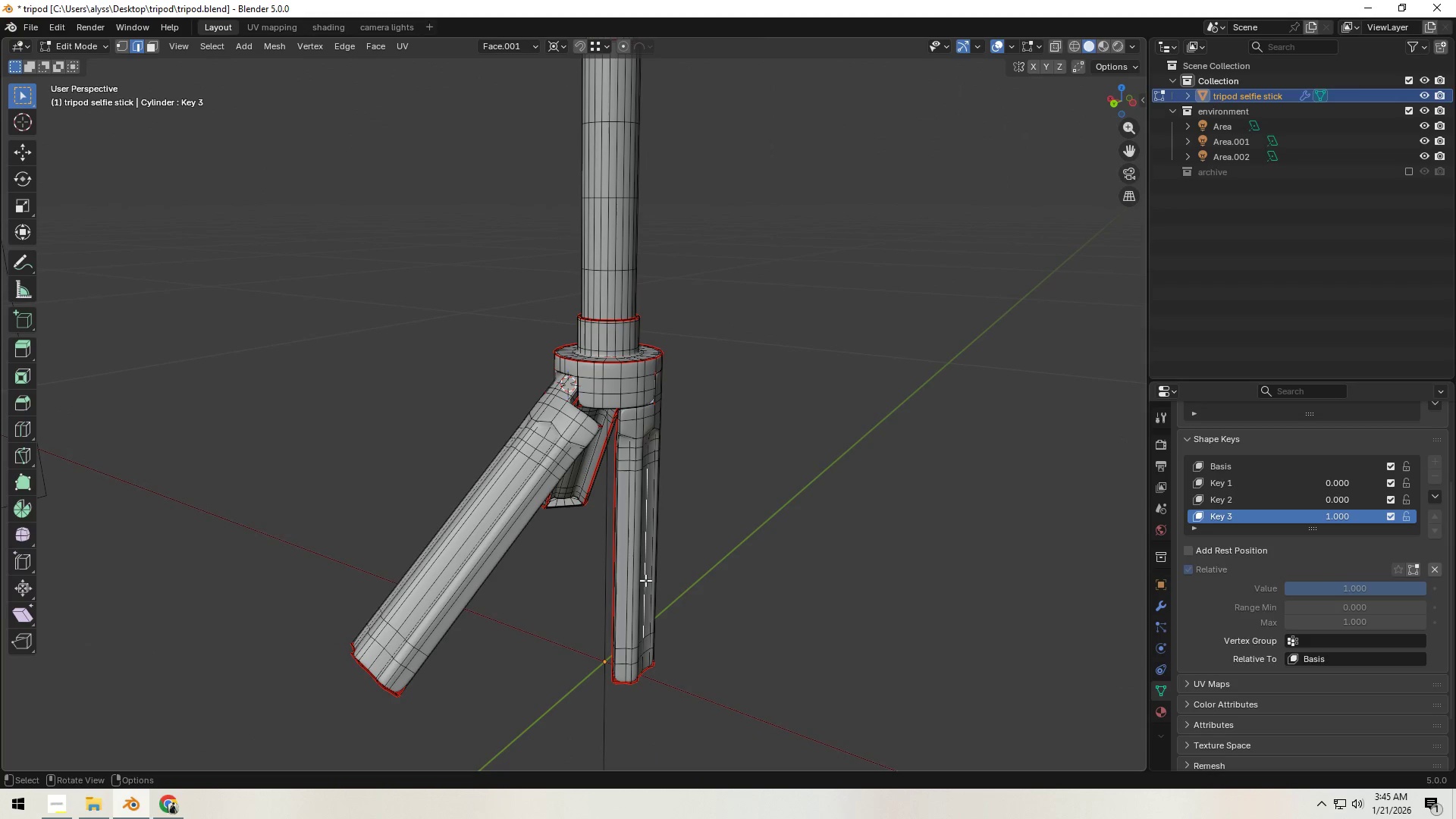 
type(llH)
 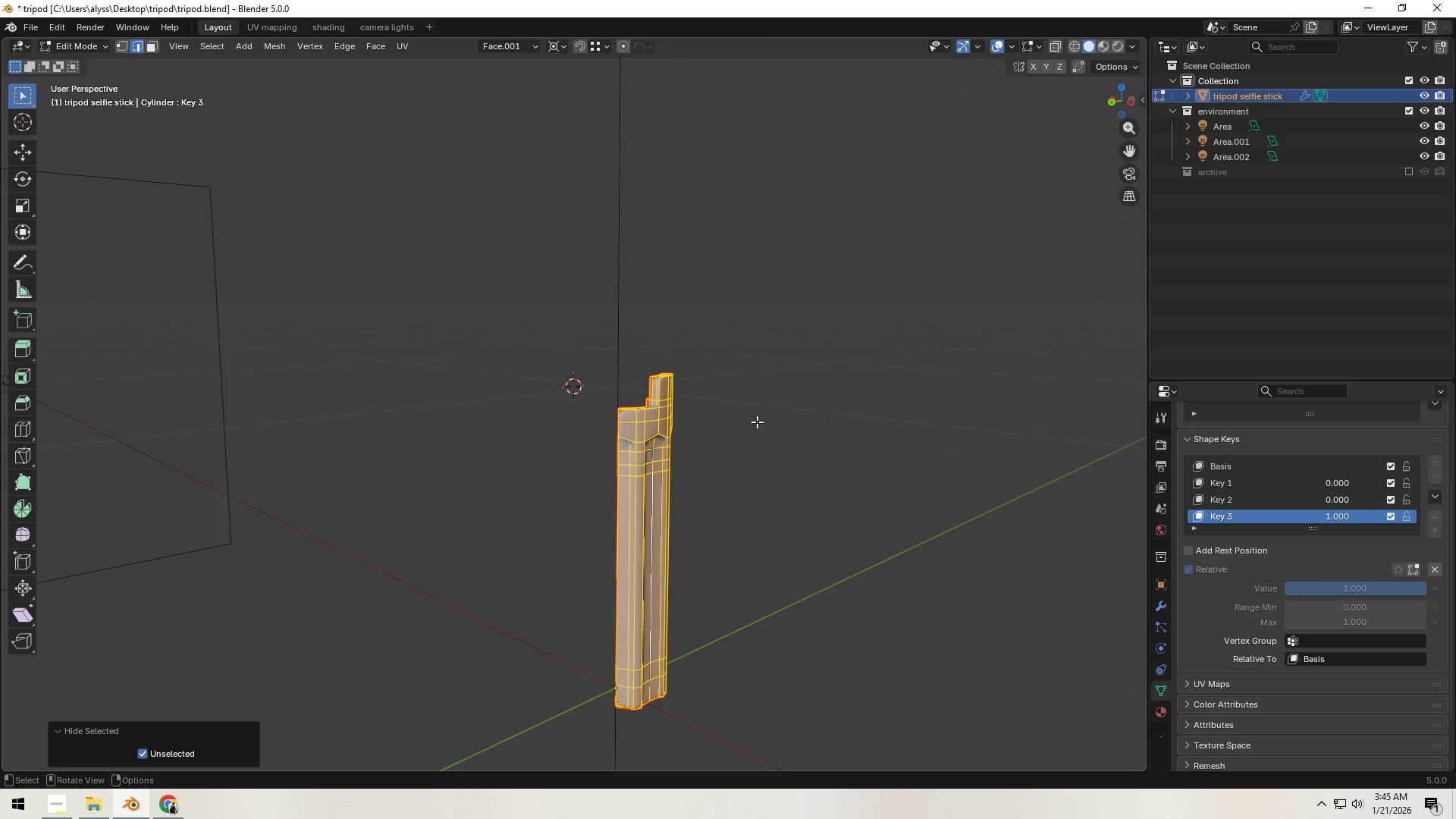 
scroll: coordinate [648, 451], scroll_direction: up, amount: 4.0
 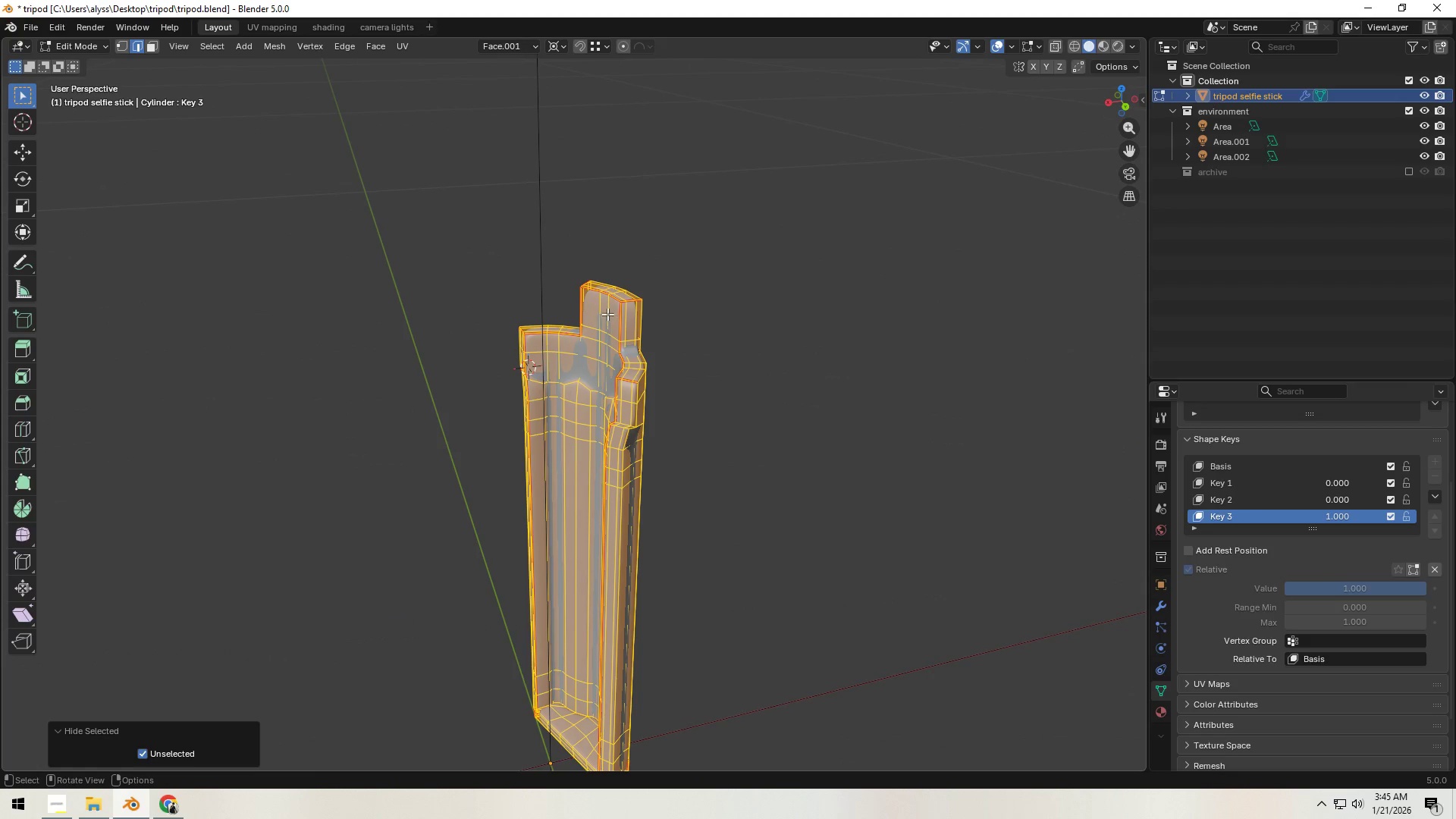 
key(3)
 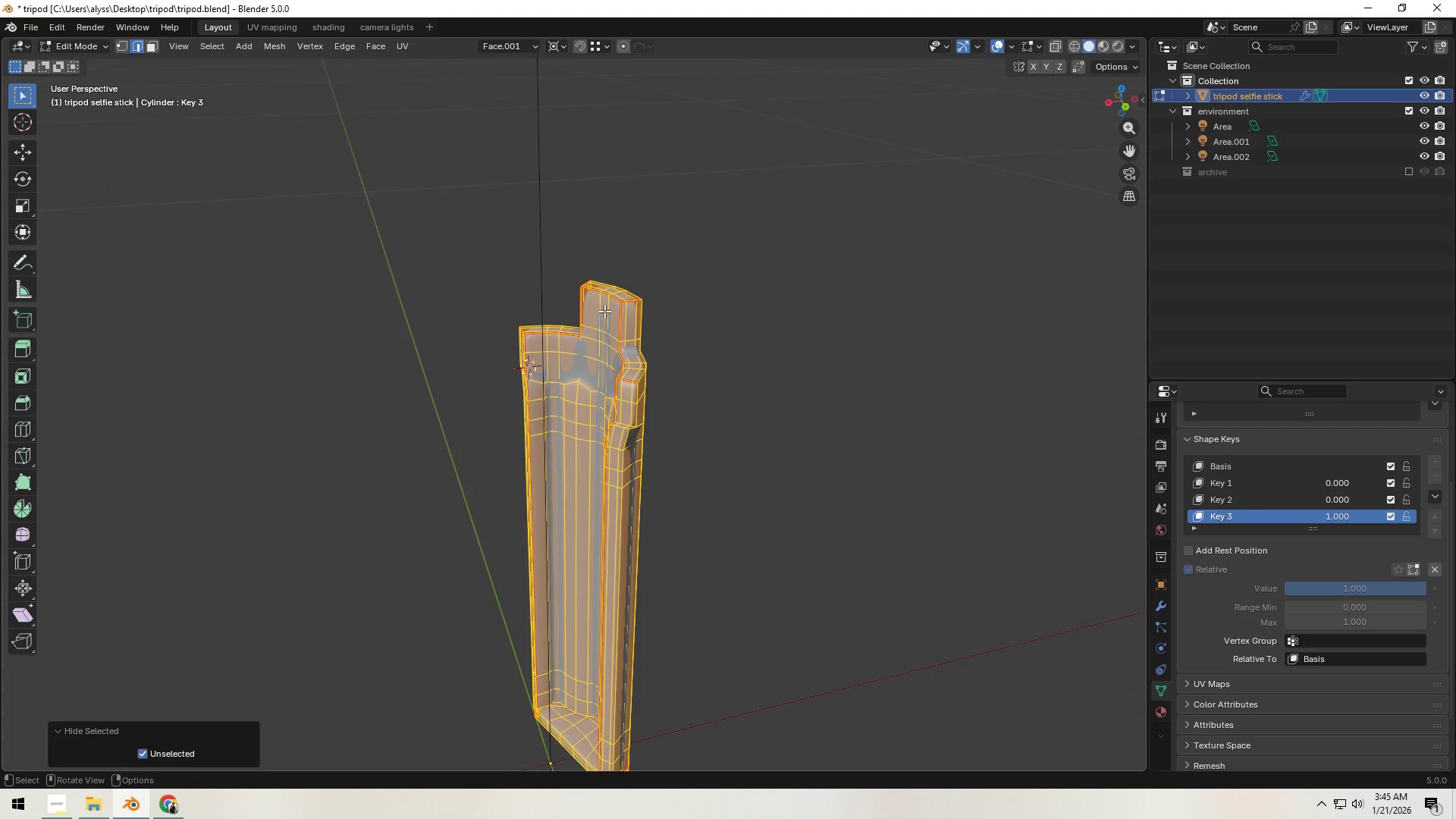 
left_click([604, 311])
 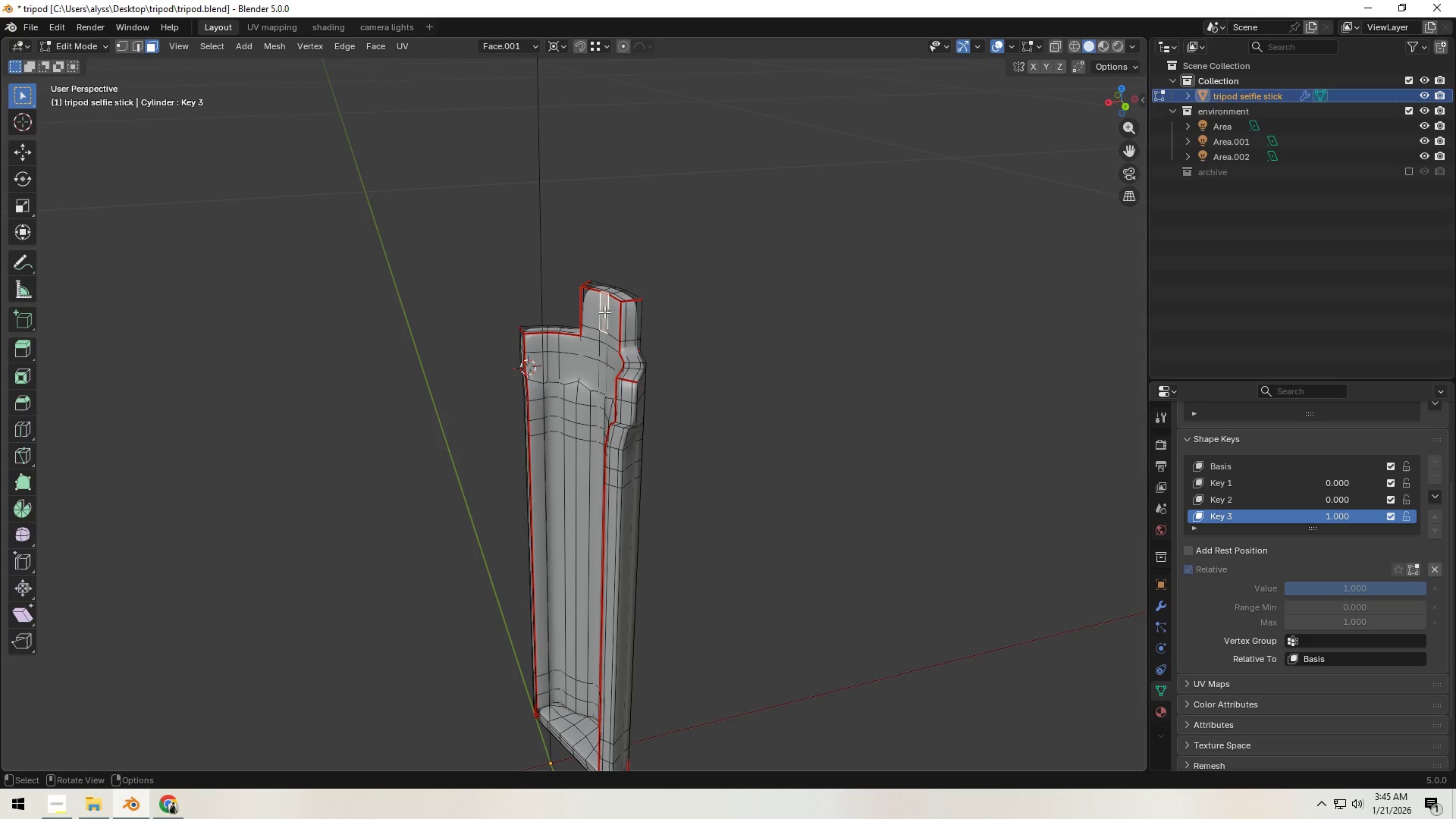 
key(Backquote)
 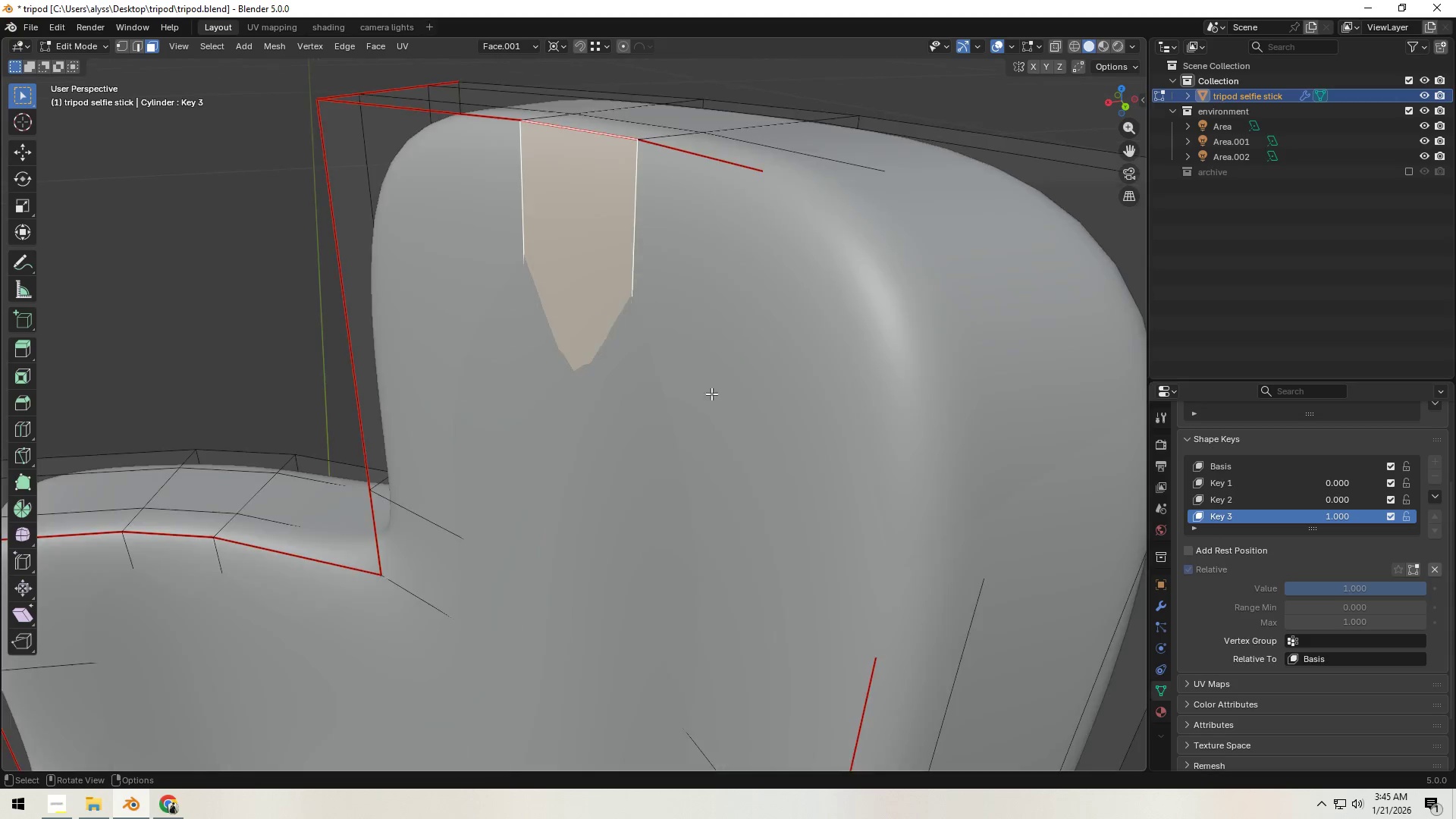 
scroll: coordinate [704, 389], scroll_direction: down, amount: 7.0
 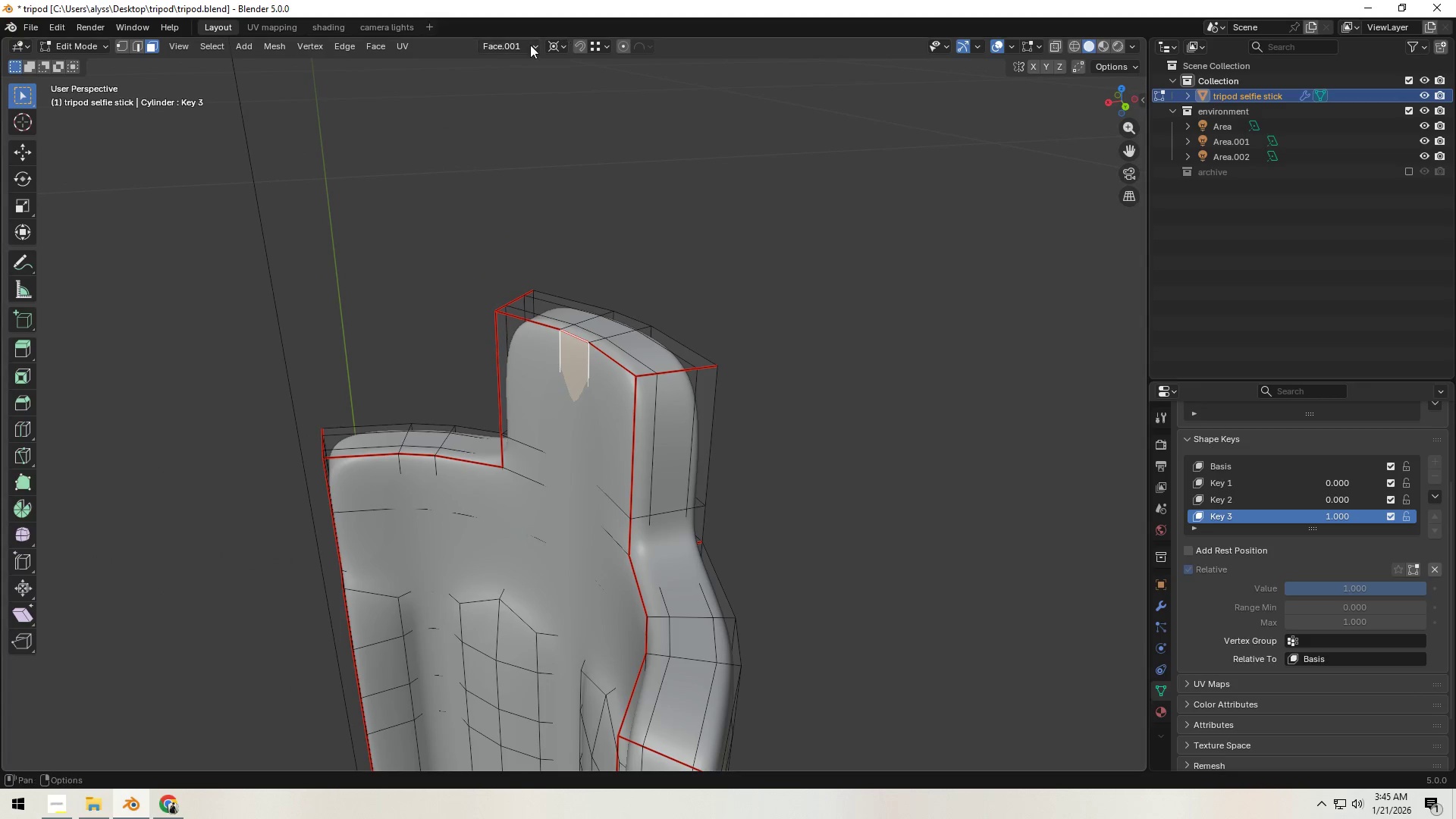 
left_click([530, 46])
 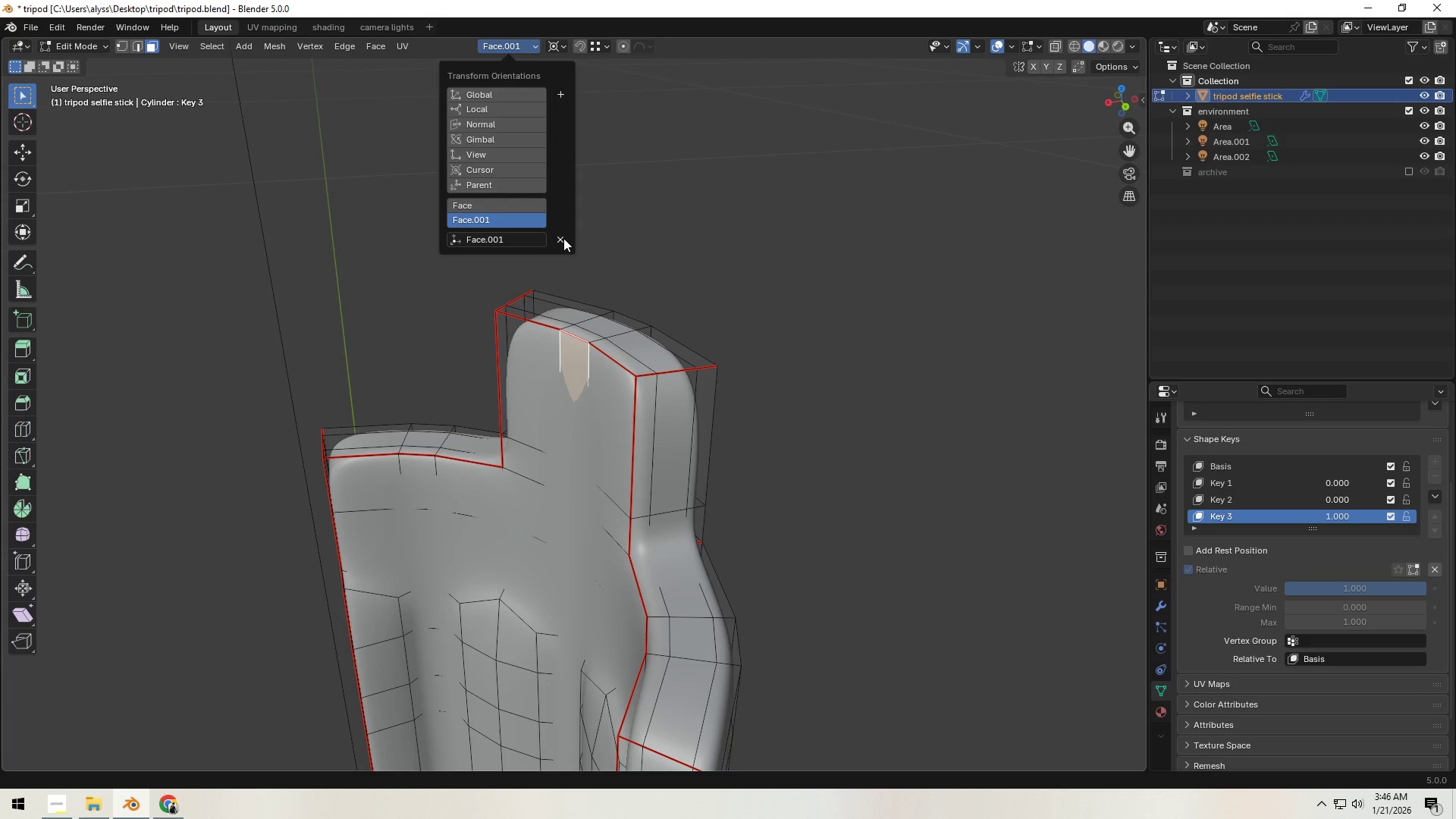 
left_click([561, 240])
 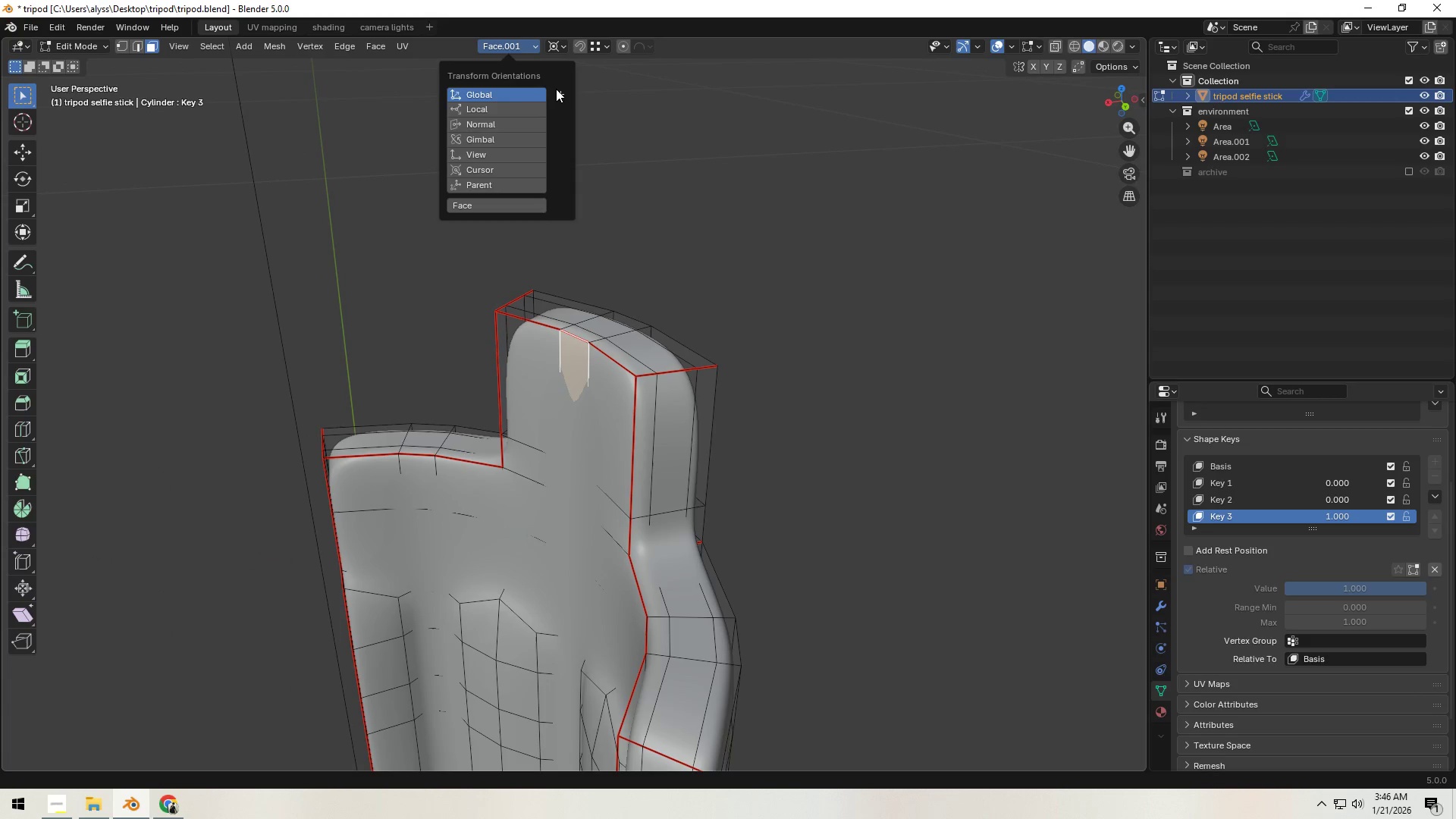 
left_click([559, 94])
 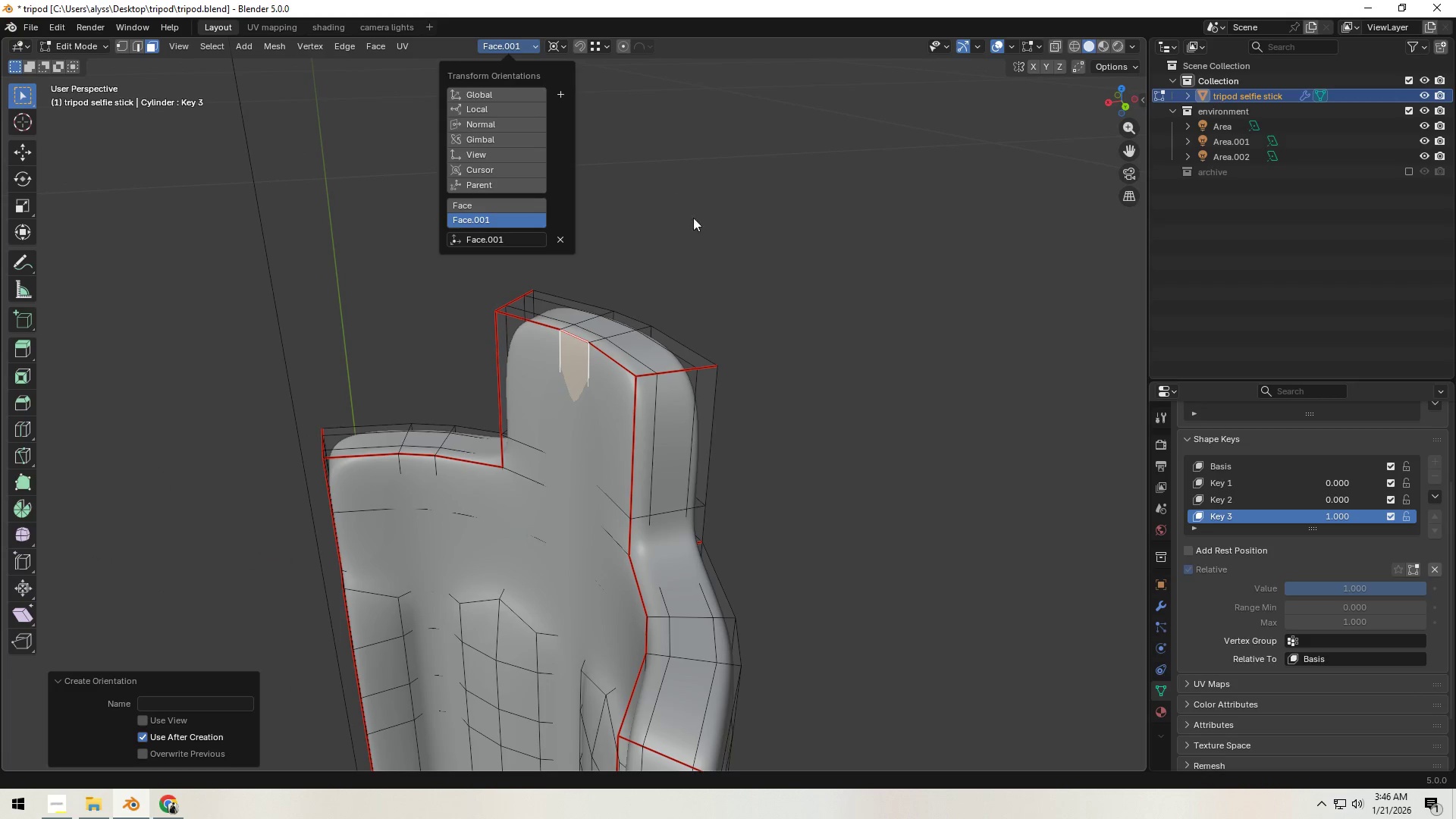 
left_click([693, 230])
 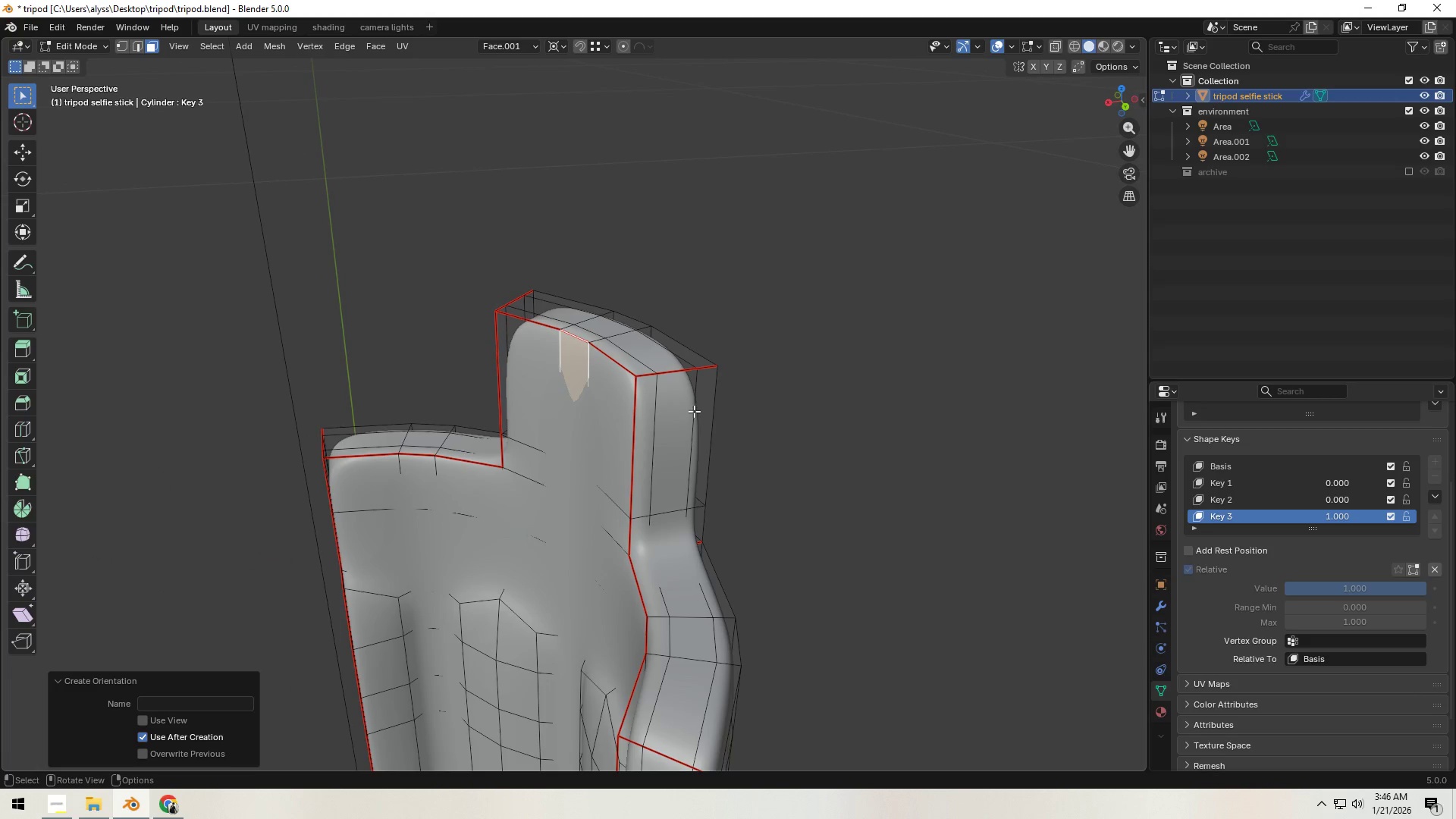 
key(2)
 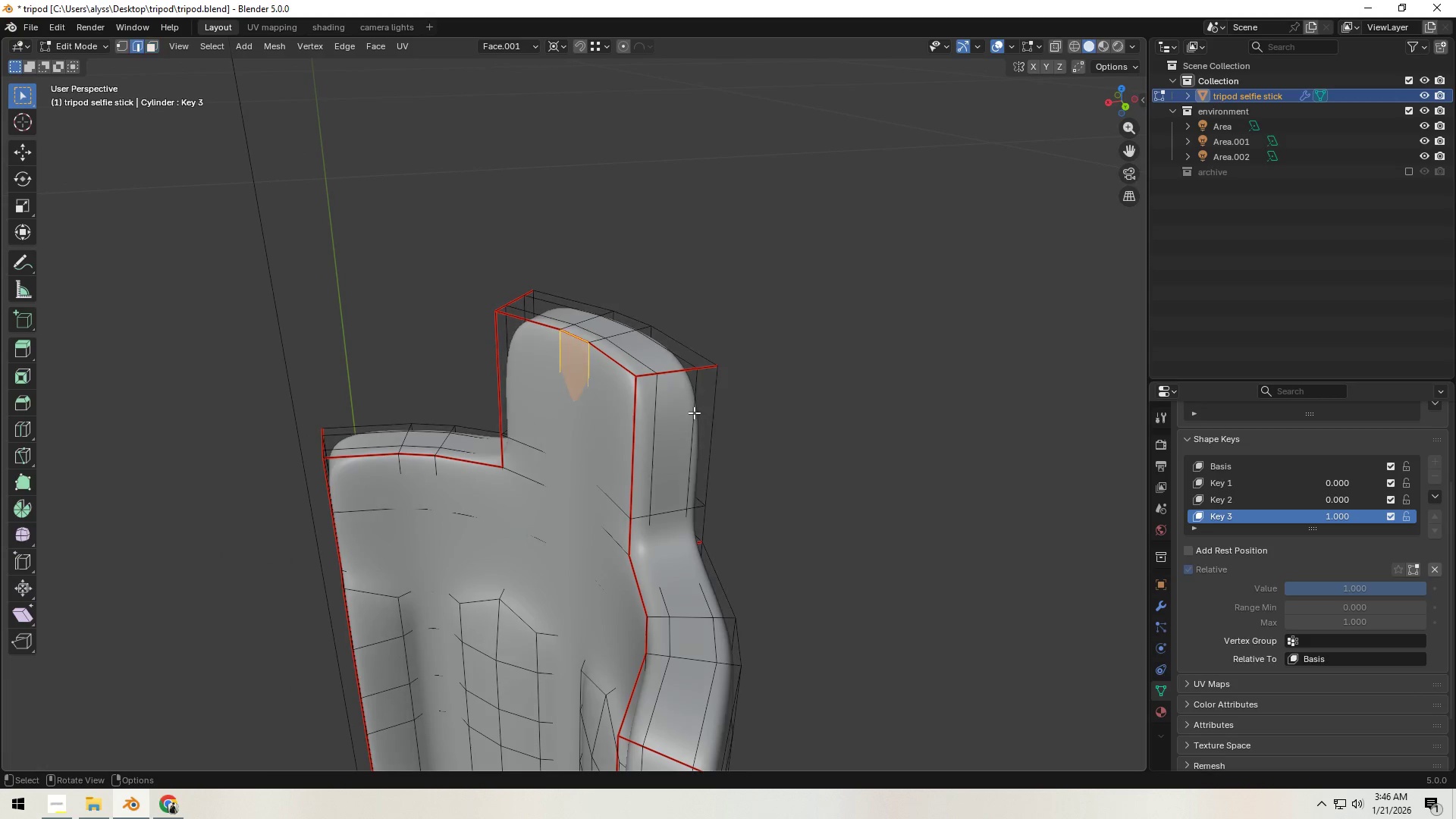 
left_click([694, 413])
 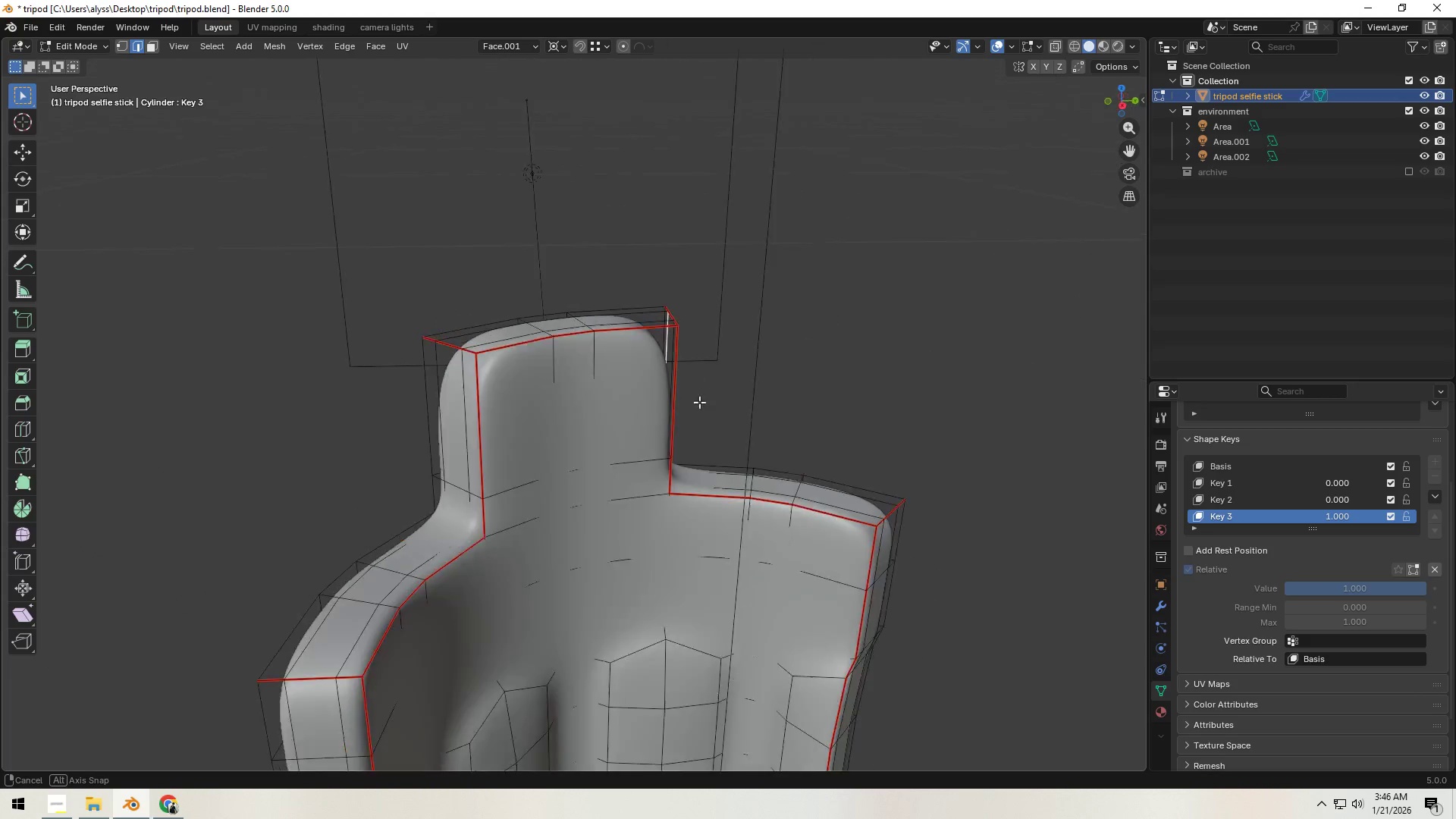 
hold_key(key=ShiftLeft, duration=0.48)
left_click([447, 413])
 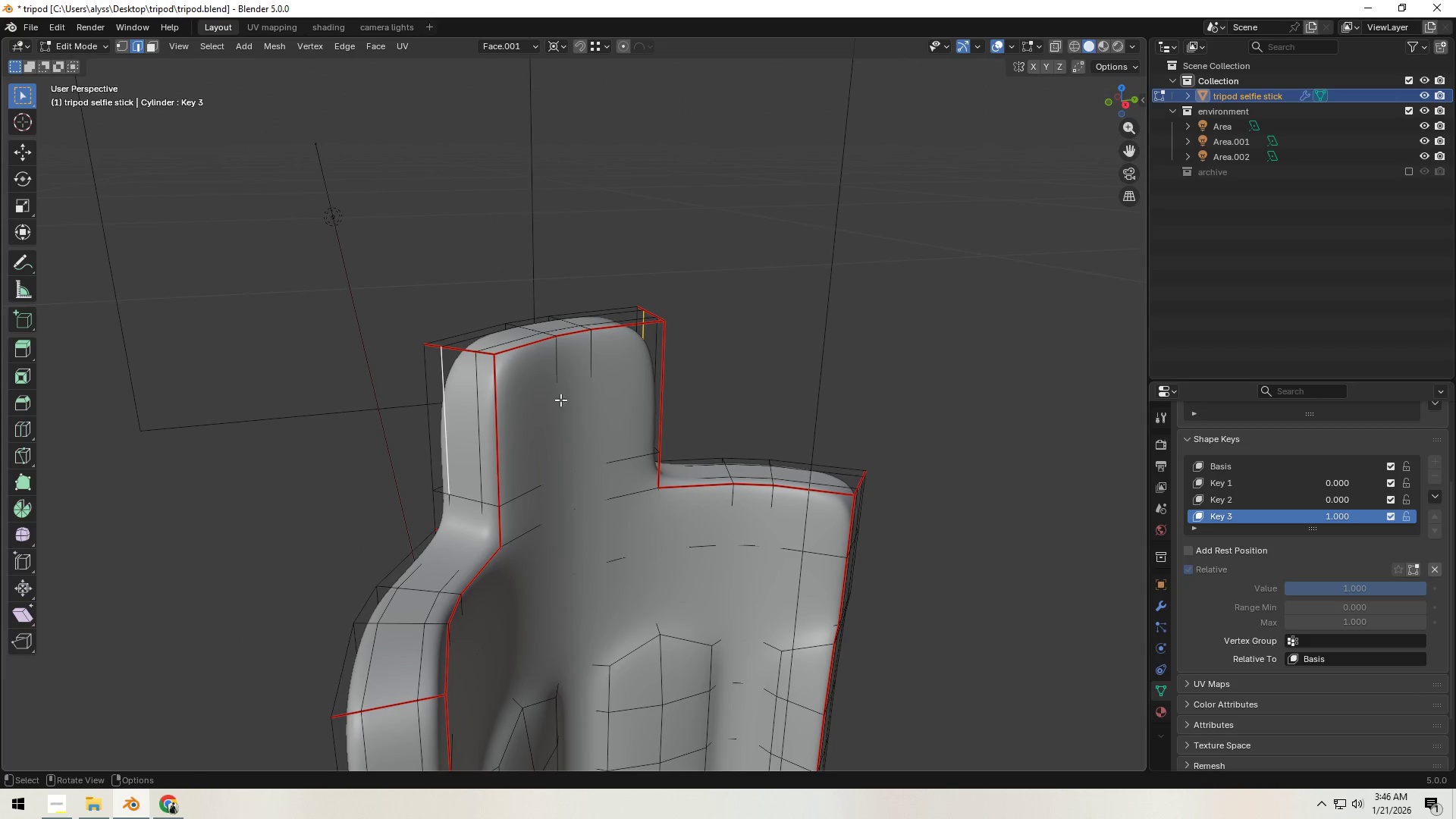 
key(Shift+S)
 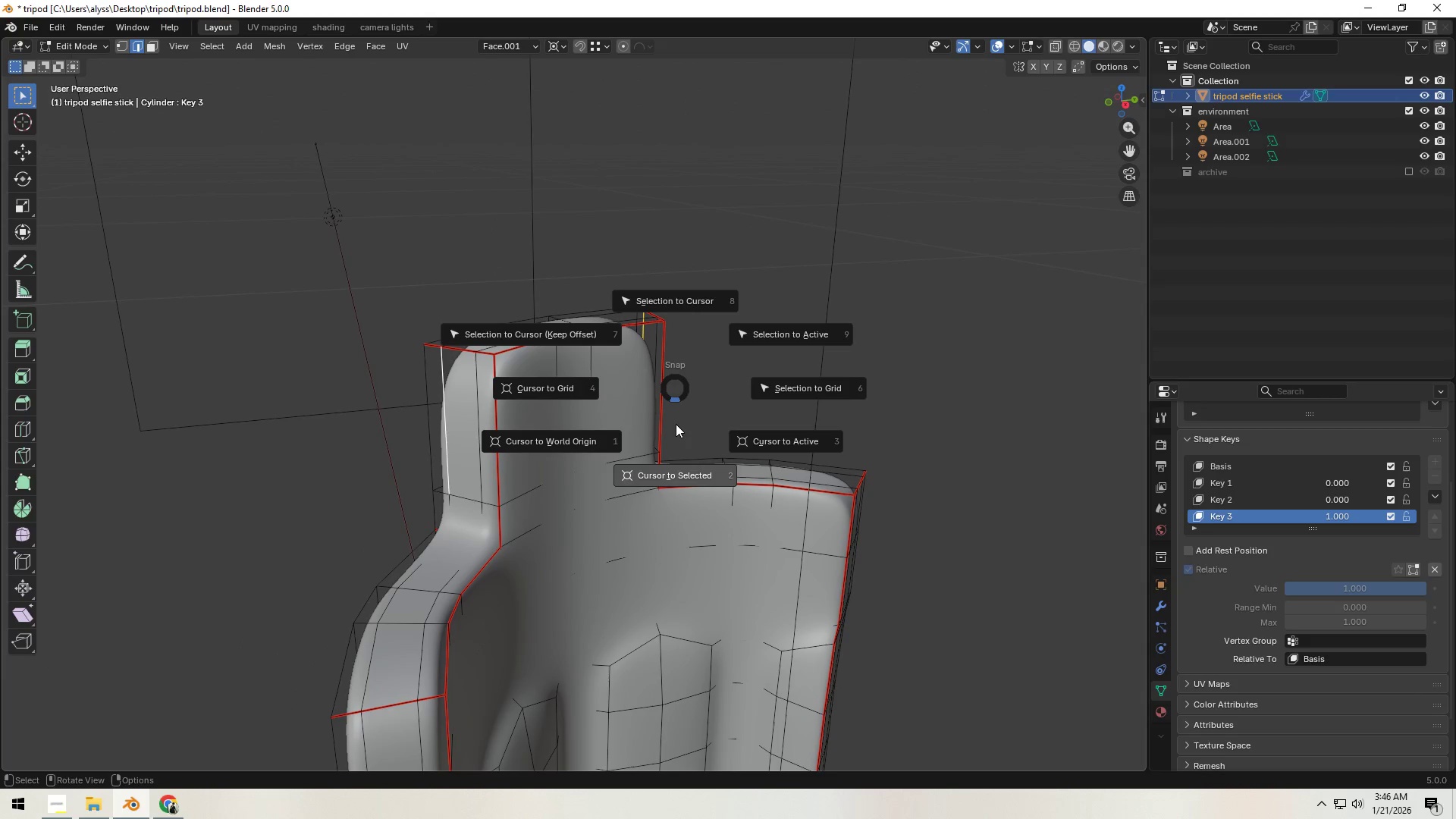 
left_click([676, 424])
 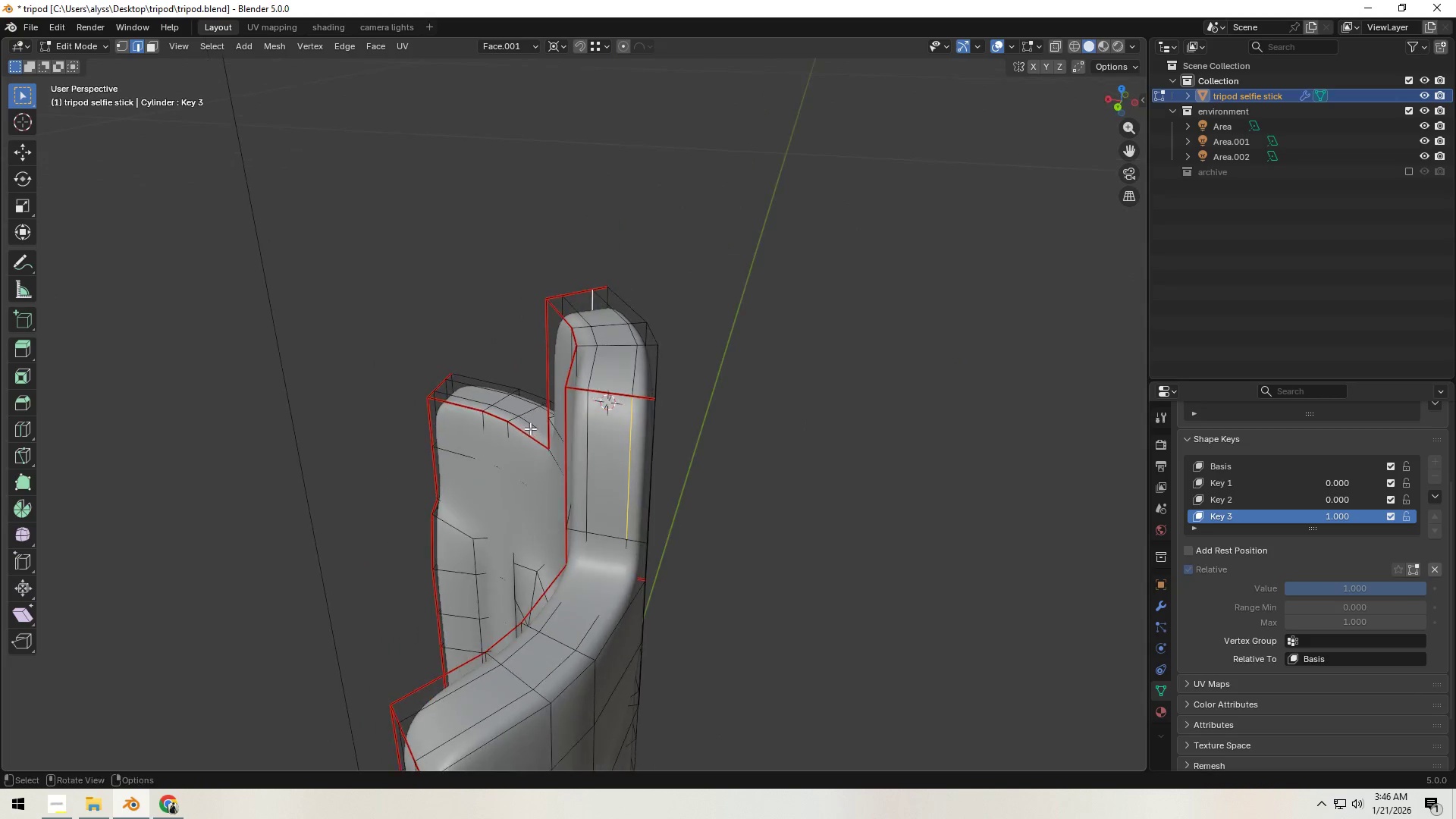 
key(A)
 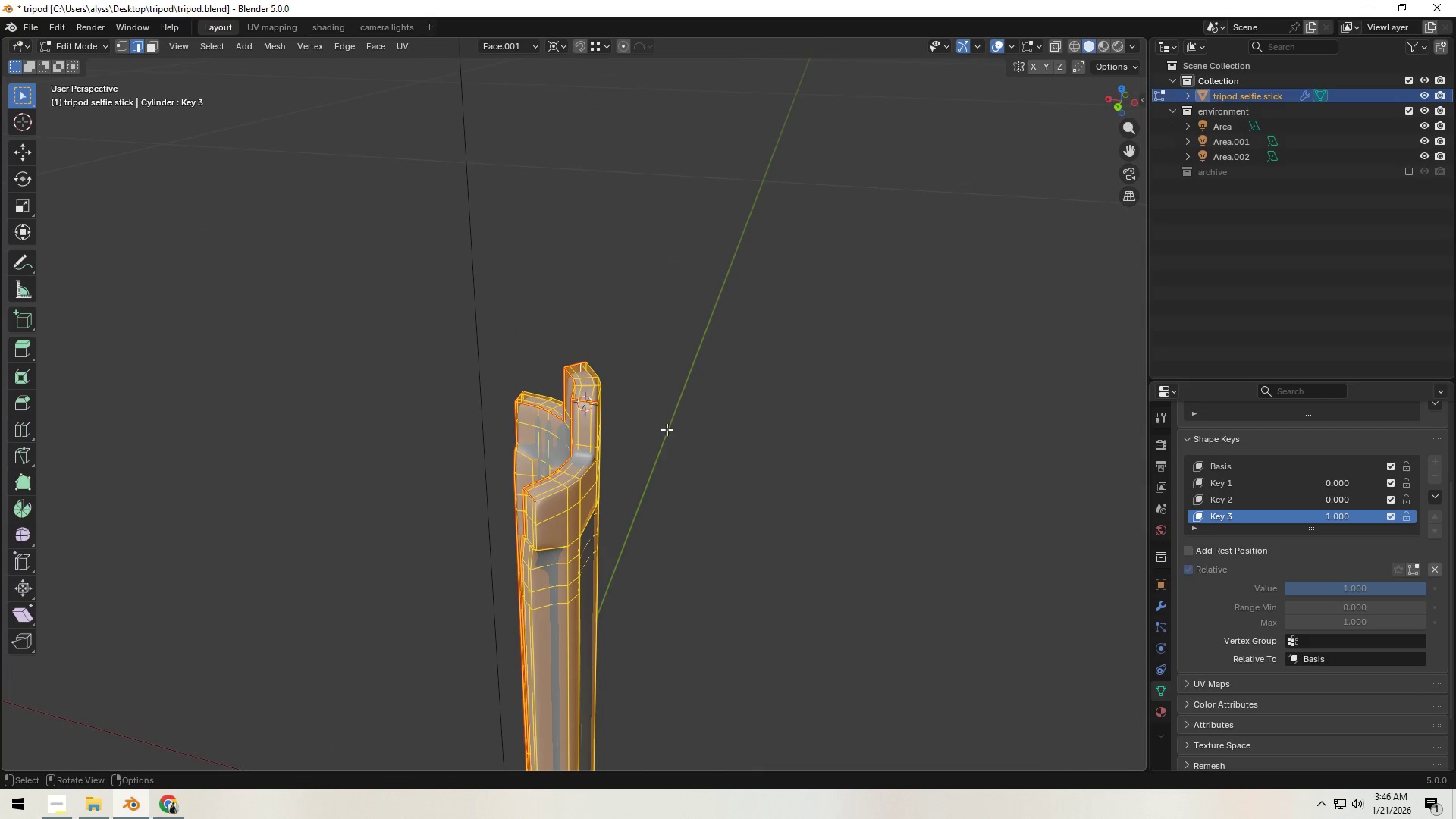 
scroll: coordinate [667, 429], scroll_direction: down, amount: 6.0
 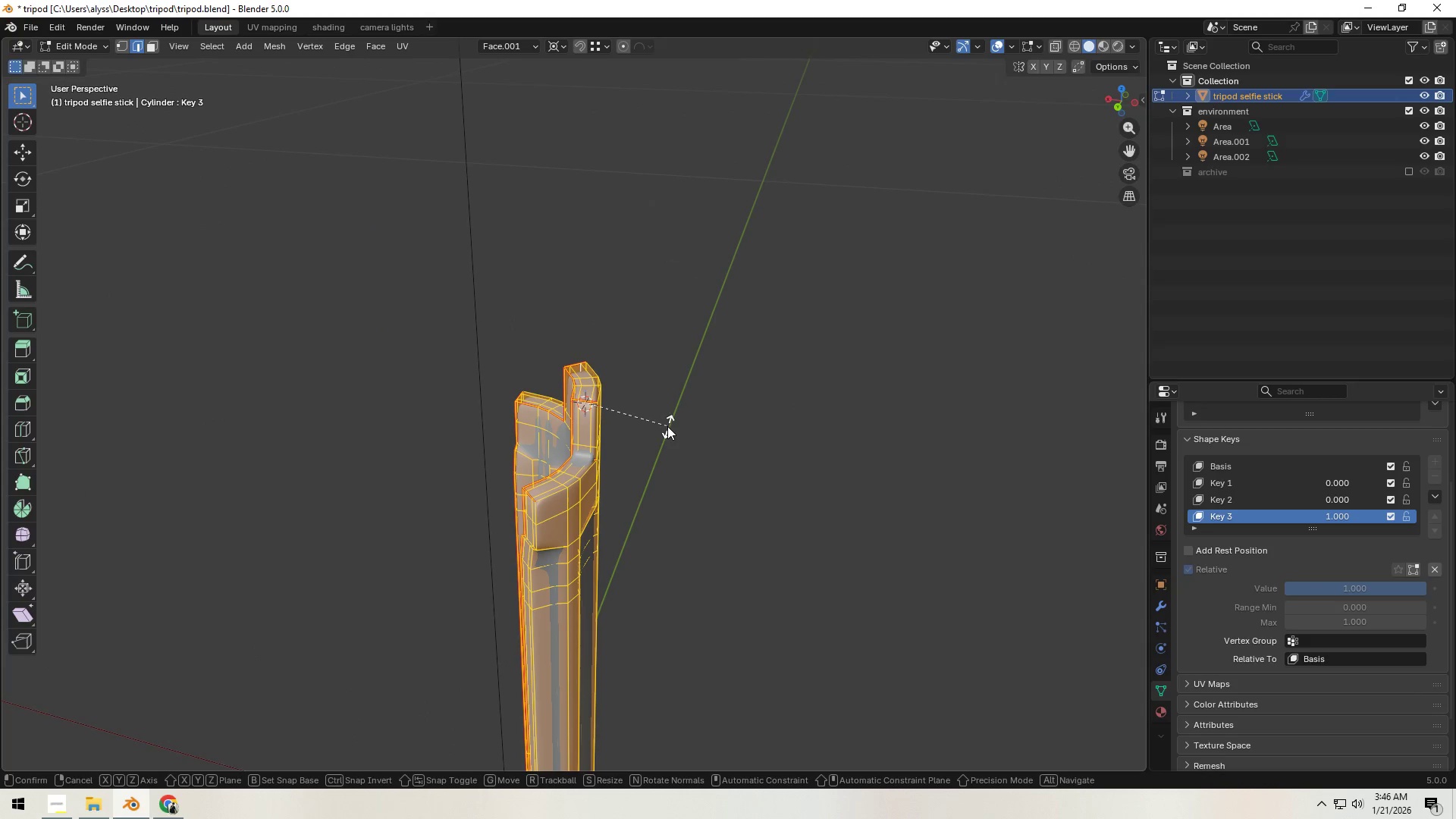 
type(rx-45)
key(Backspace)
key(Backspace)
key(Backspace)
type(45)
key(Backspace)
key(Backspace)
key(Backspace)
key(Backspace)
key(Backspace)
key(Backspace)
type(45)
 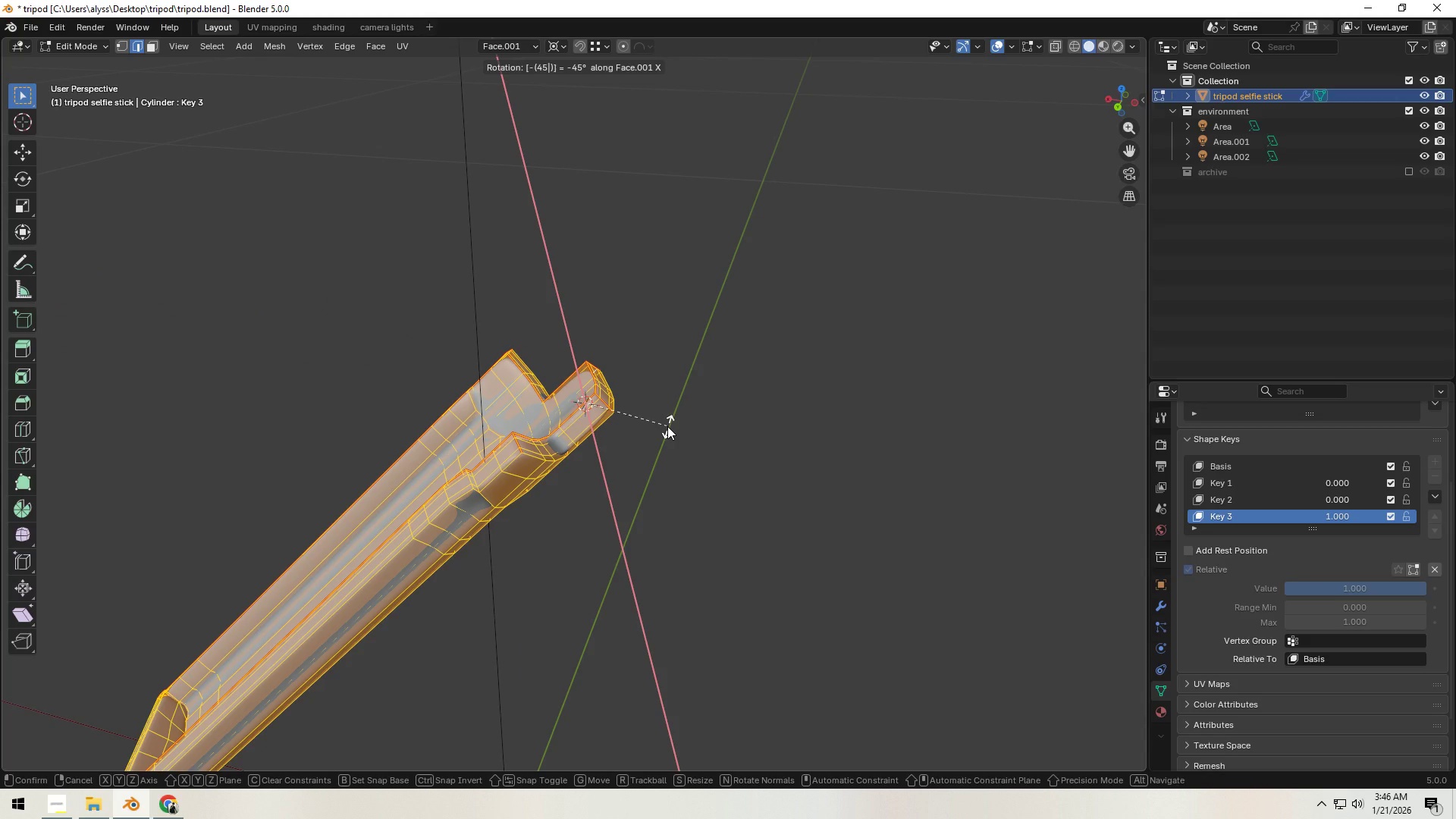 
right_click([667, 426])
 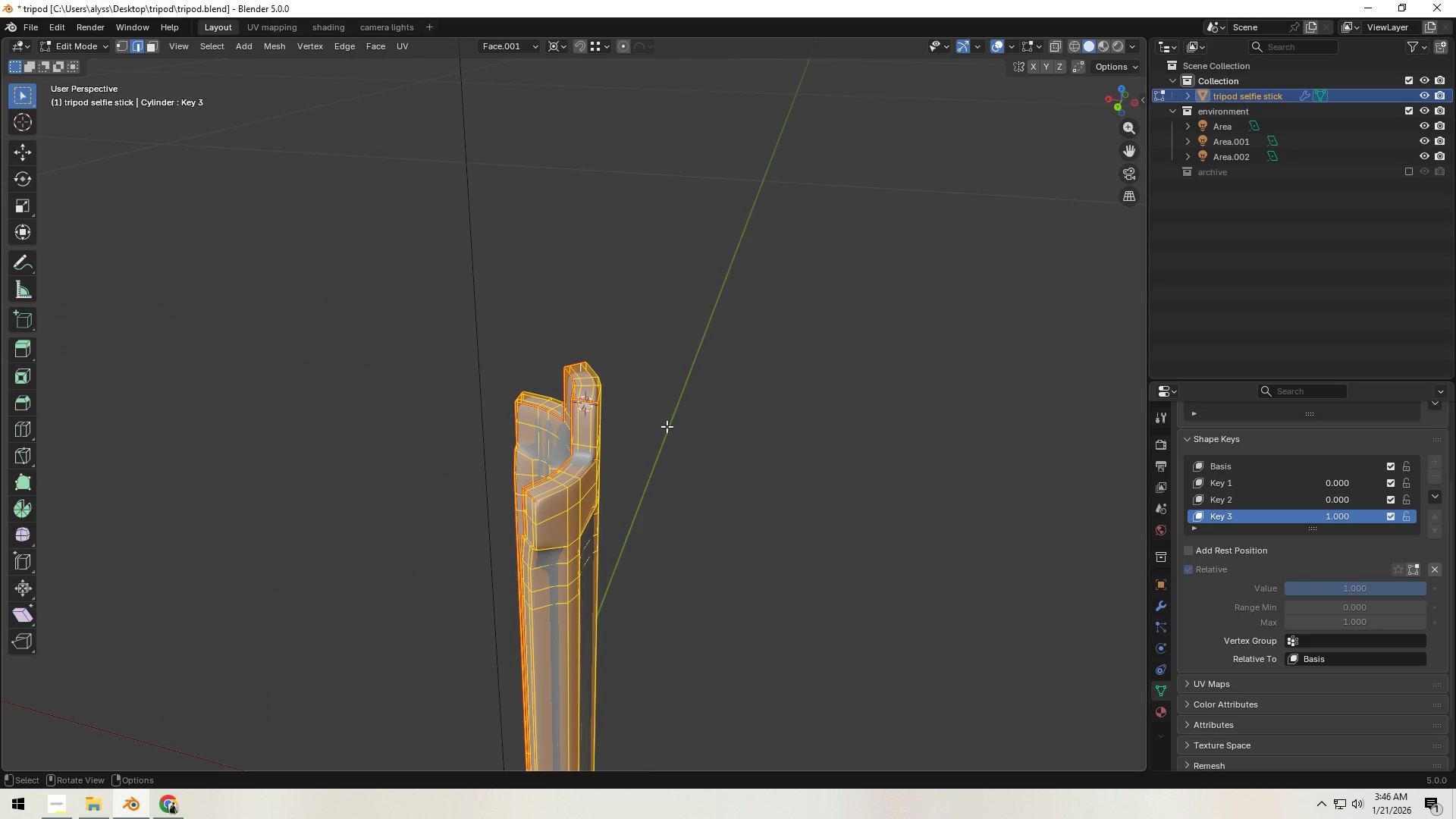 
type(rx-45)
key(Backspace)
key(Backspace)
key(Backspace)
key(Backspace)
key(Backspace)
key(Backspace)
key(Backspace)
key(Backspace)
type(45)
 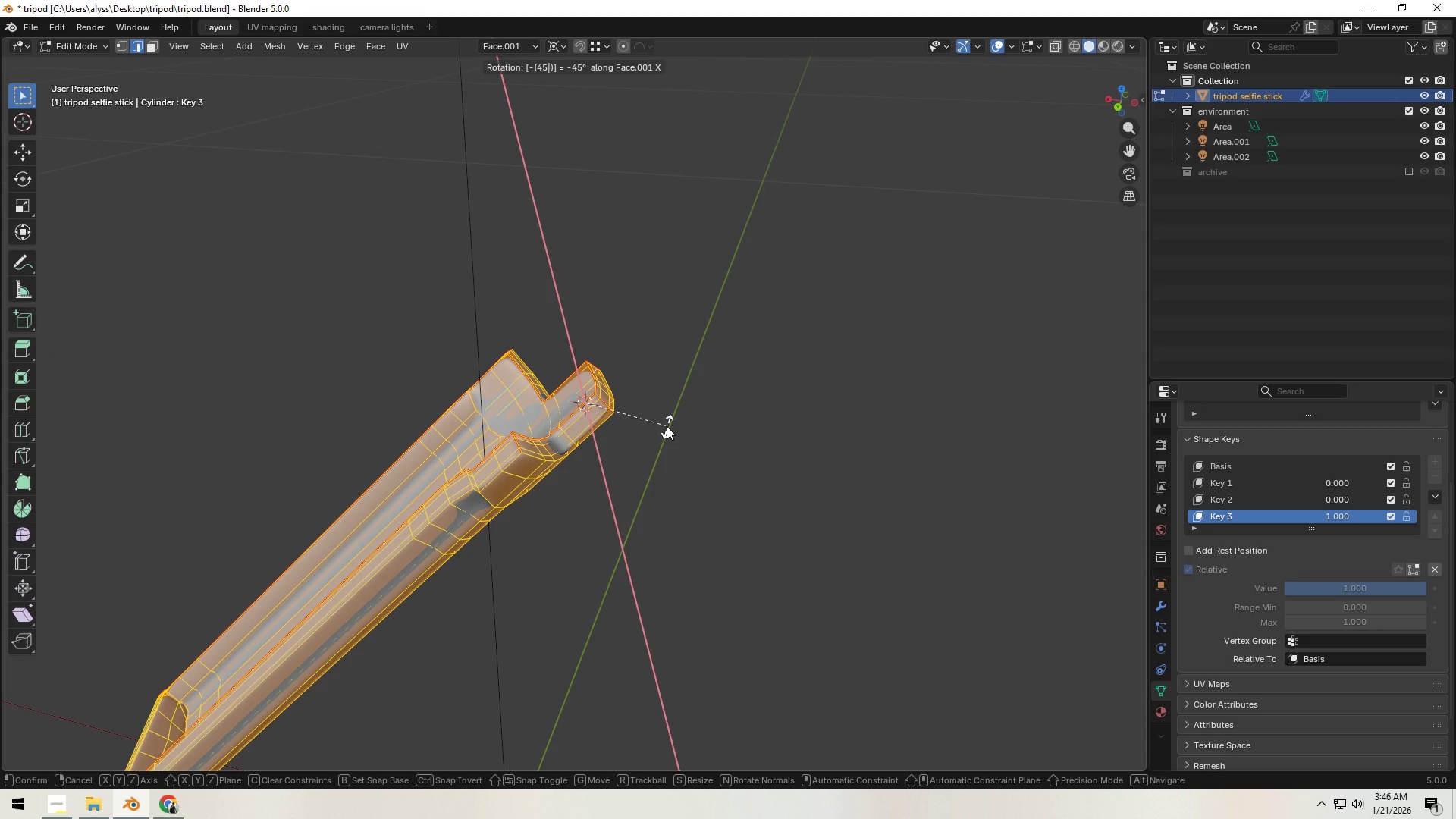 
scroll: coordinate [667, 426], scroll_direction: up, amount: 1.0
 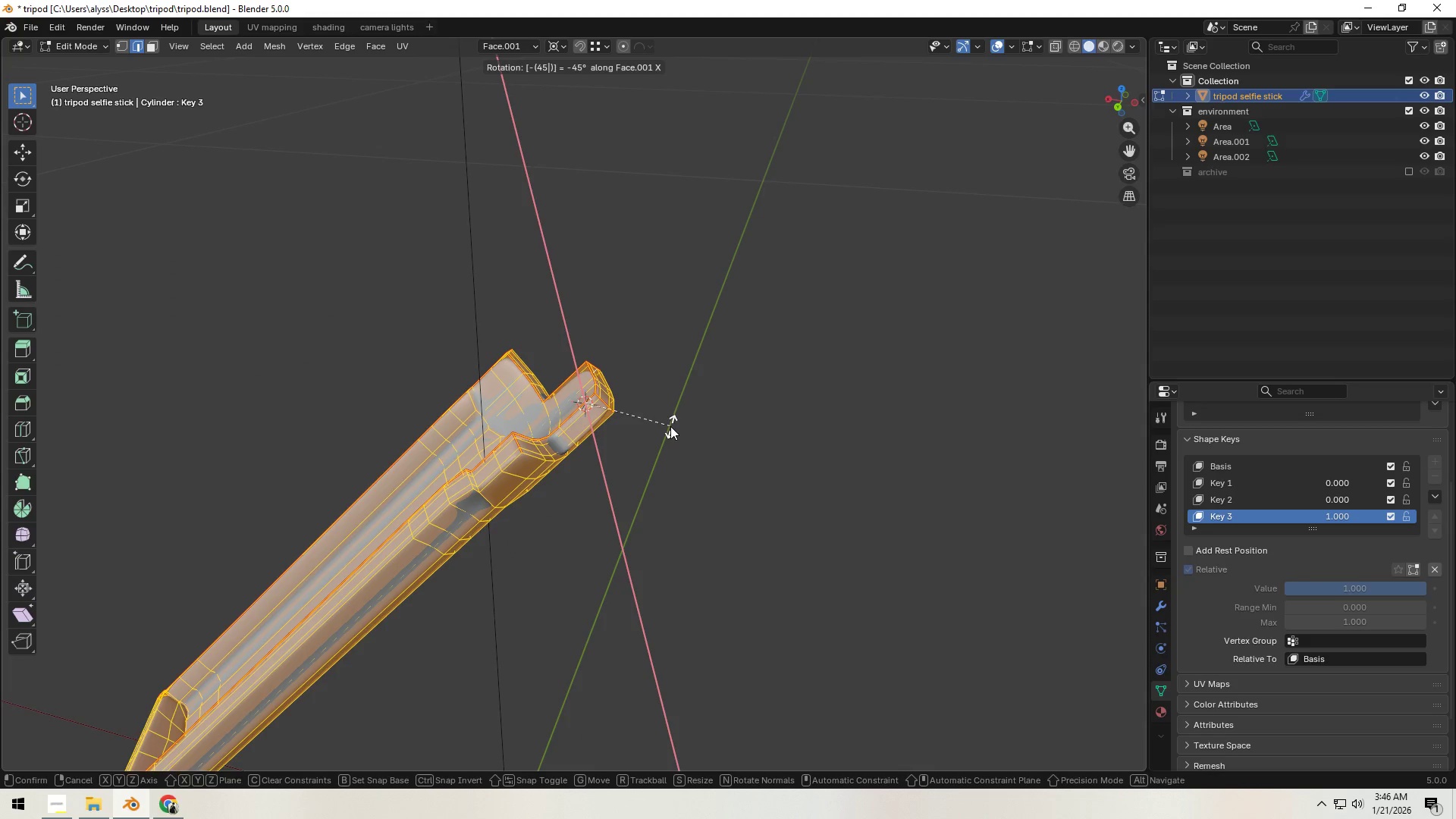 
right_click([670, 426])
 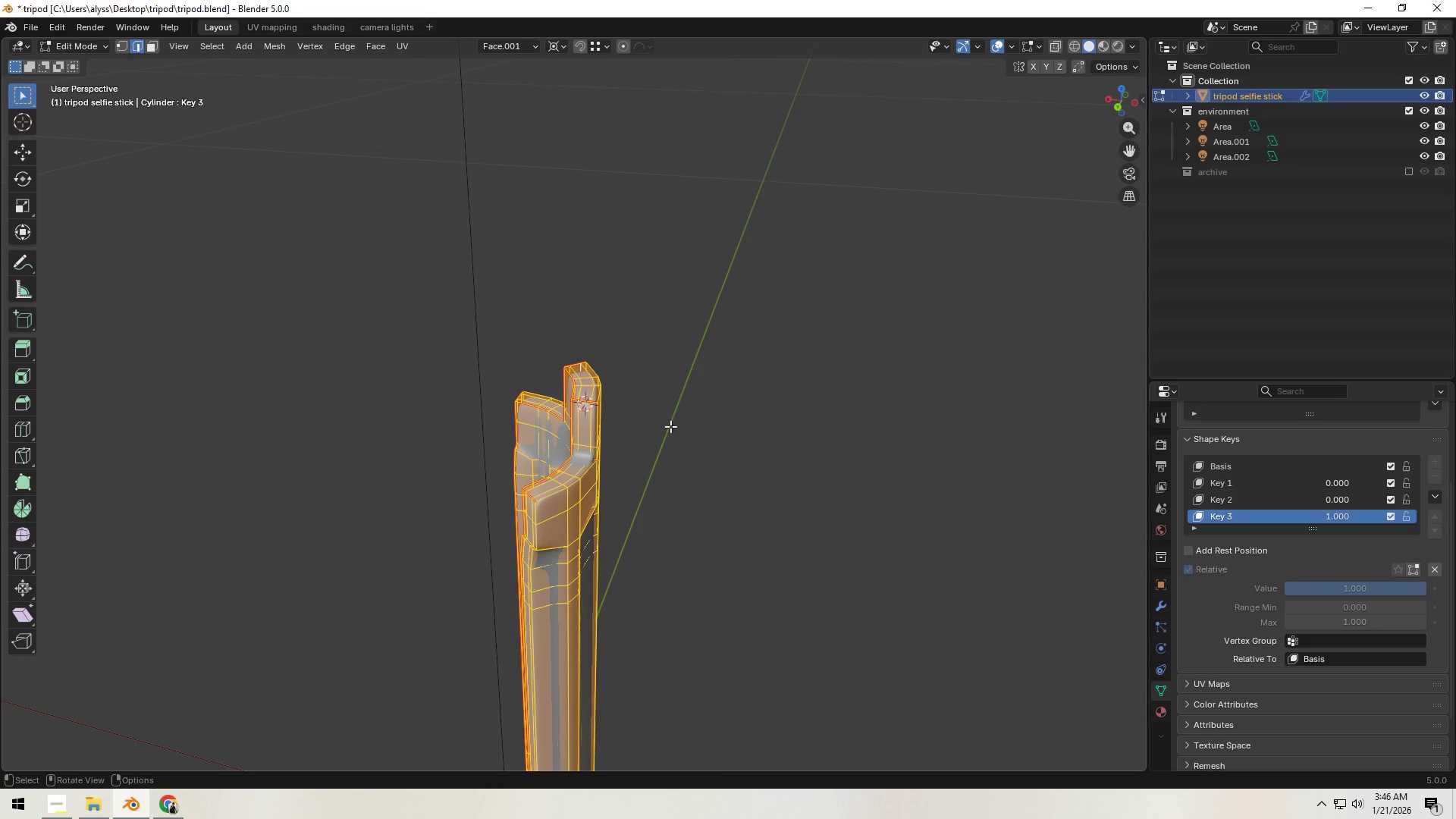 
type(rx45)
 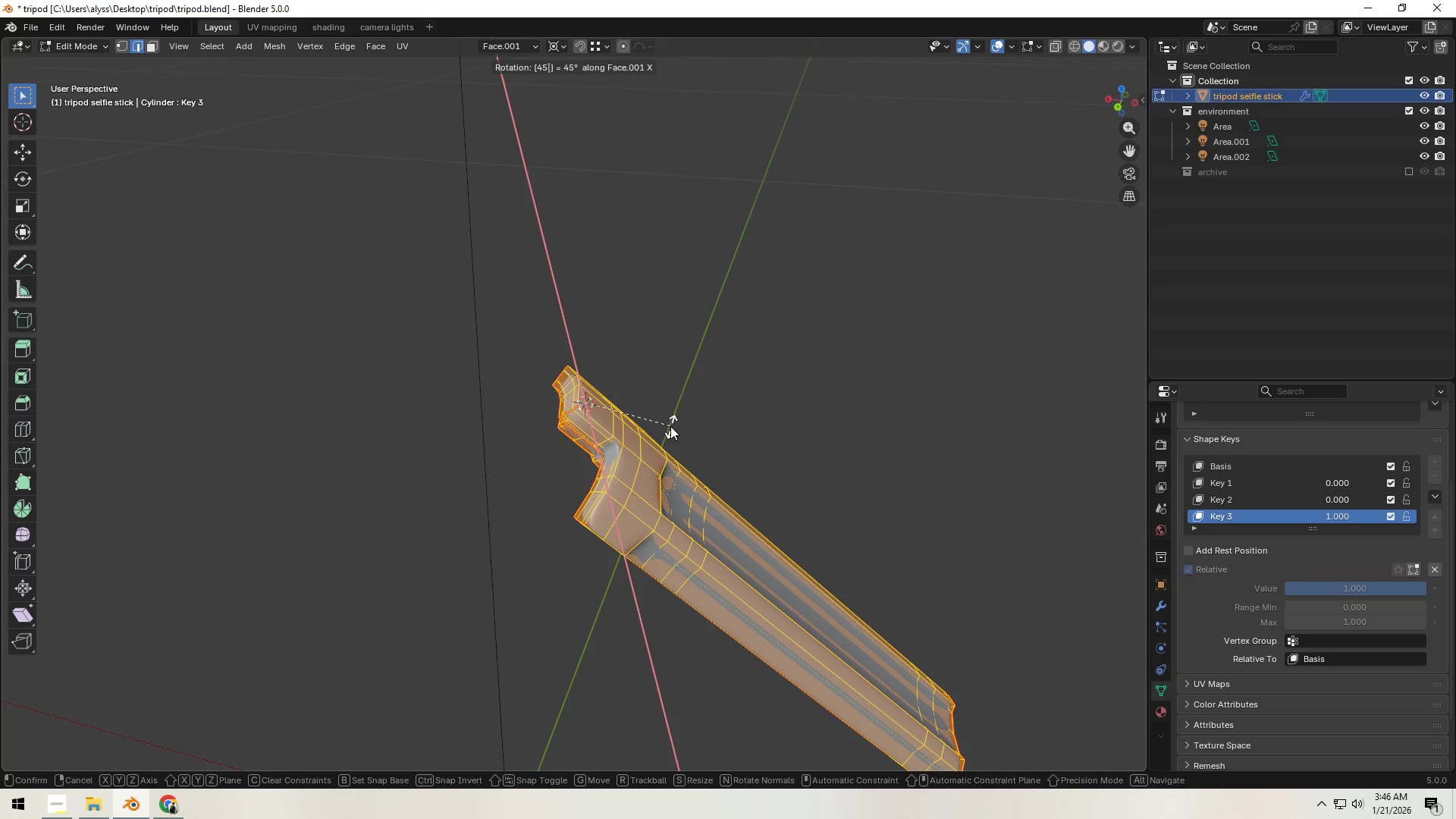 
key(NumpadEnter)
 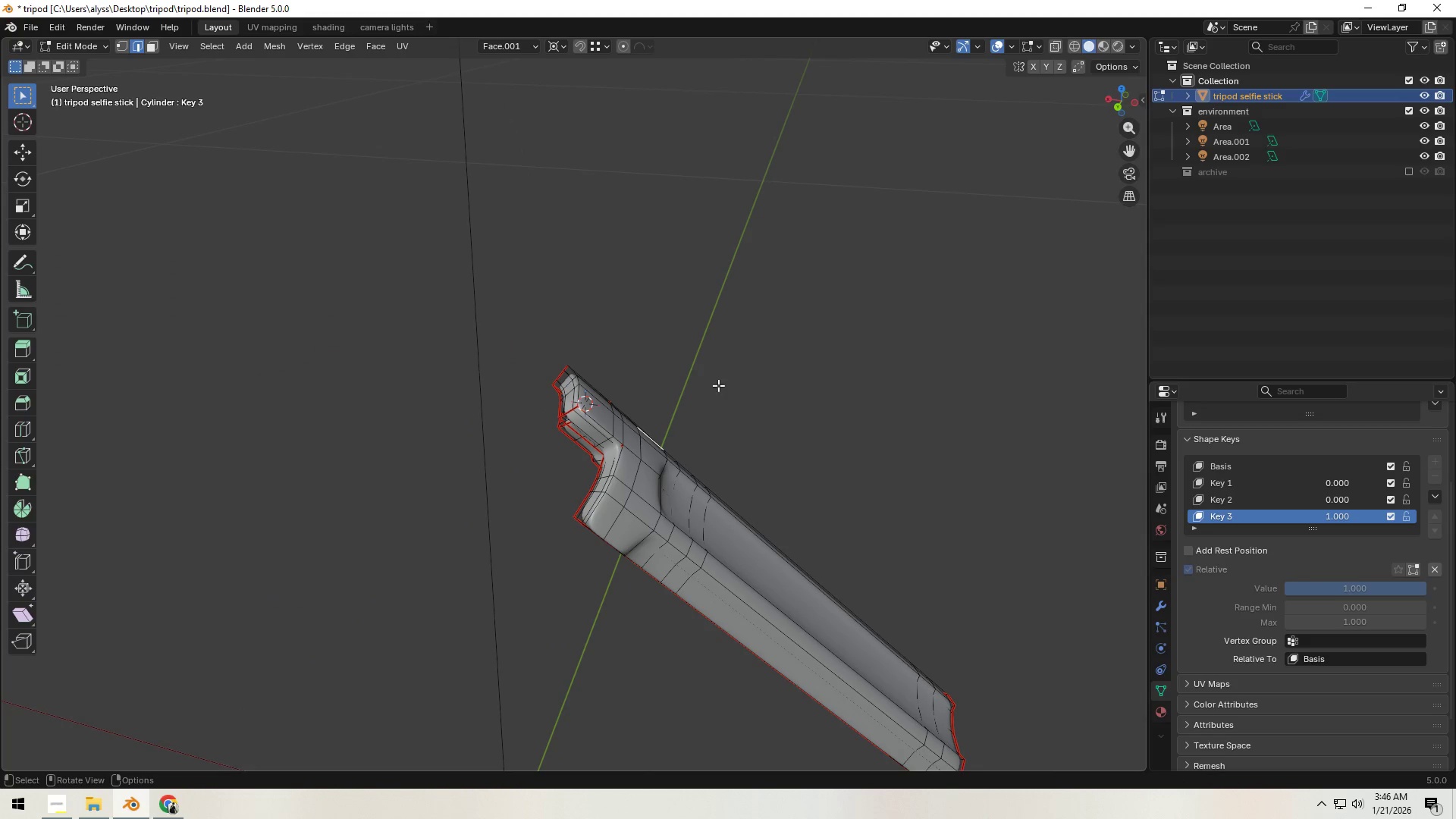 
key(Tab)
 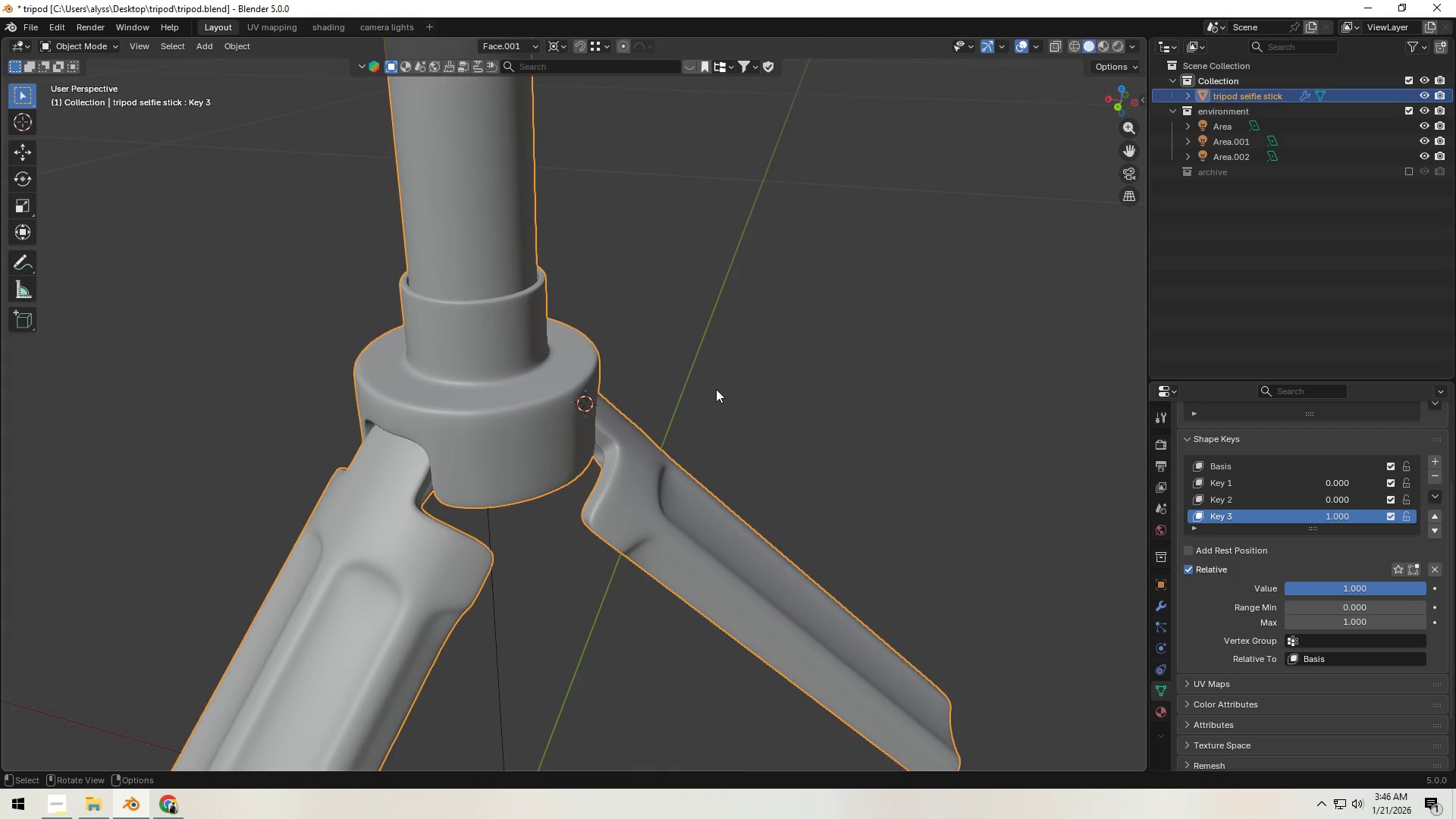 
scroll: coordinate [715, 392], scroll_direction: down, amount: 6.0
 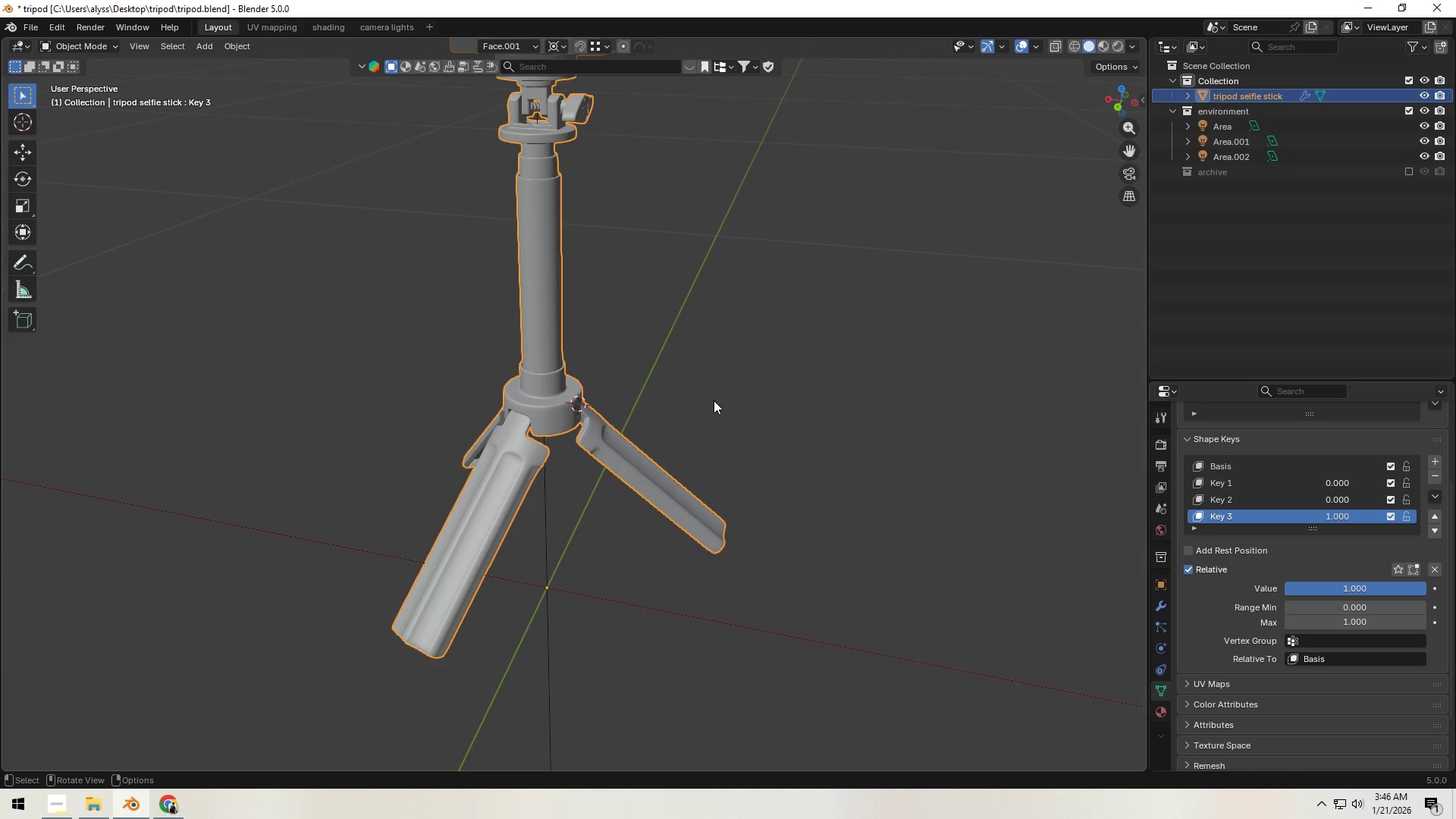 
key(Control+S)
 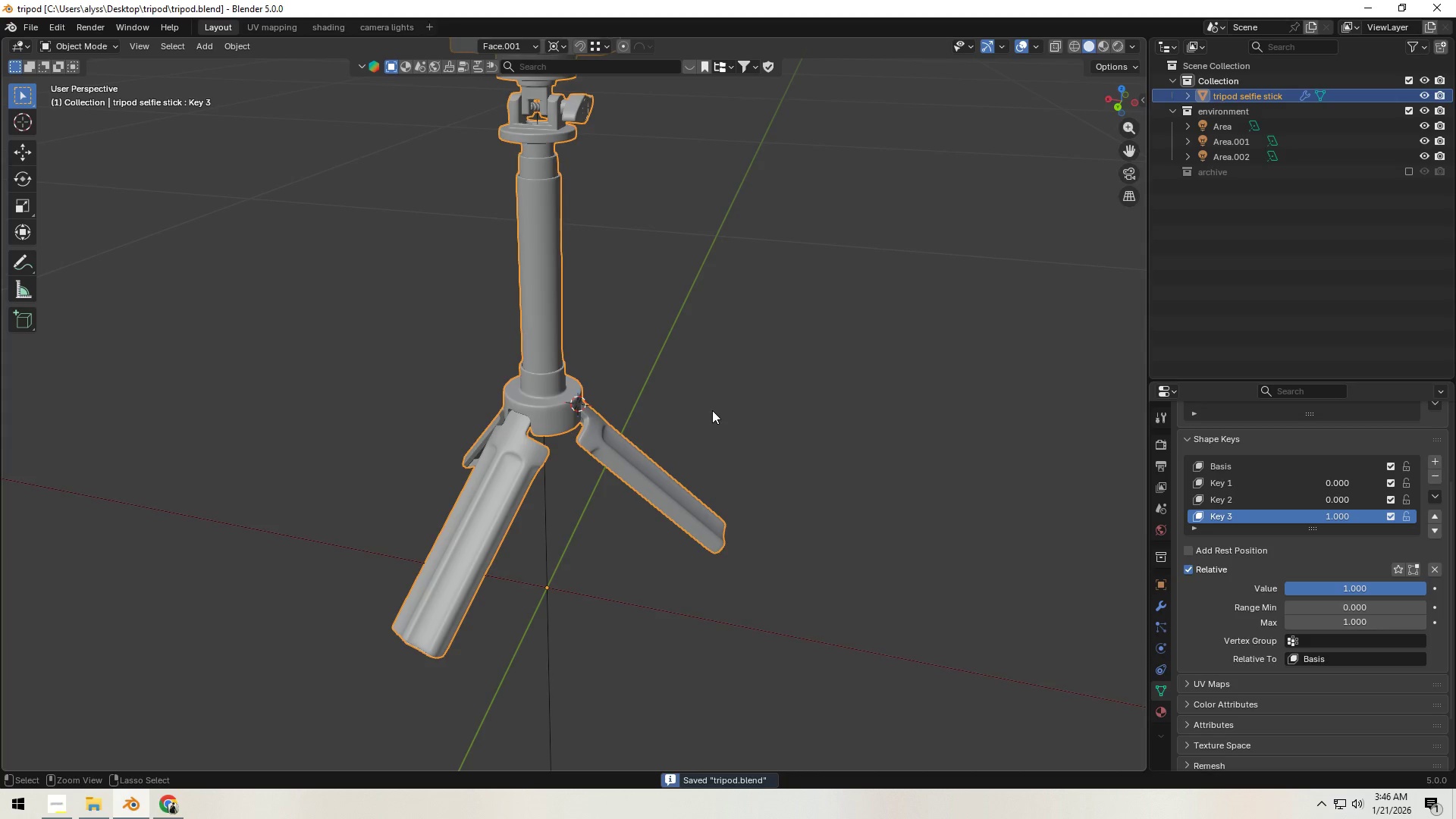 
scroll: coordinate [712, 411], scroll_direction: down, amount: 3.0
 